 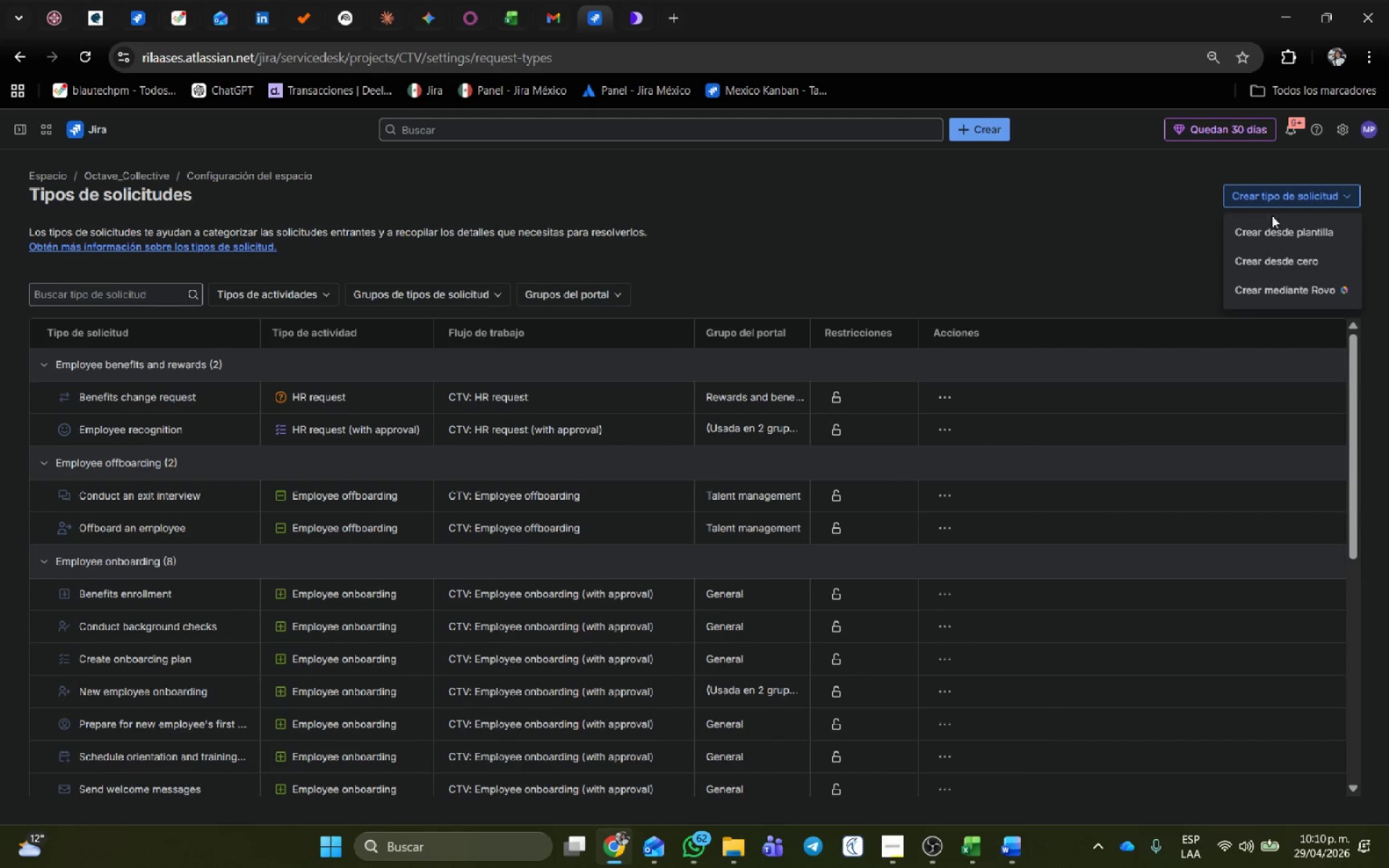 
left_click([1291, 264])
 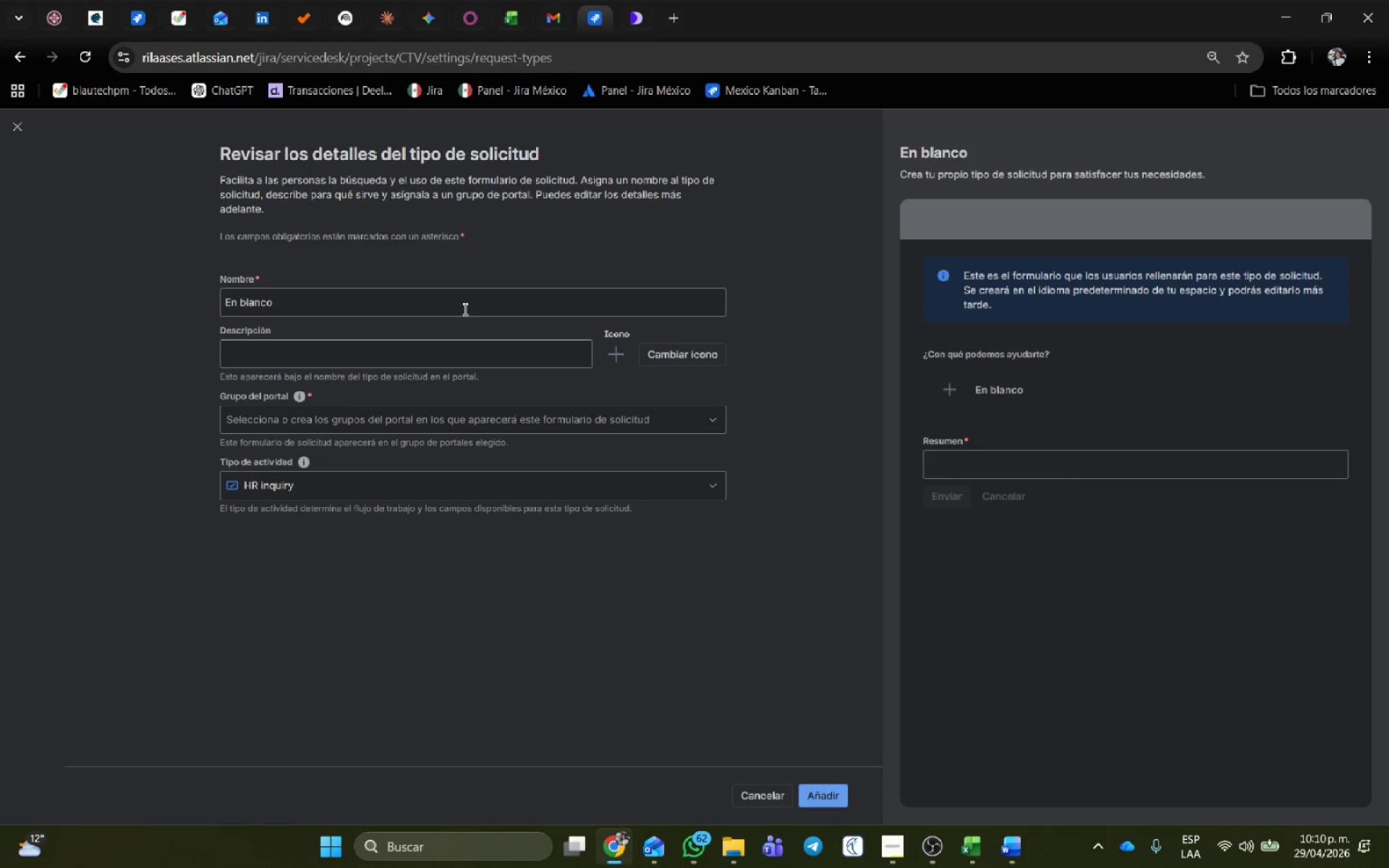 
left_click_drag(start_coordinate=[436, 302], to_coordinate=[50, 287])
 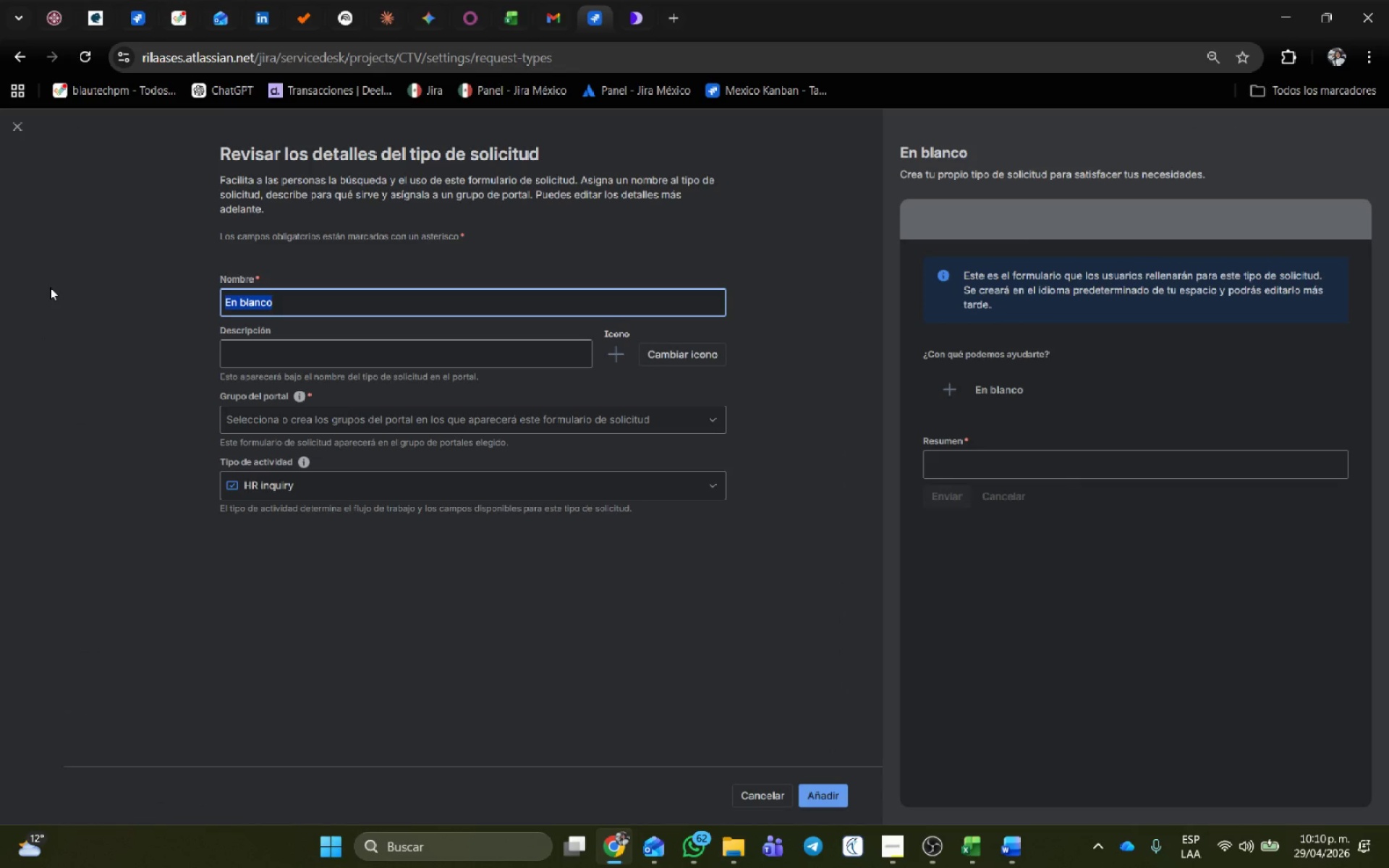 
type(Pay)
 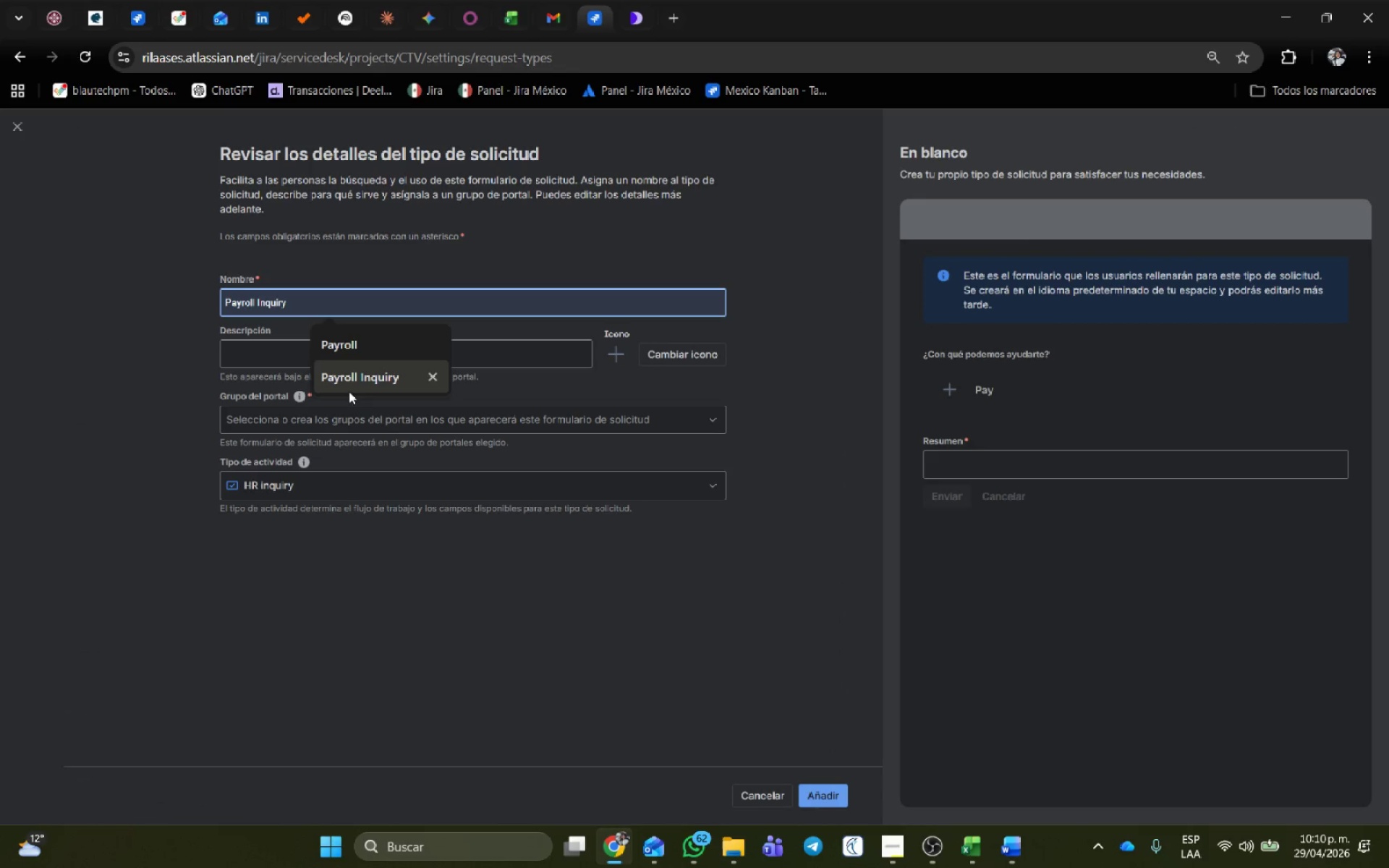 
left_click([380, 369])
 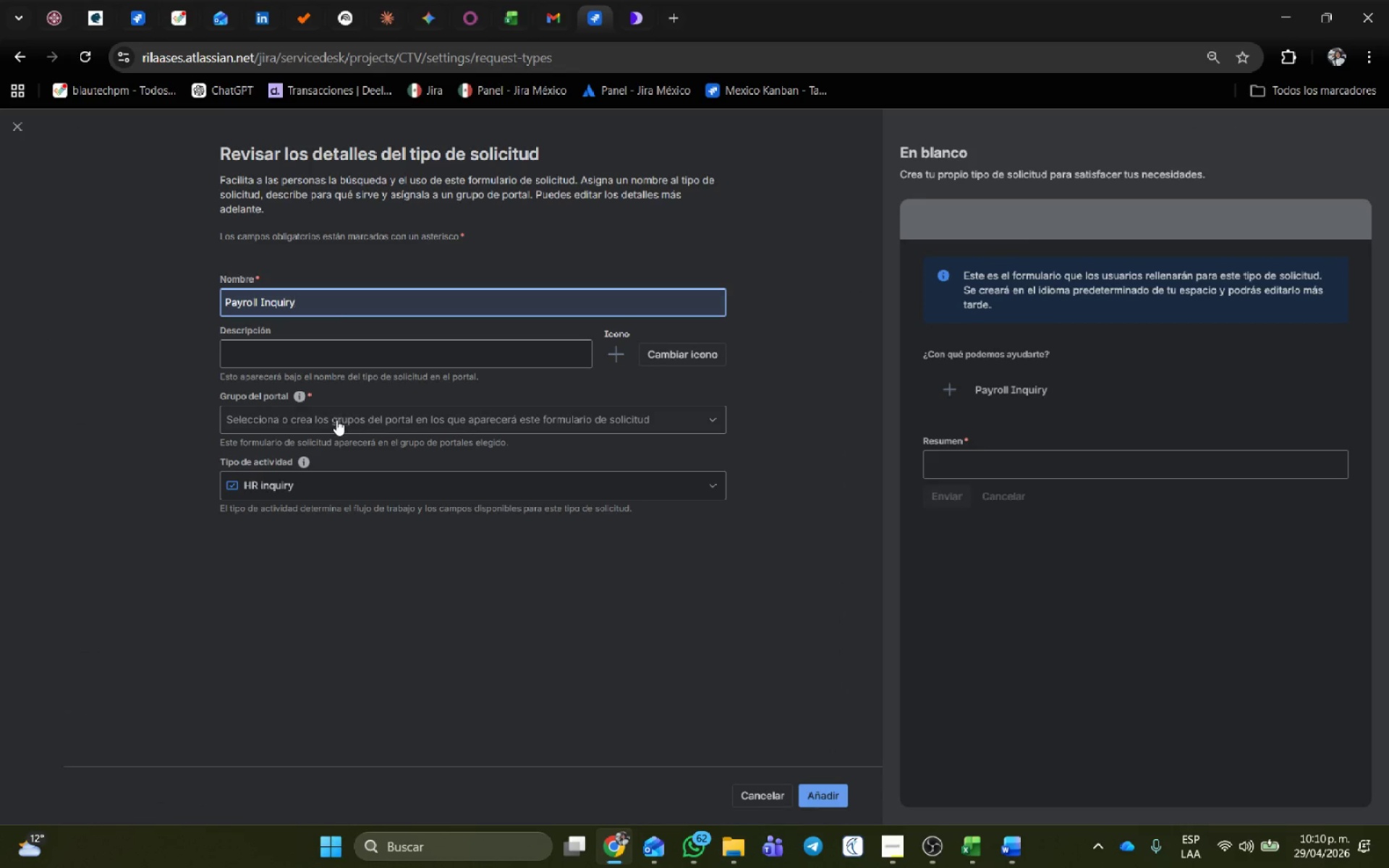 
left_click([336, 420])
 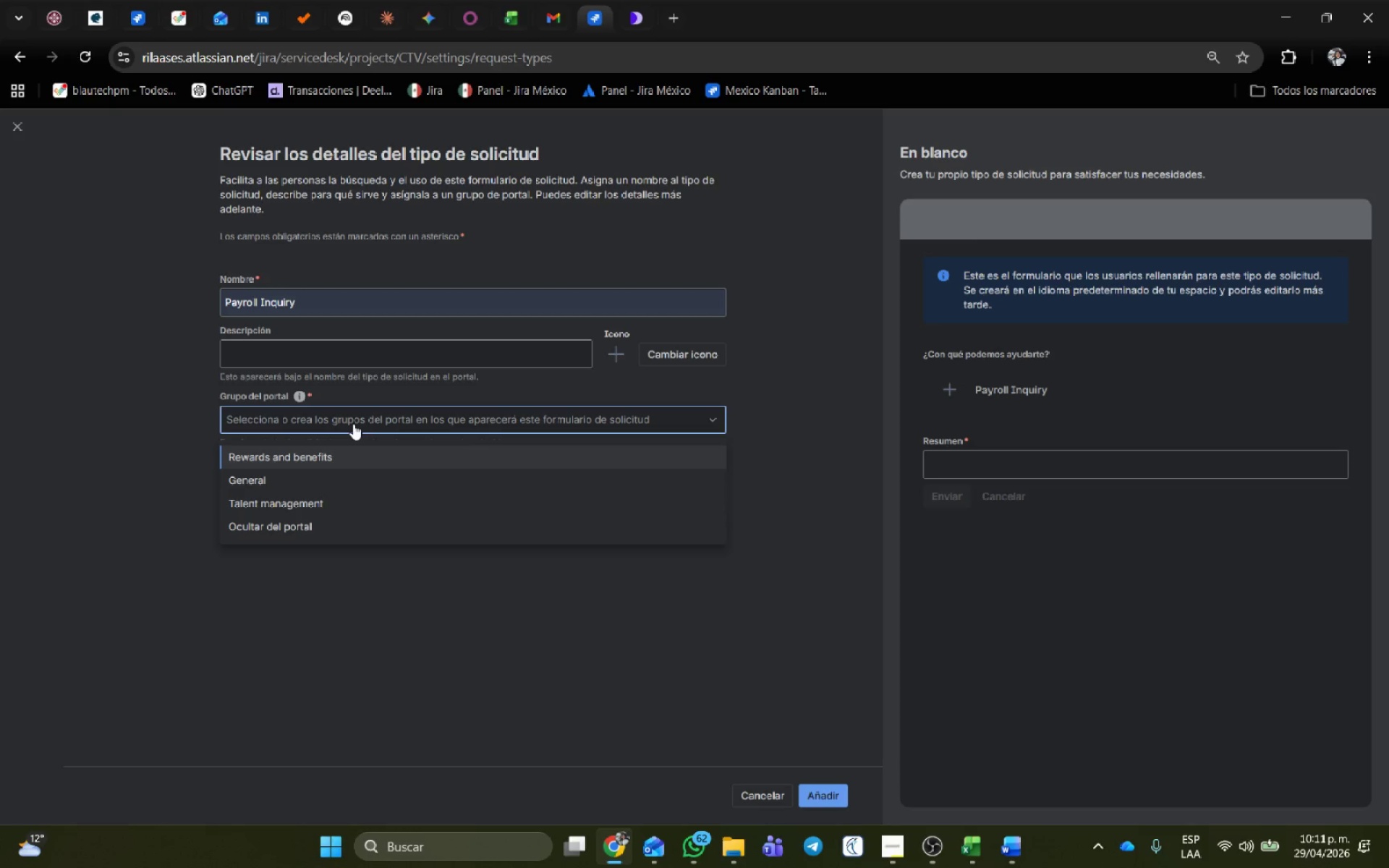 
wait(44.73)
 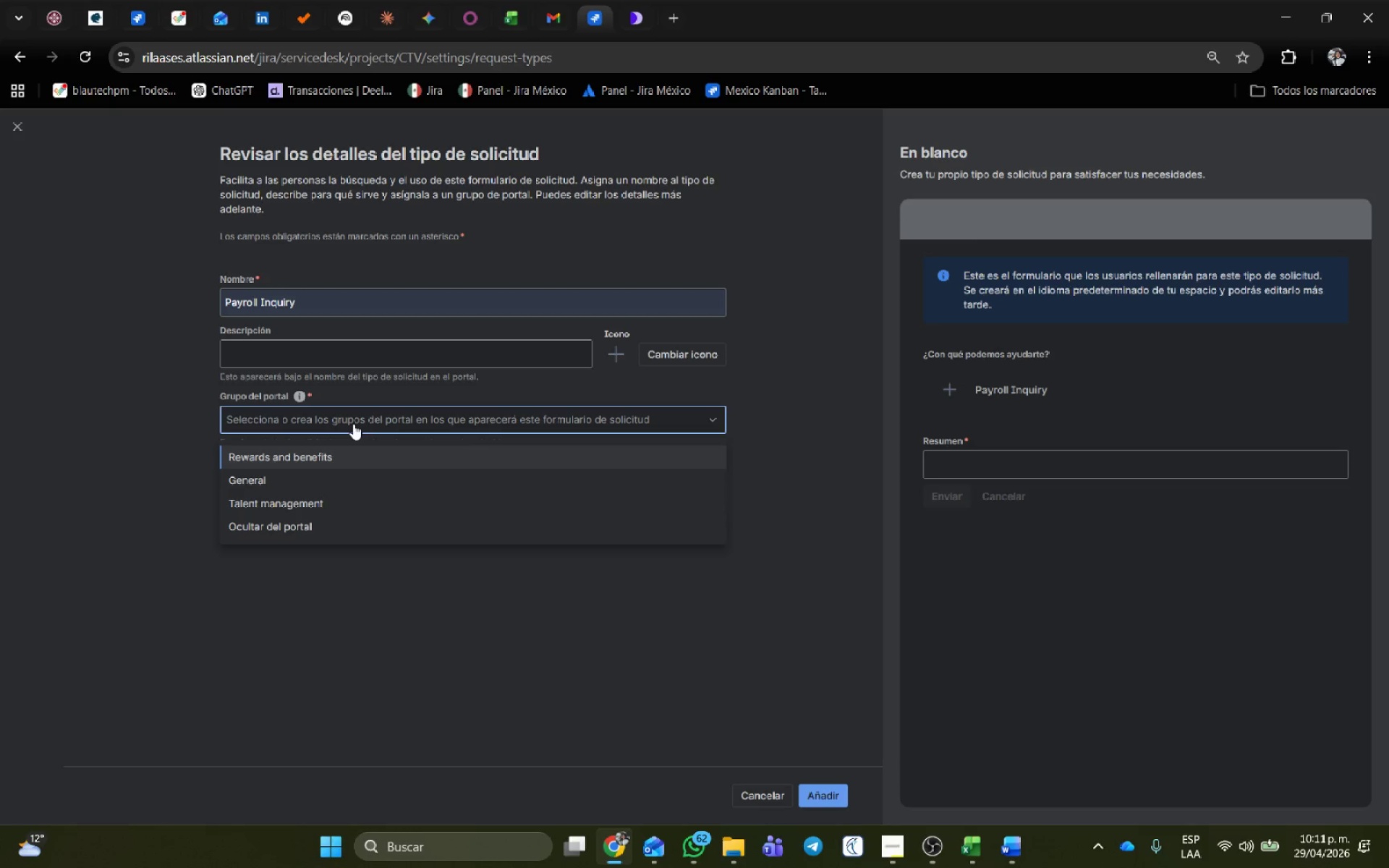 
left_click([851, 436])
 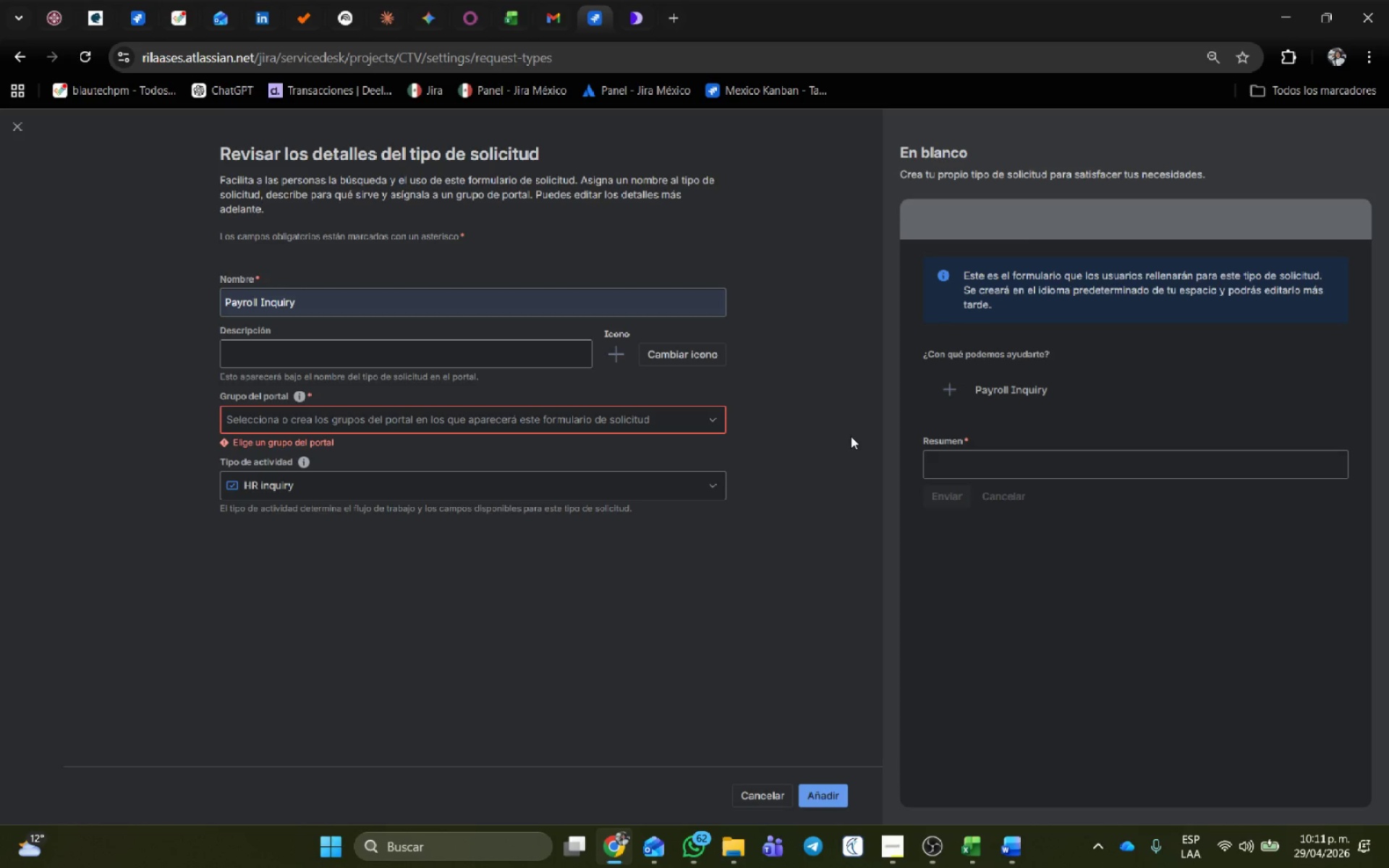 
wait(13.75)
 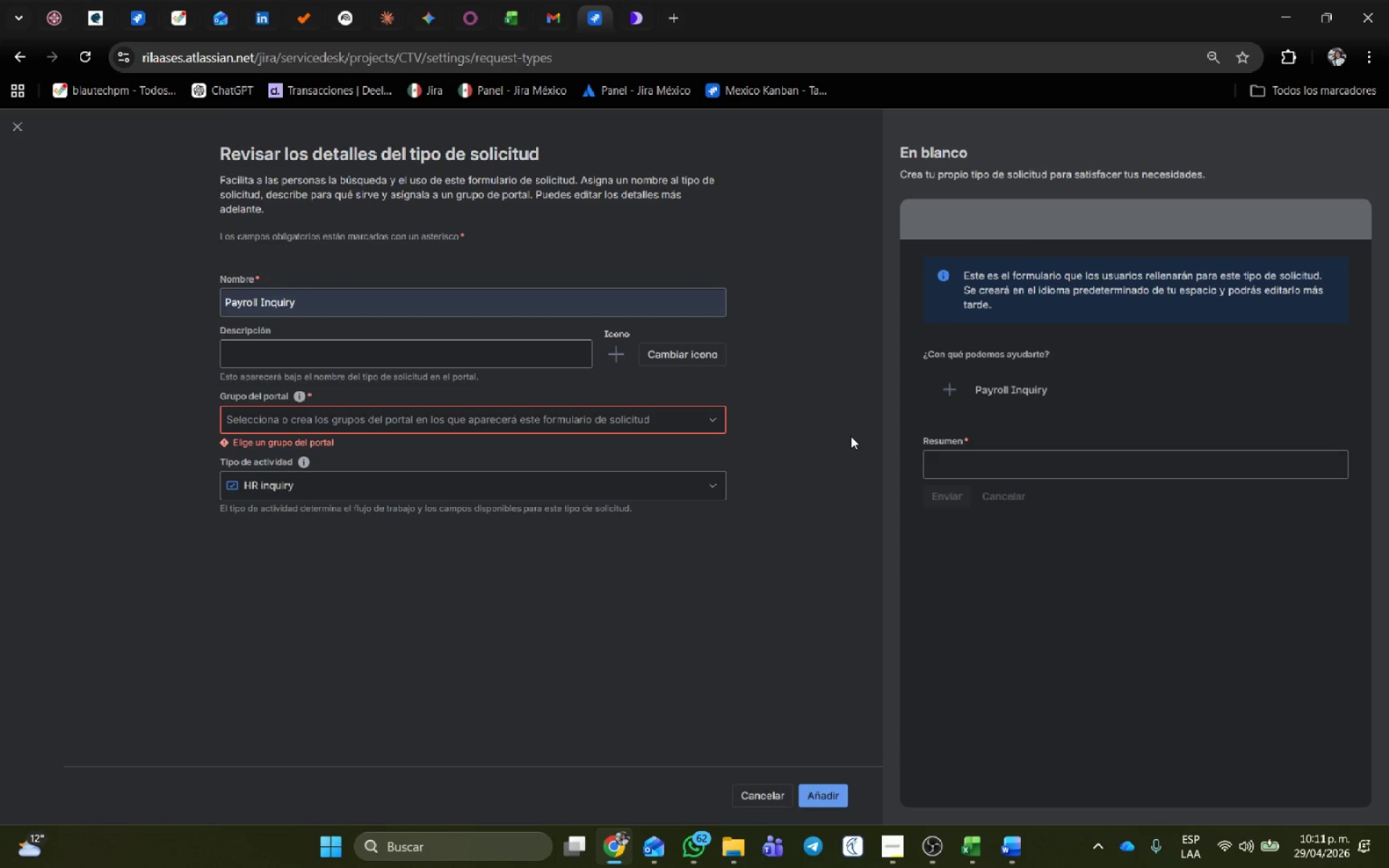 
left_click([700, 349])
 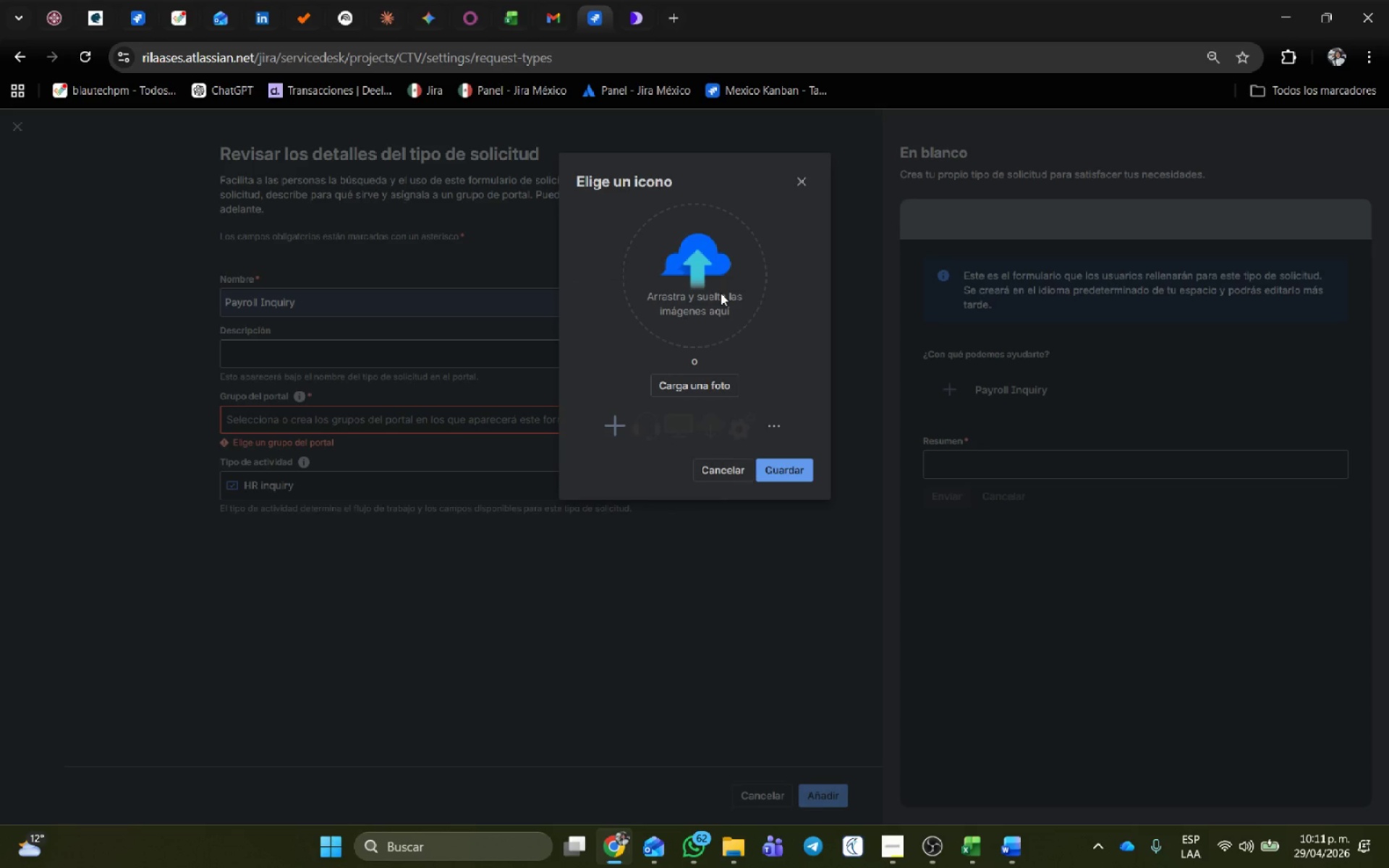 
wait(8.36)
 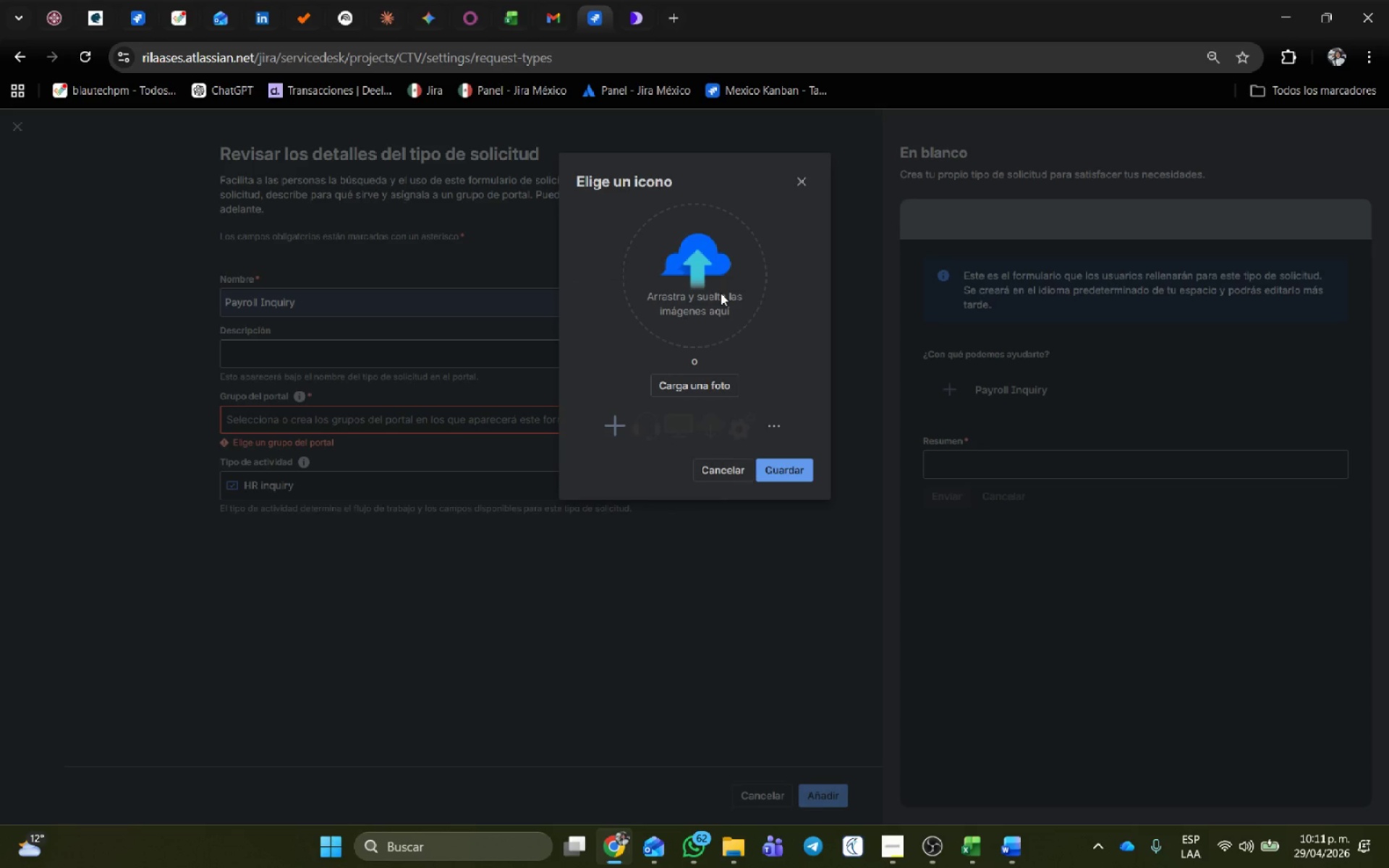 
left_click([678, 25])
 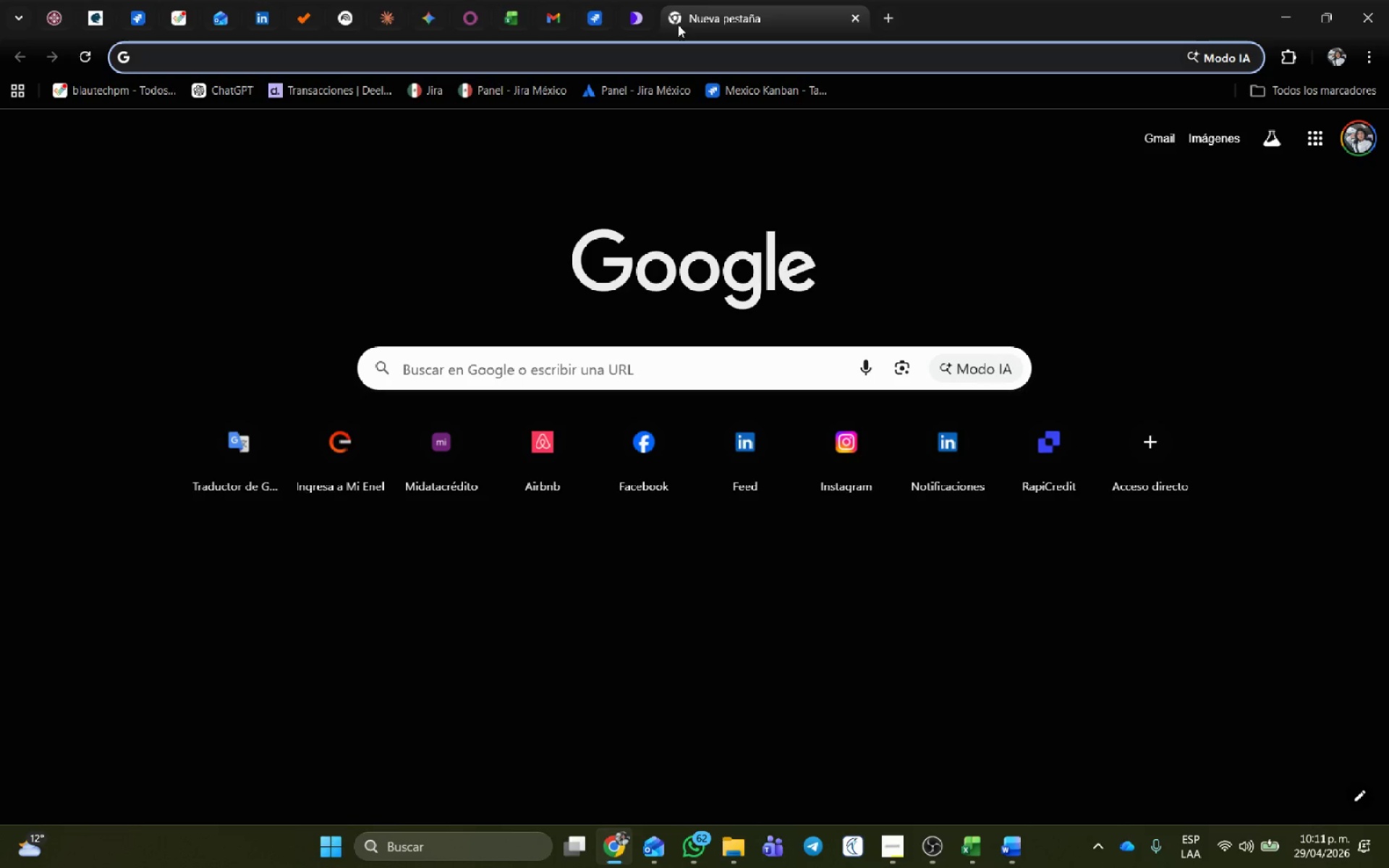 
type(blete)
 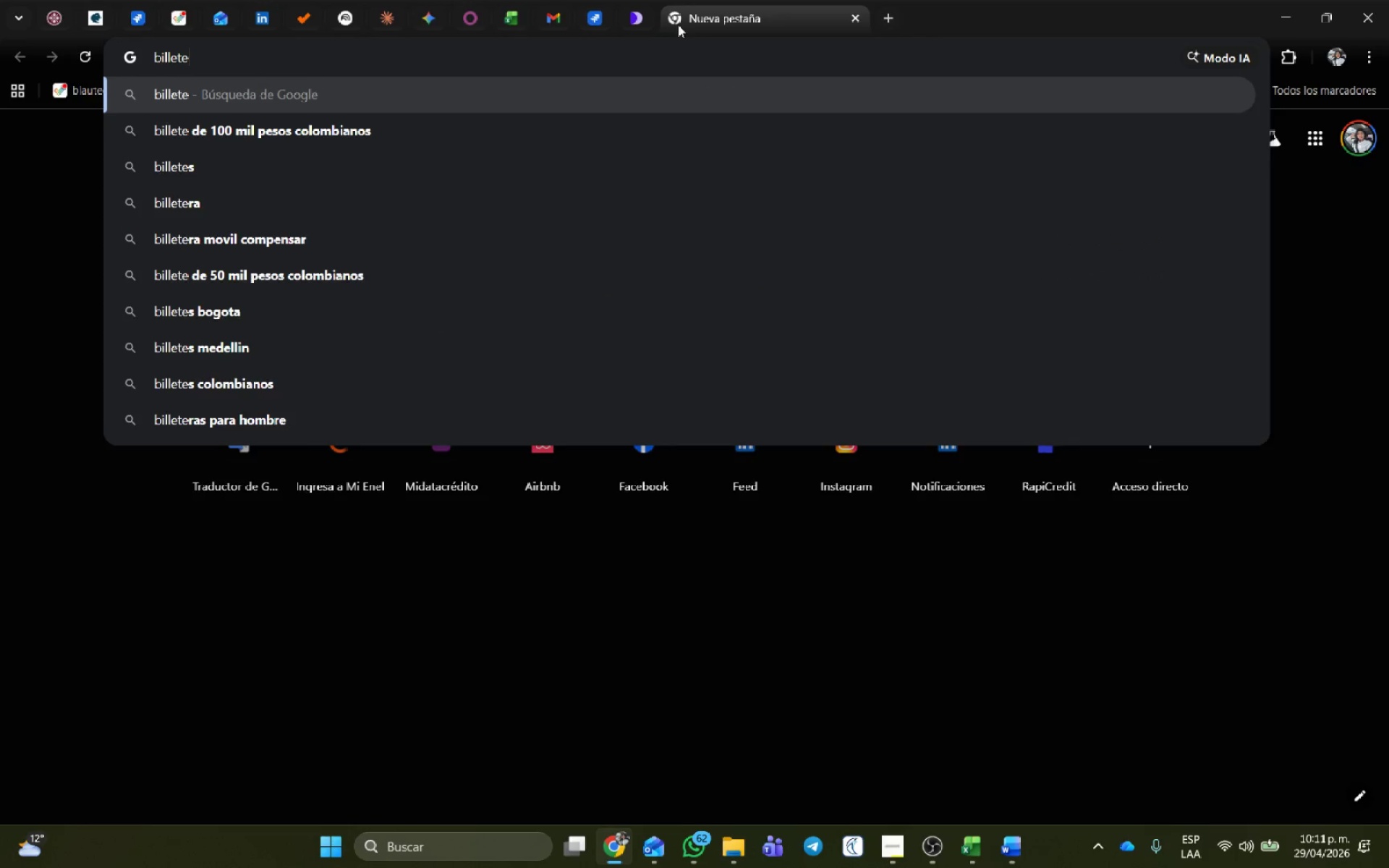 
key(Enter)
 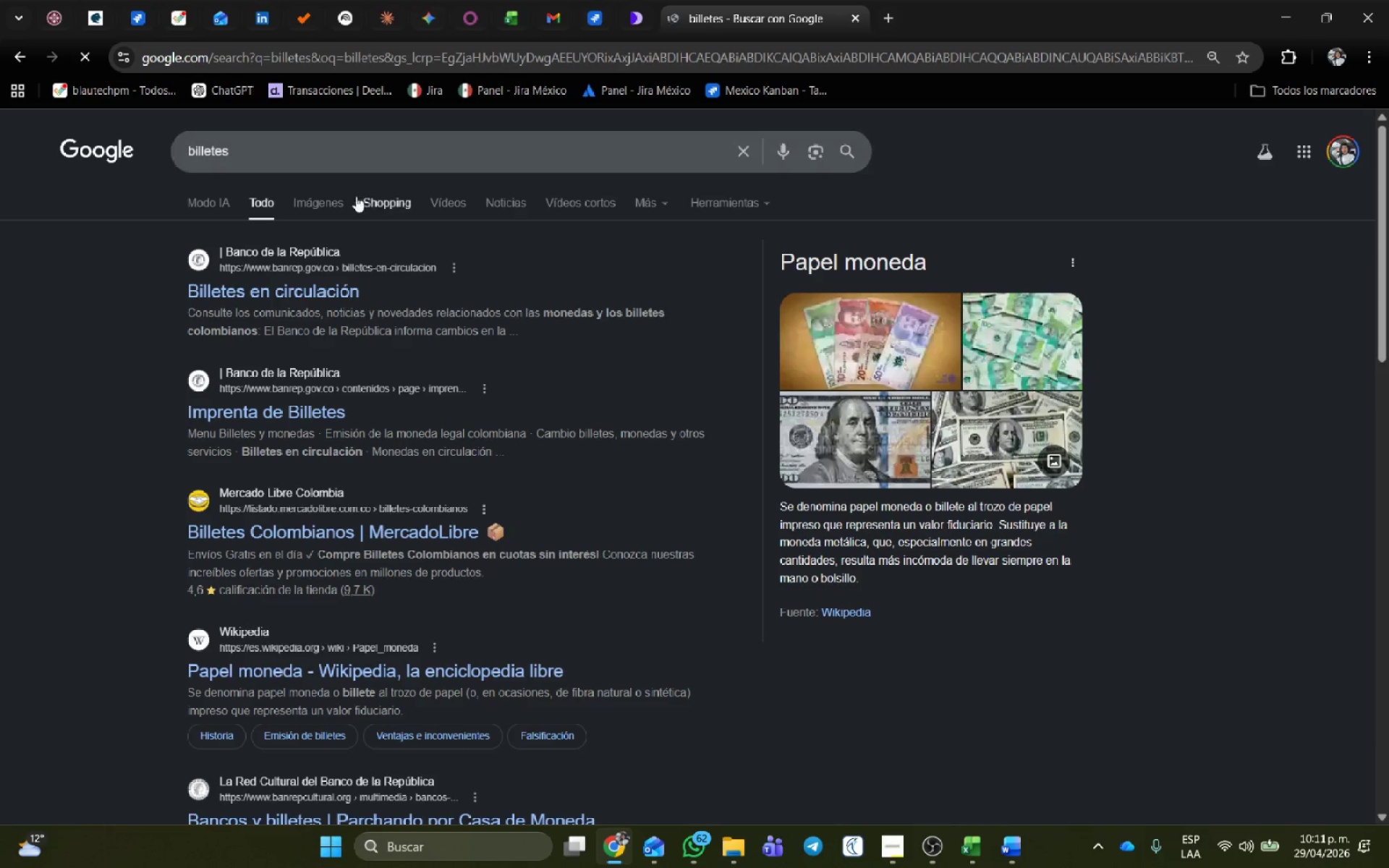 
left_click([338, 197])
 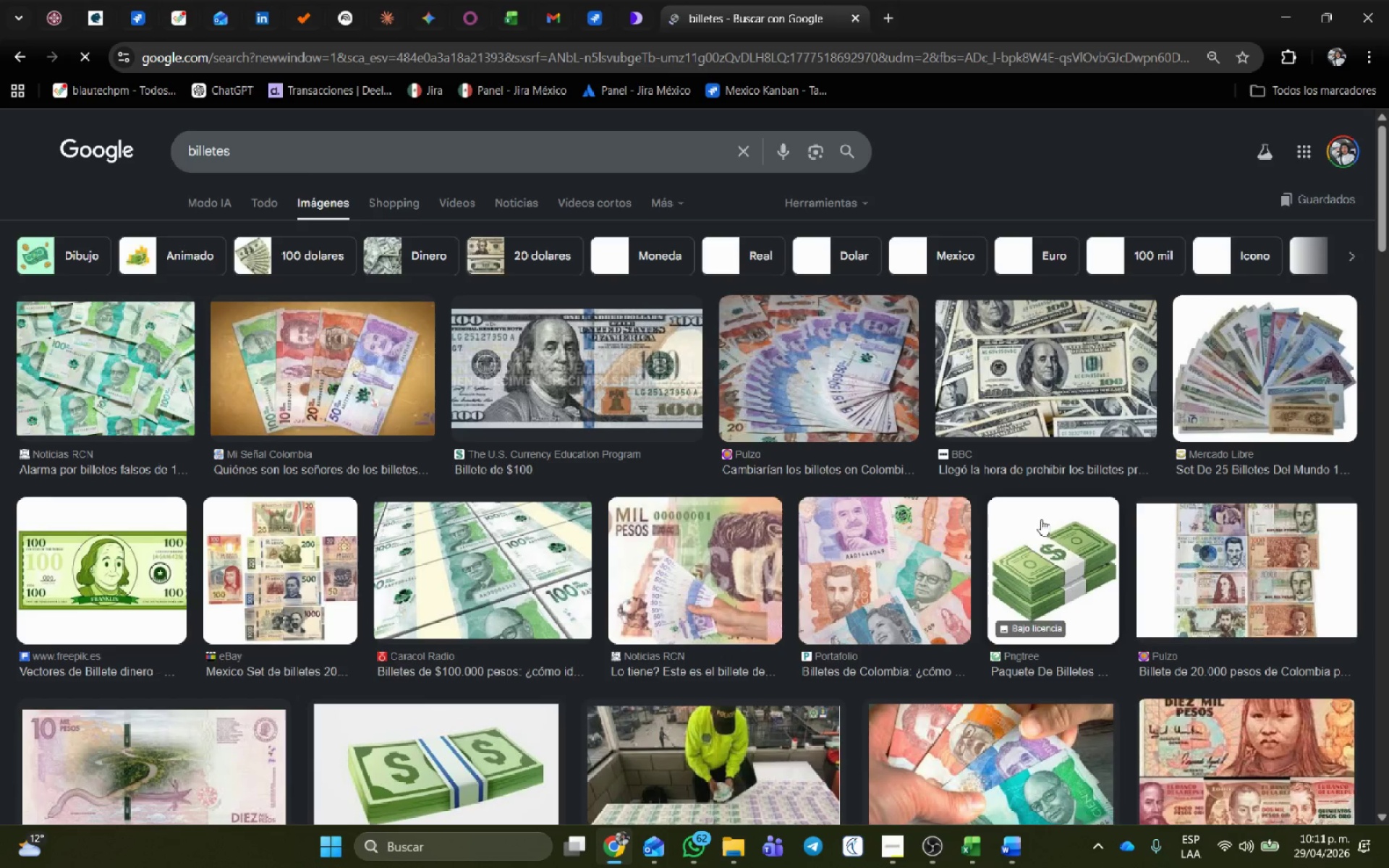 
scroll: coordinate [356, 480], scroll_direction: down, amount: 1.0
 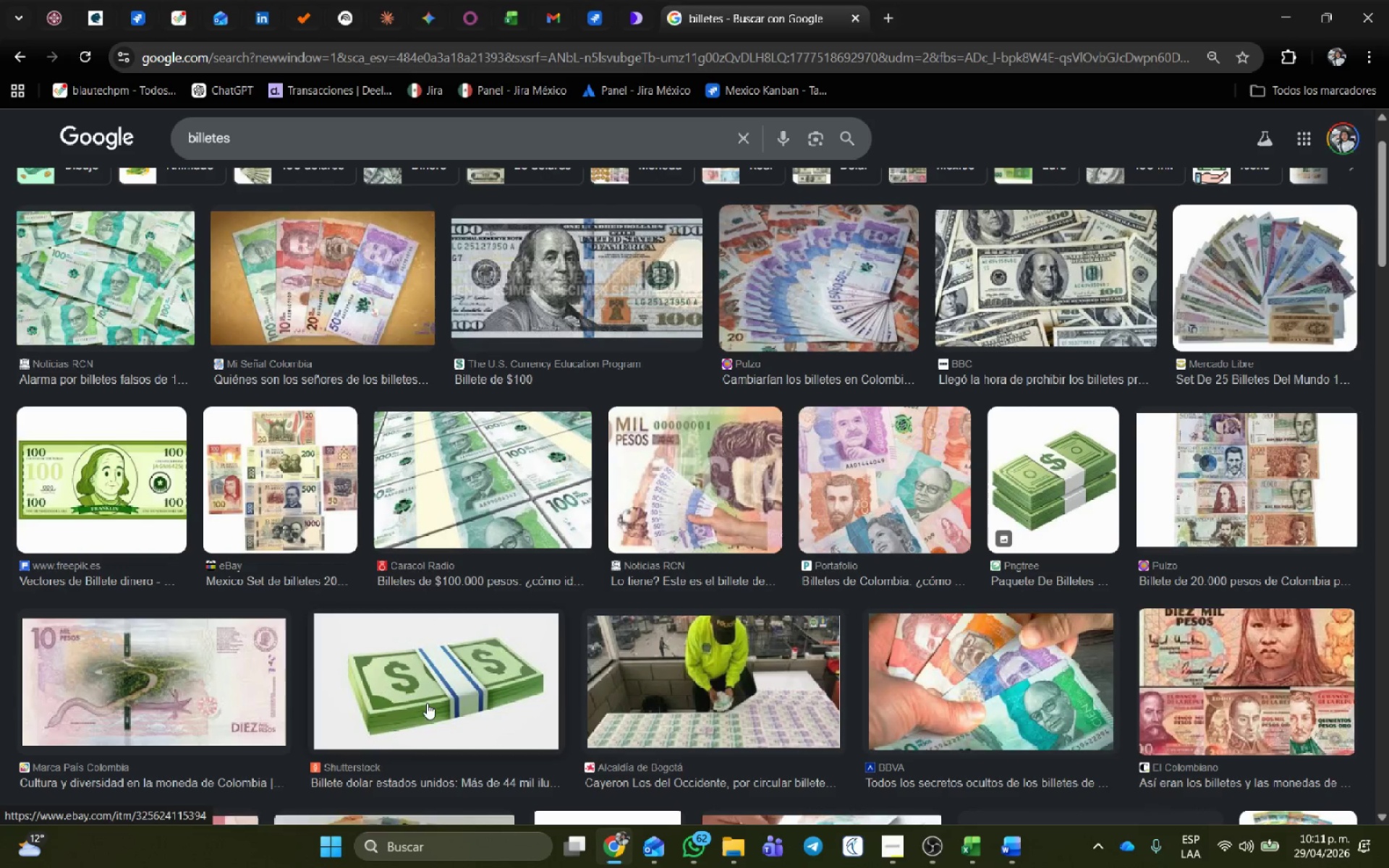 
right_click([448, 684])
 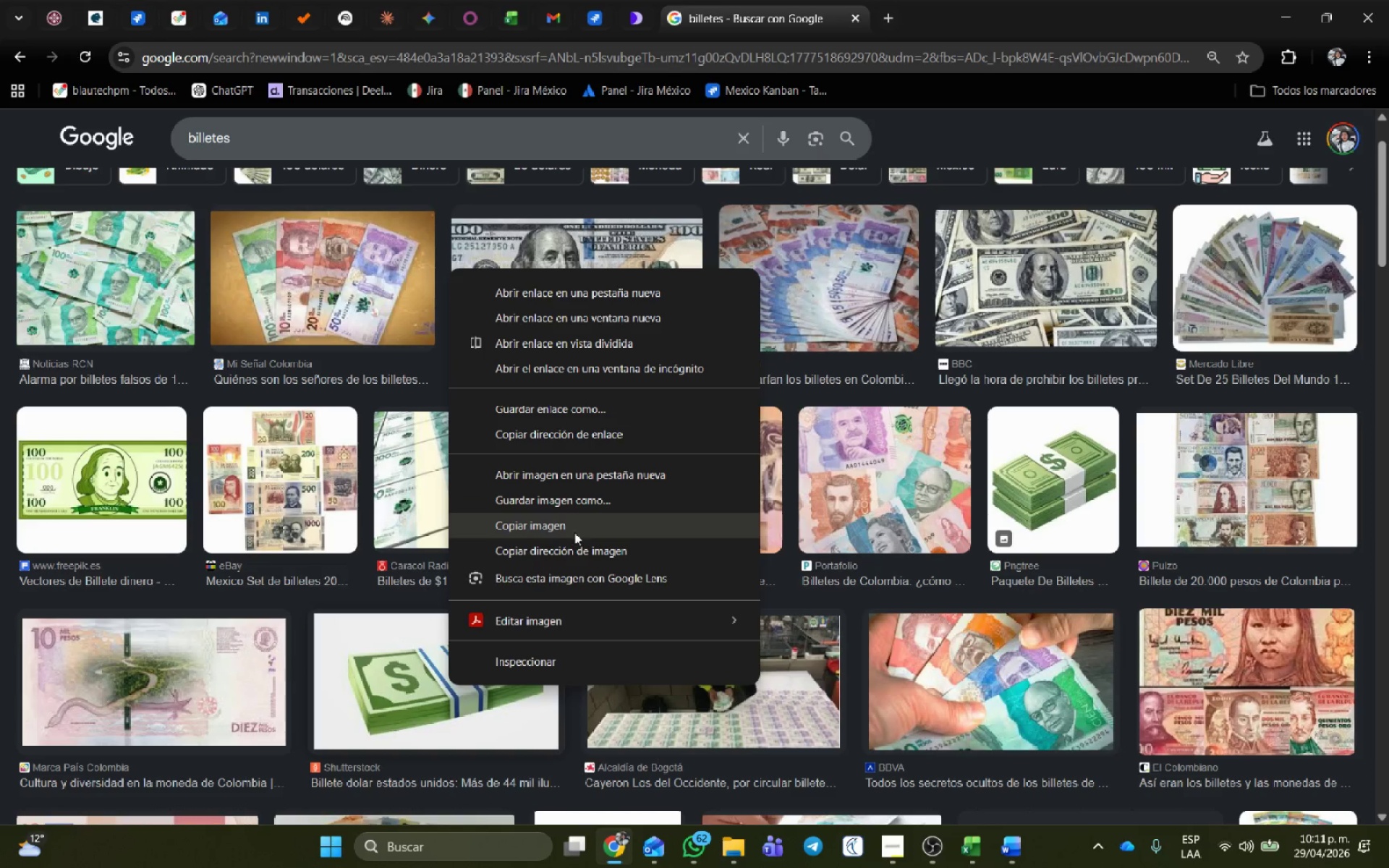 
wait(5.47)
 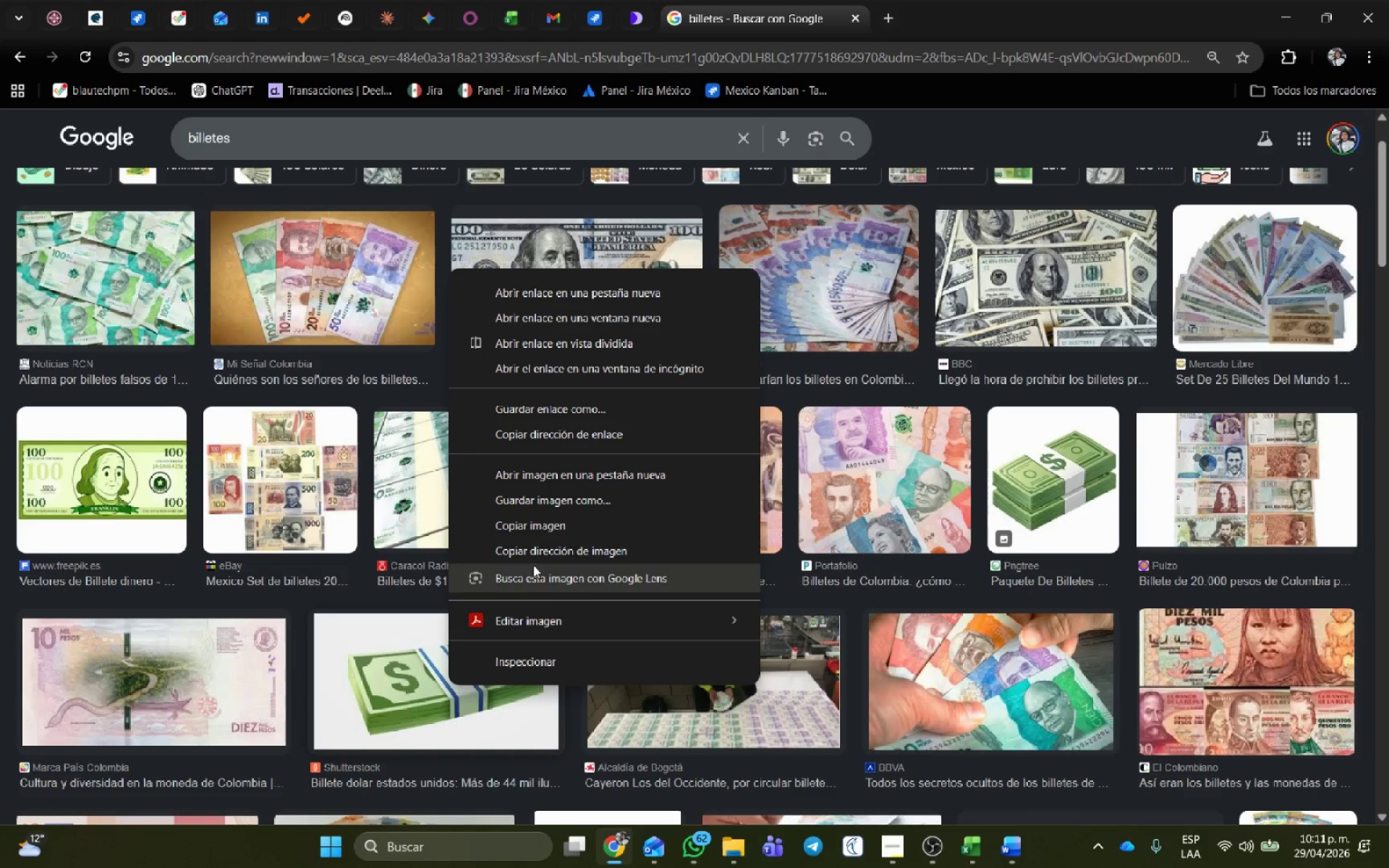 
left_click([580, 498])
 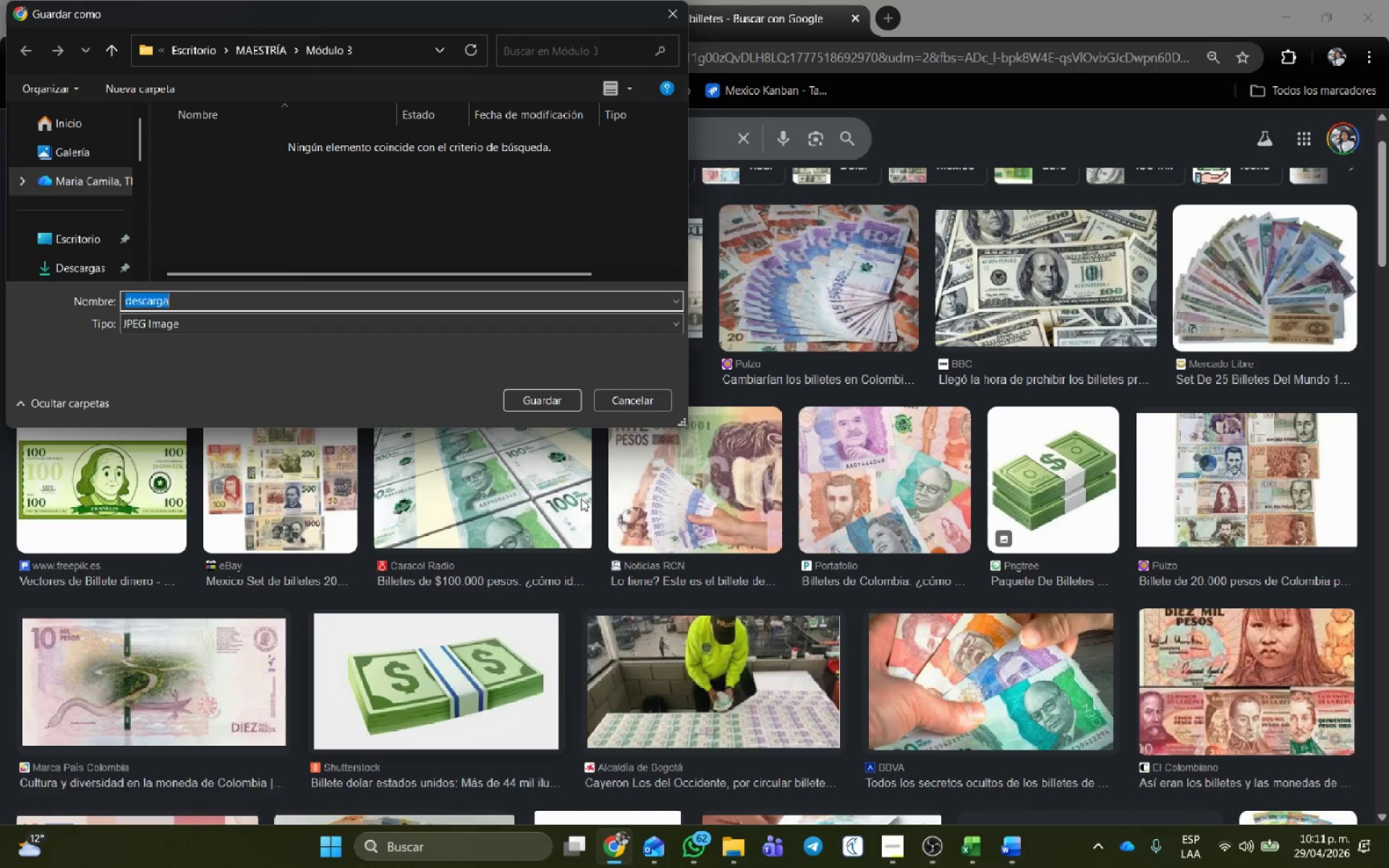 
left_click([68, 265])
 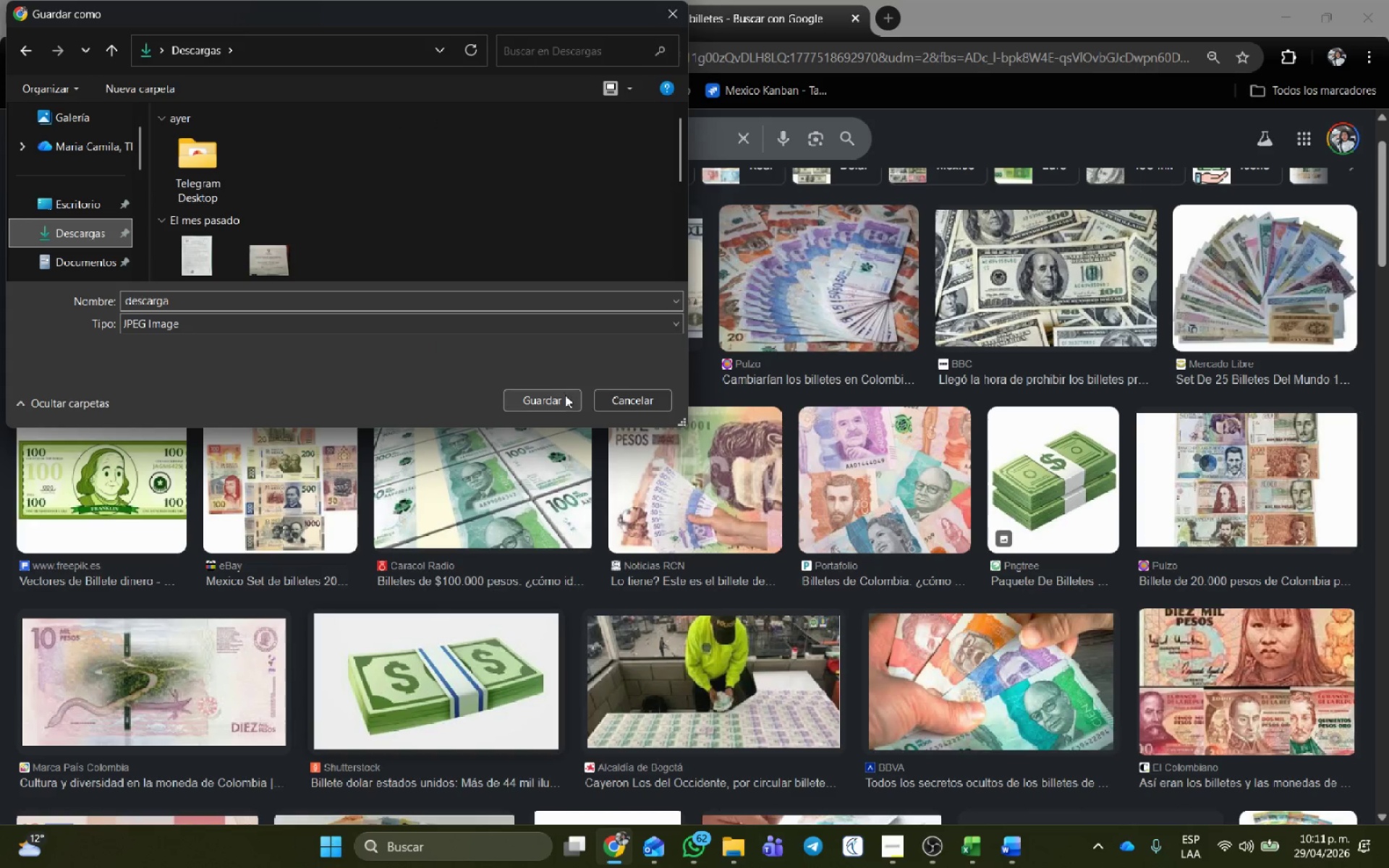 
left_click([565, 395])
 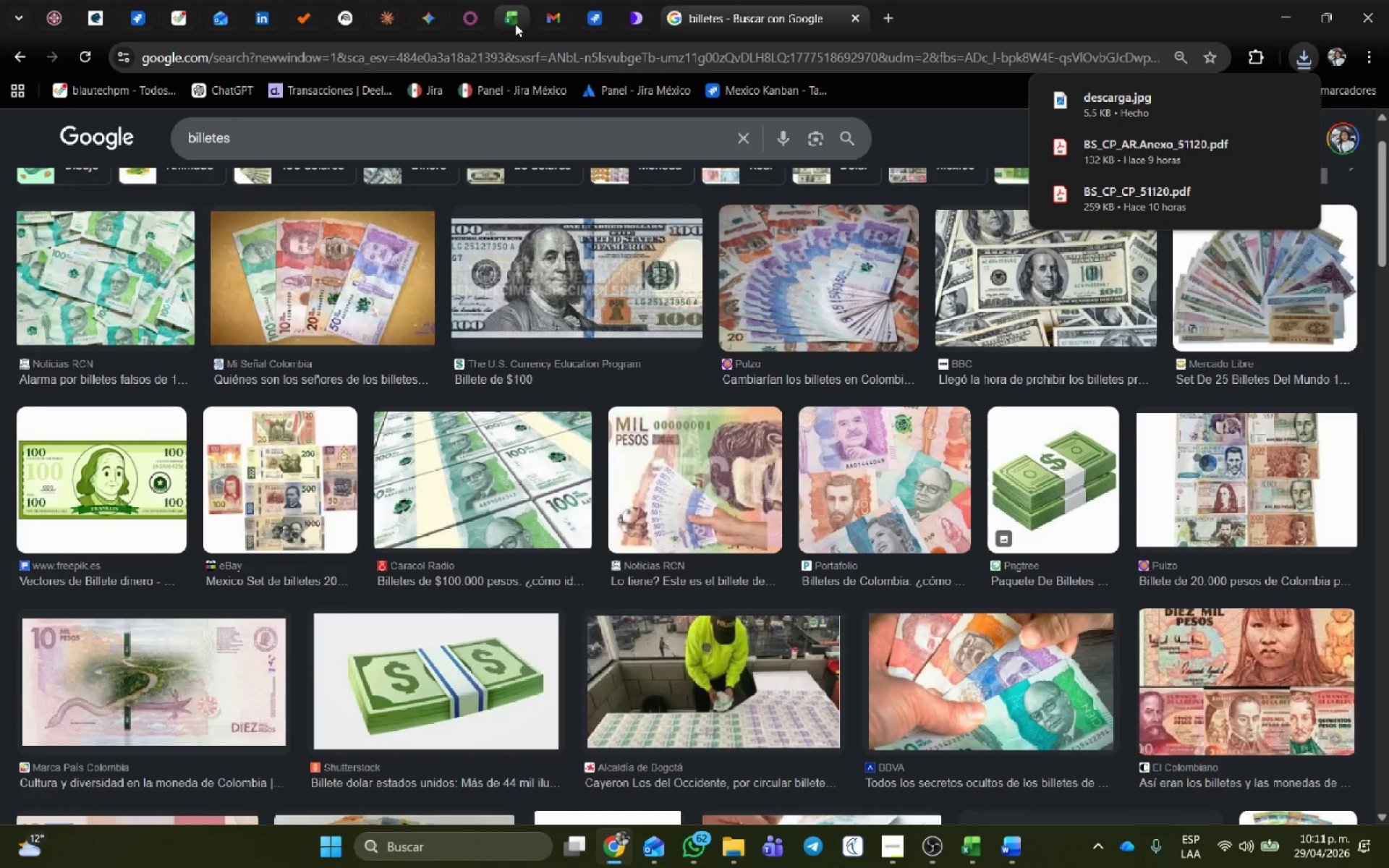 
left_click([602, 15])
 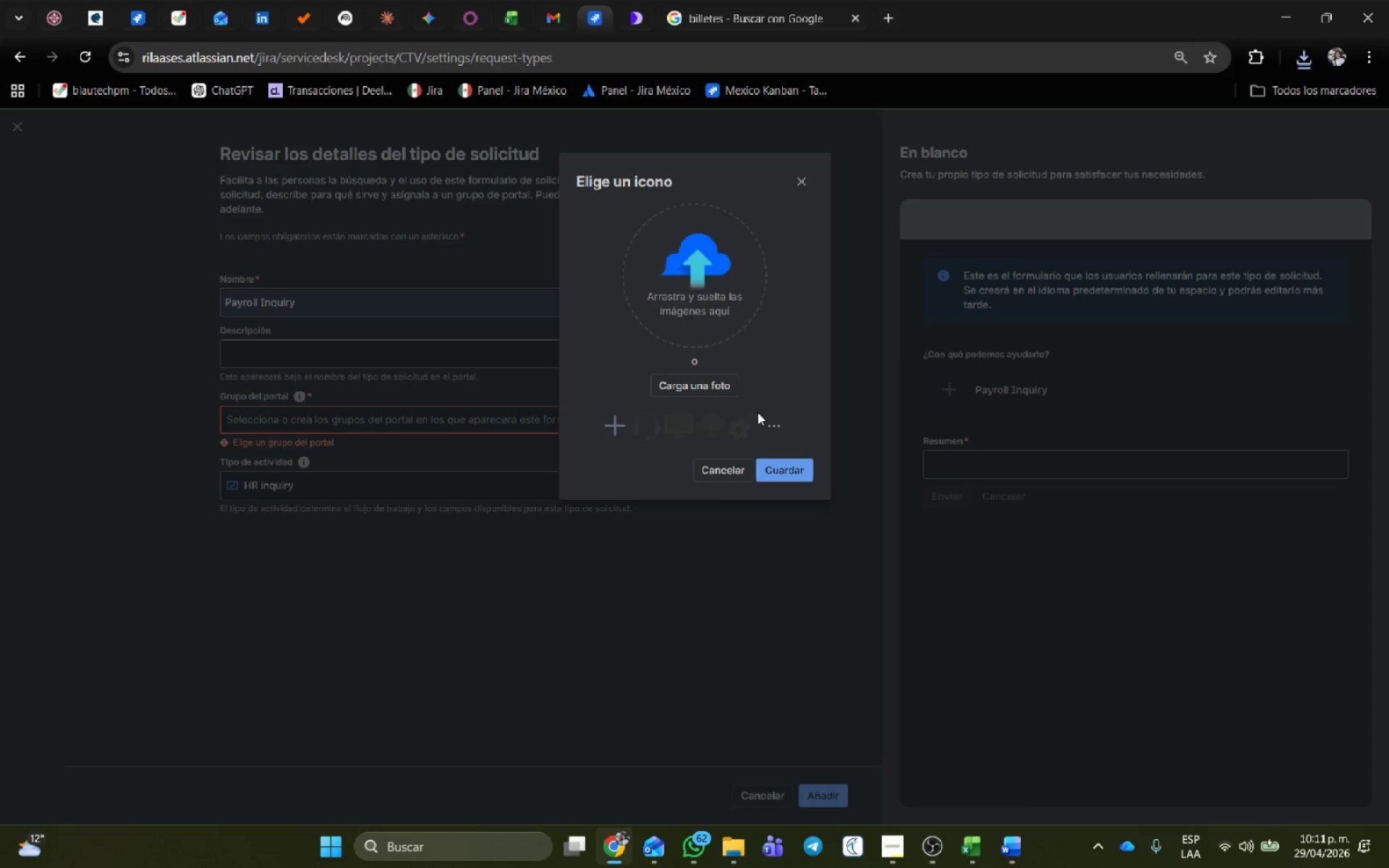 
left_click([708, 288])
 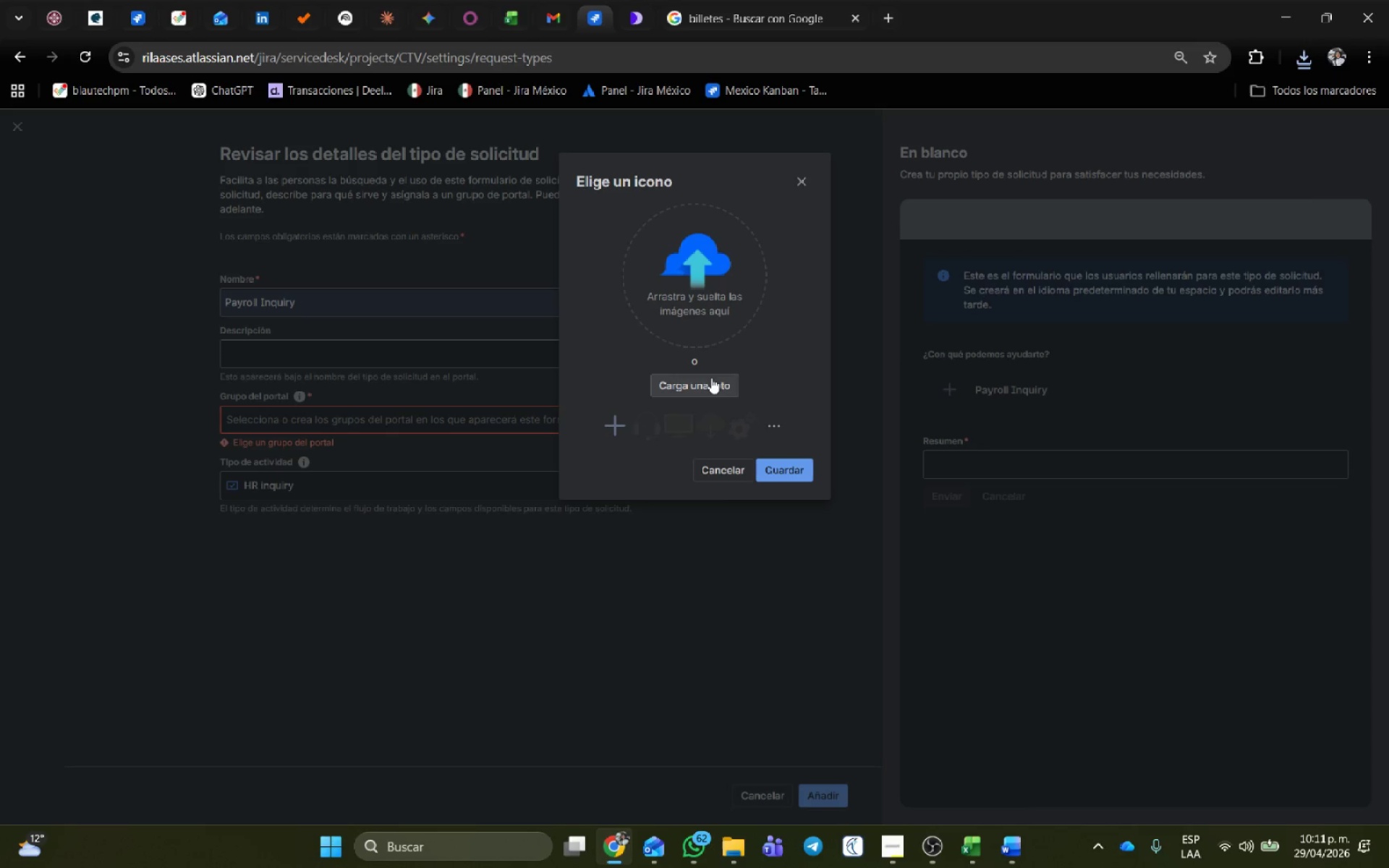 
left_click([711, 378])
 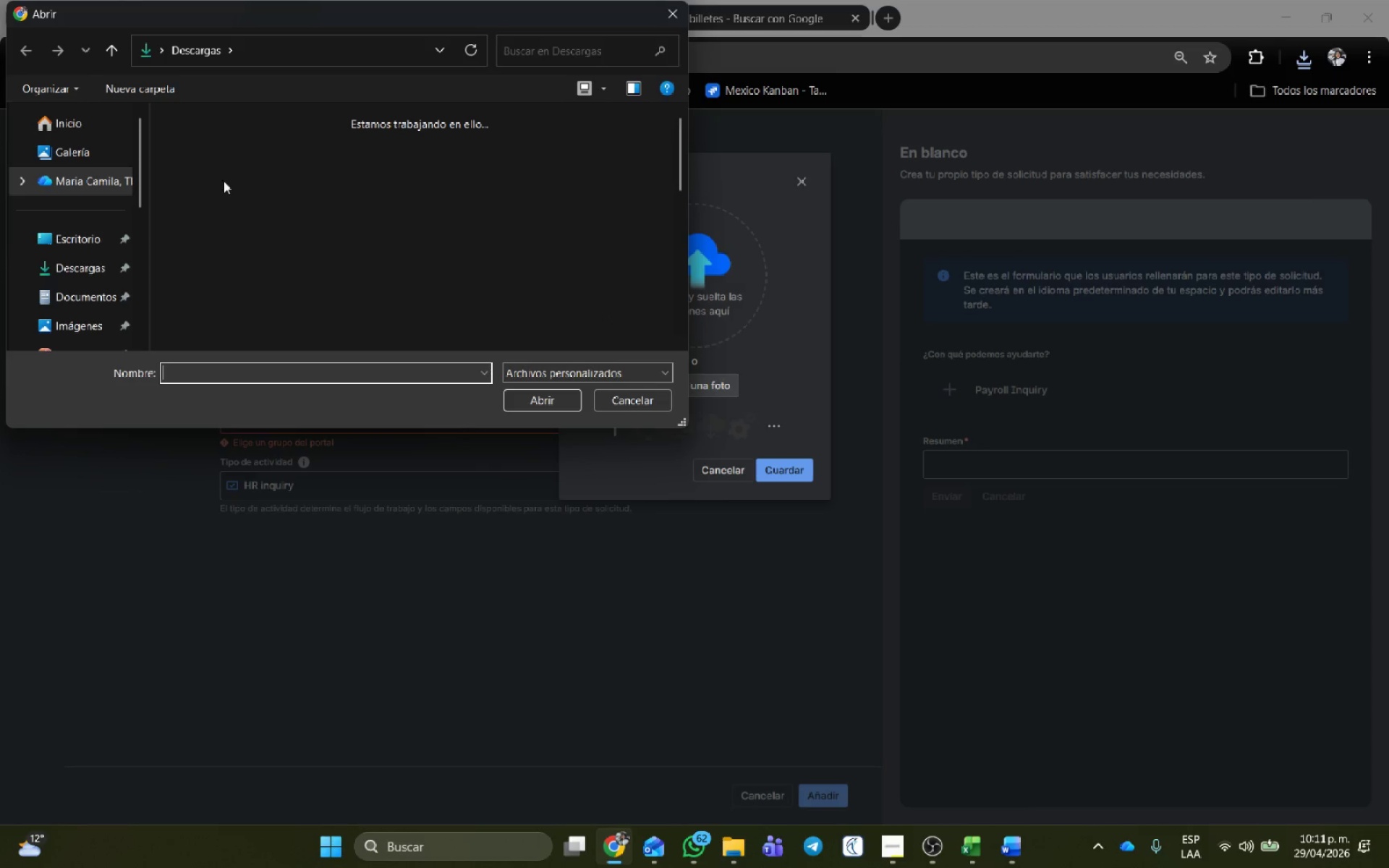 
left_click([197, 142])
 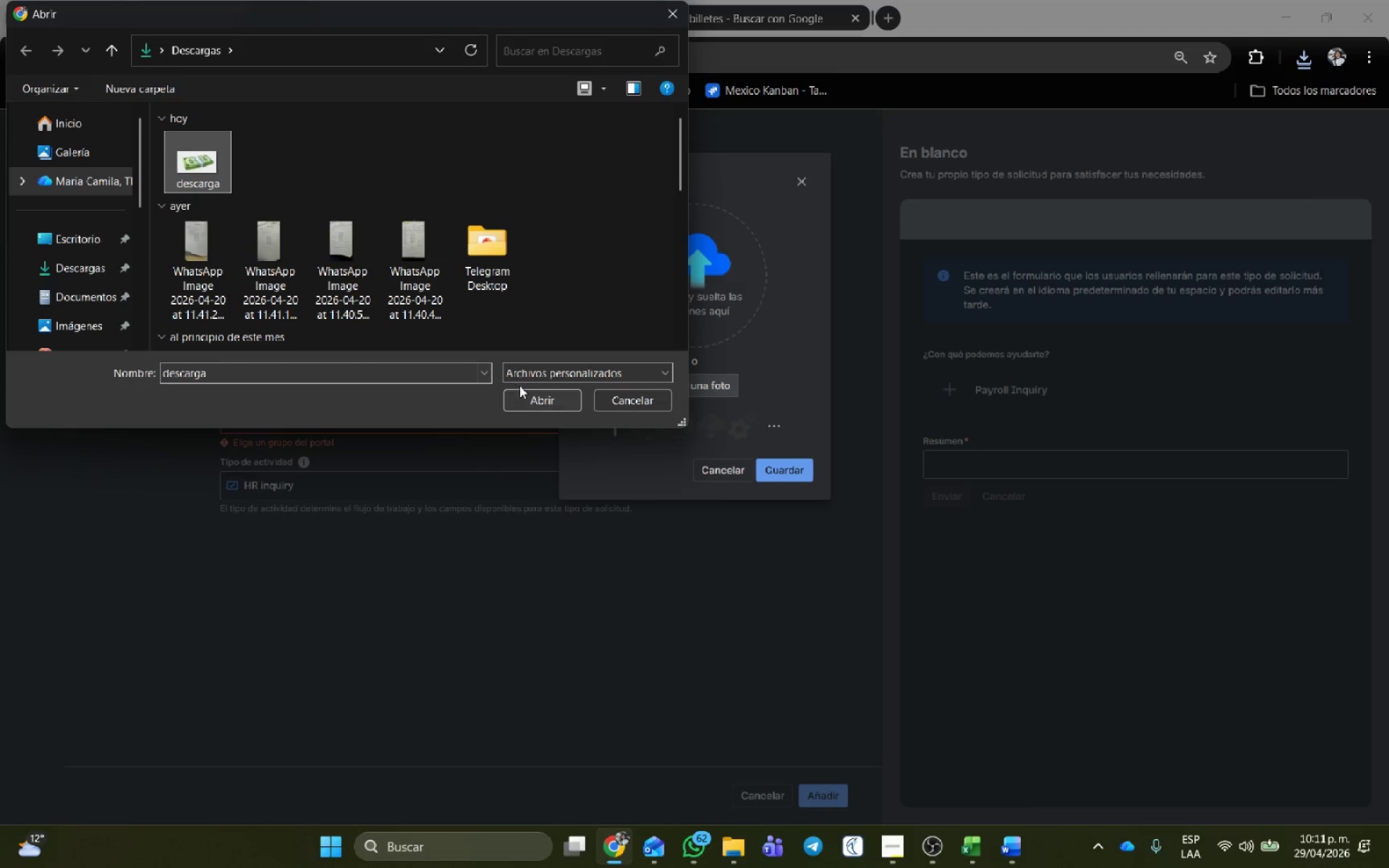 
left_click([538, 407])
 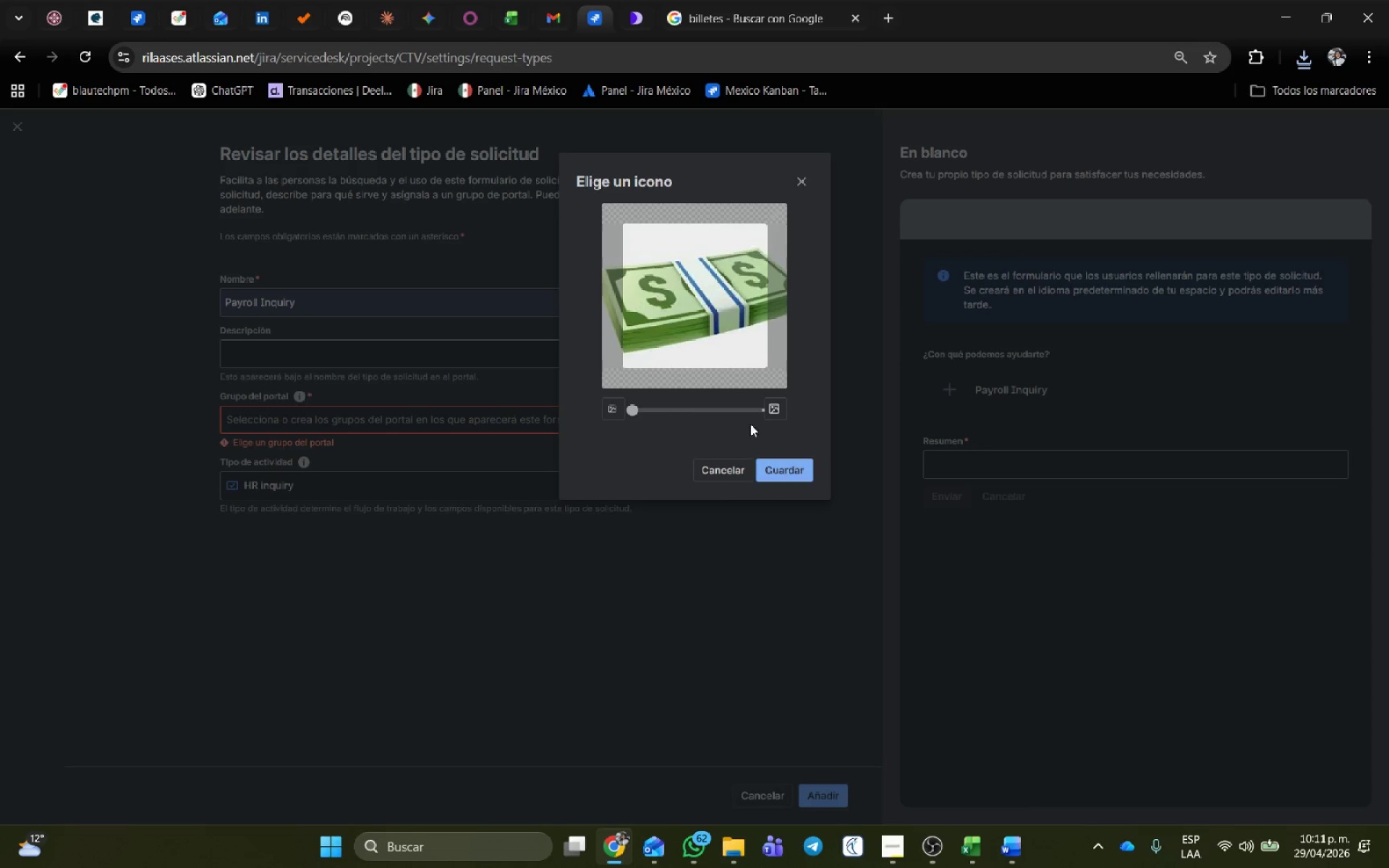 
left_click_drag(start_coordinate=[726, 349], to_coordinate=[736, 354])
 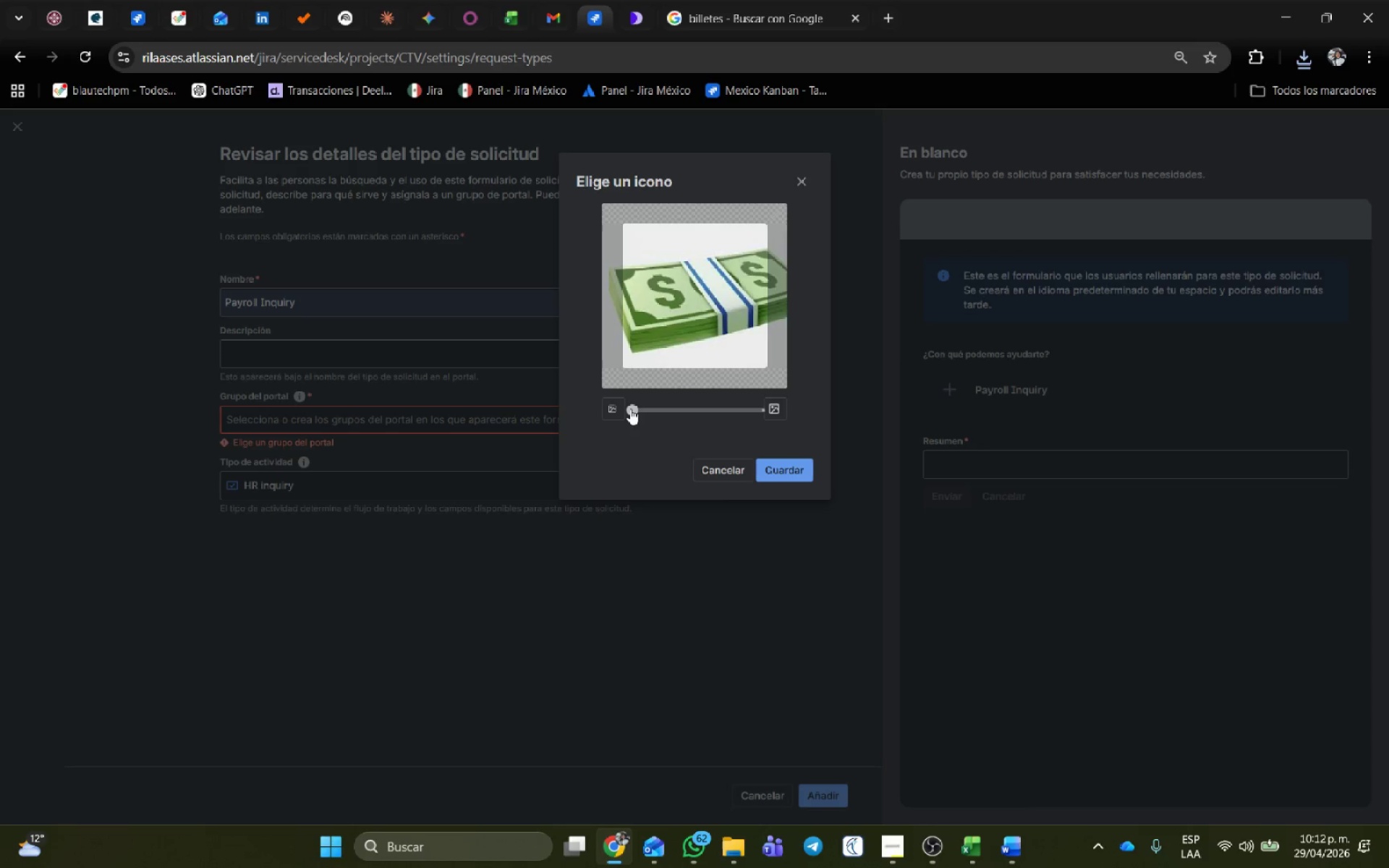 
left_click_drag(start_coordinate=[634, 409], to_coordinate=[621, 405])
 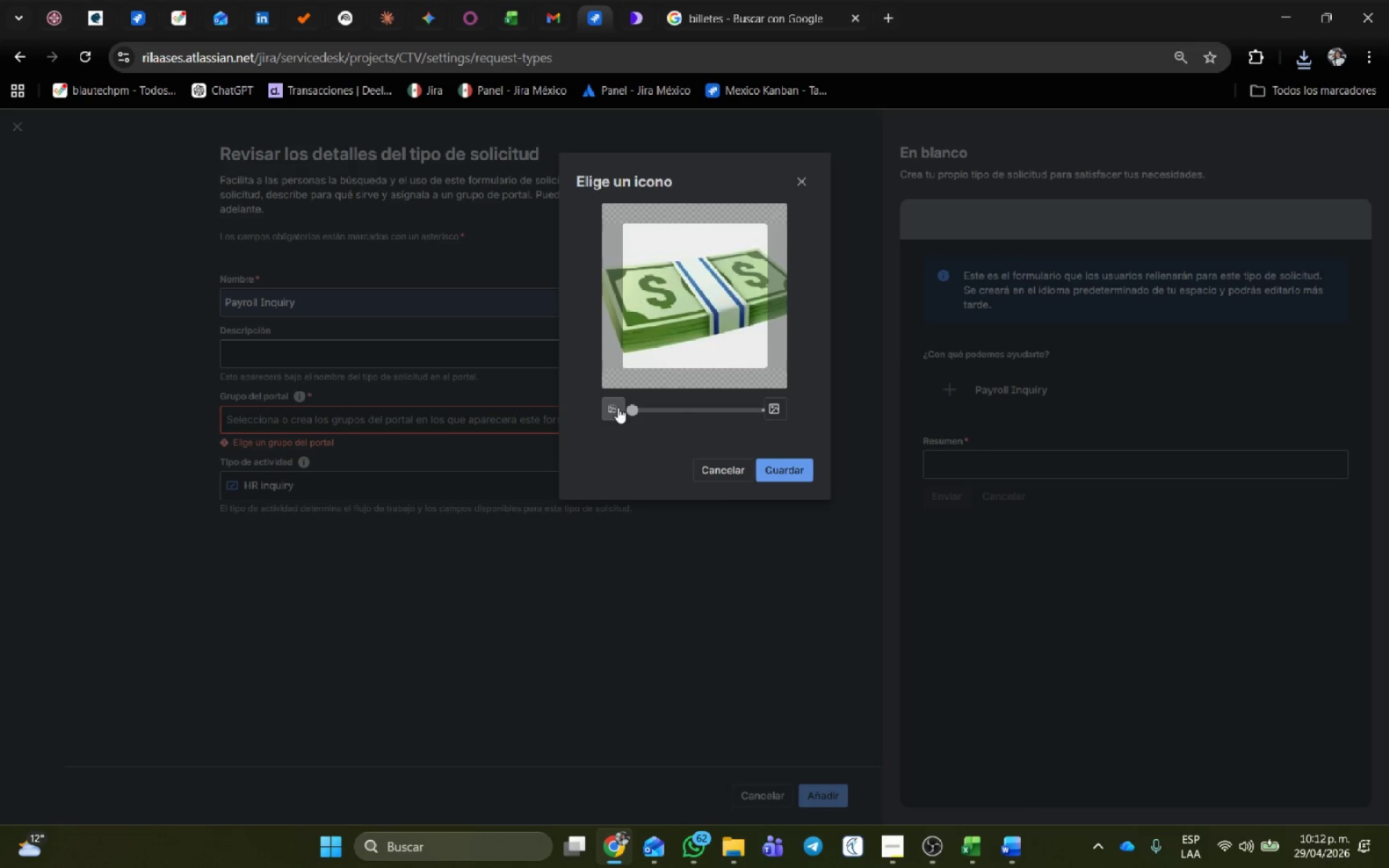 
double_click([618, 407])
 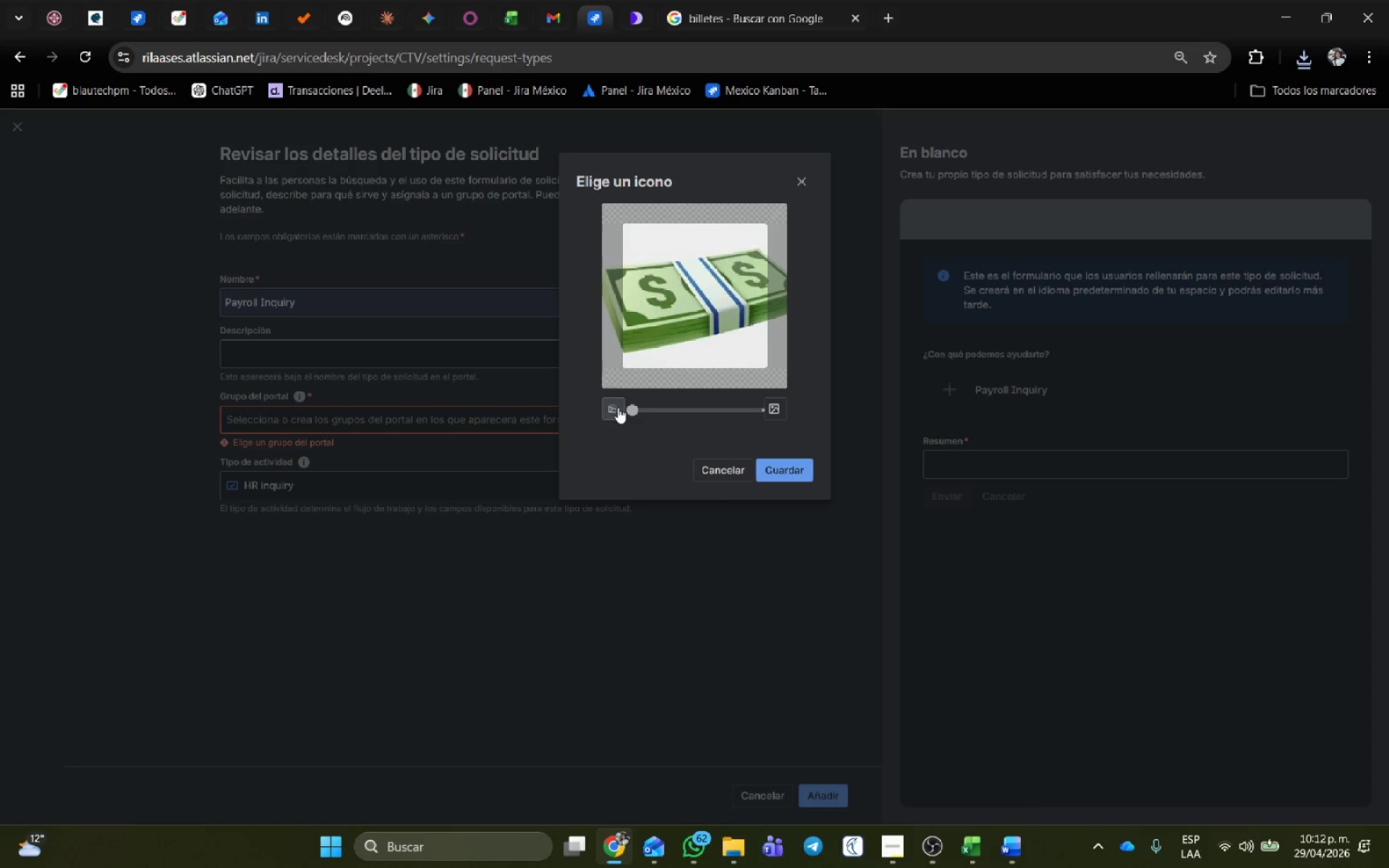 
triple_click([618, 407])
 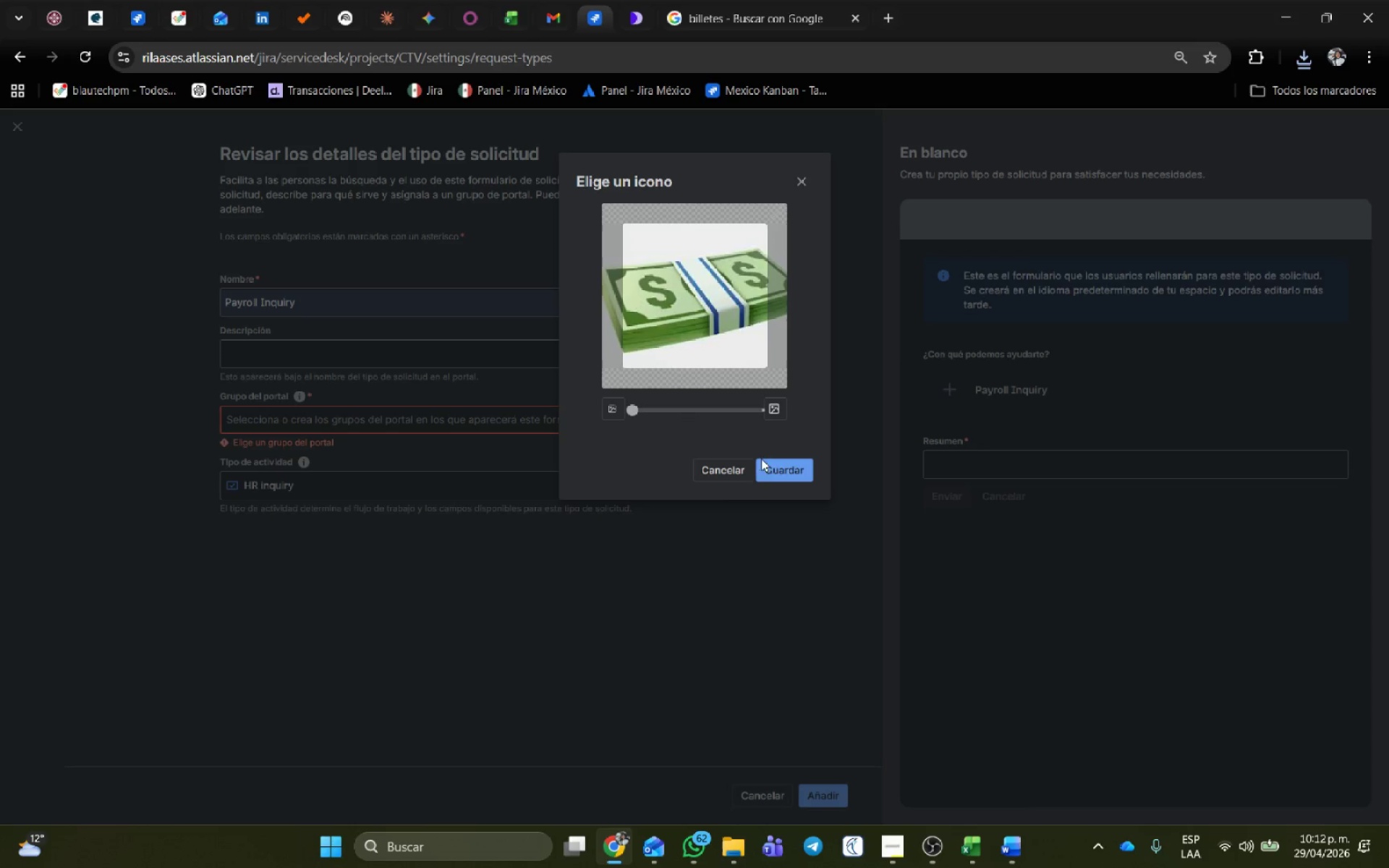 
left_click([781, 468])
 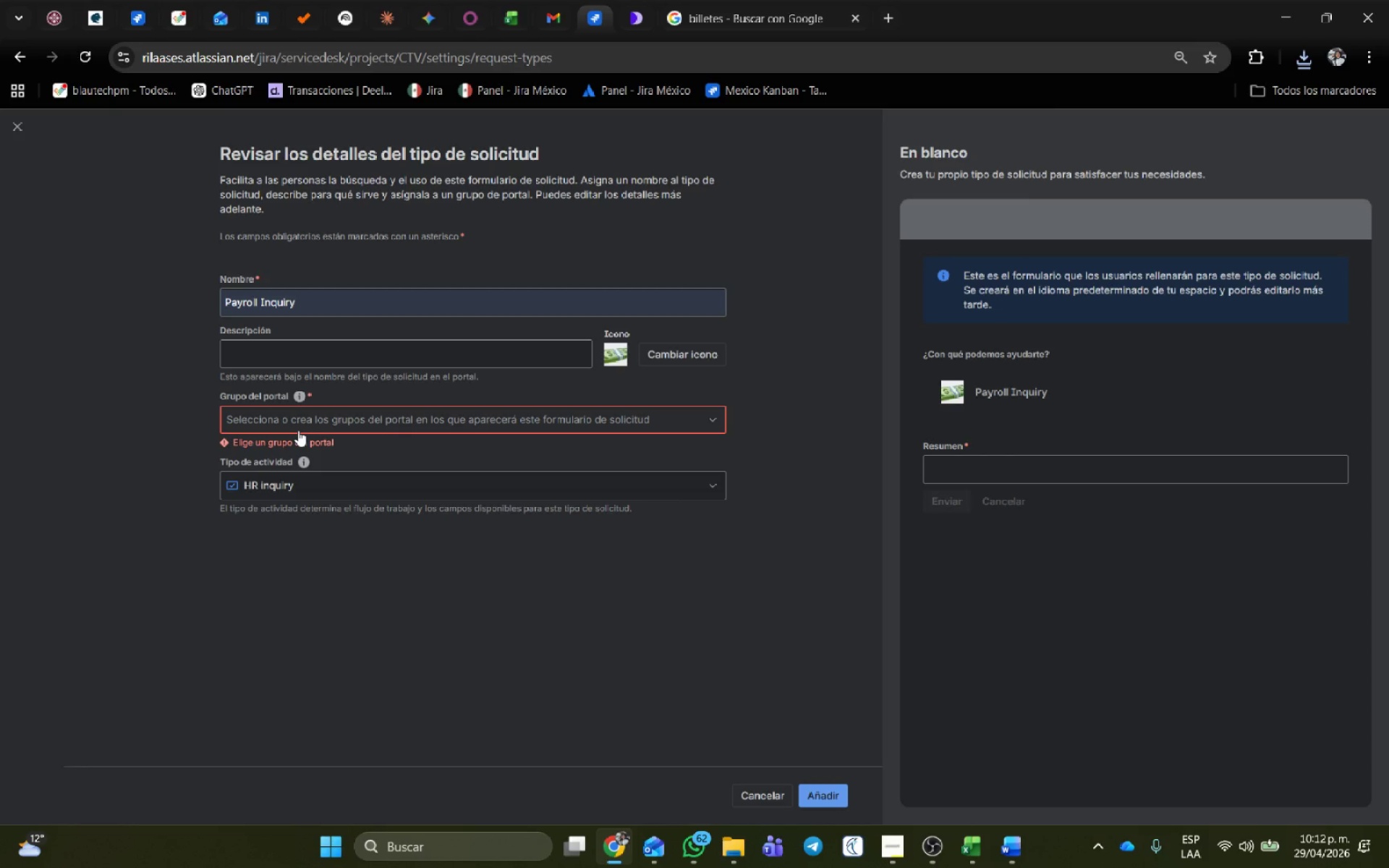 
wait(7.55)
 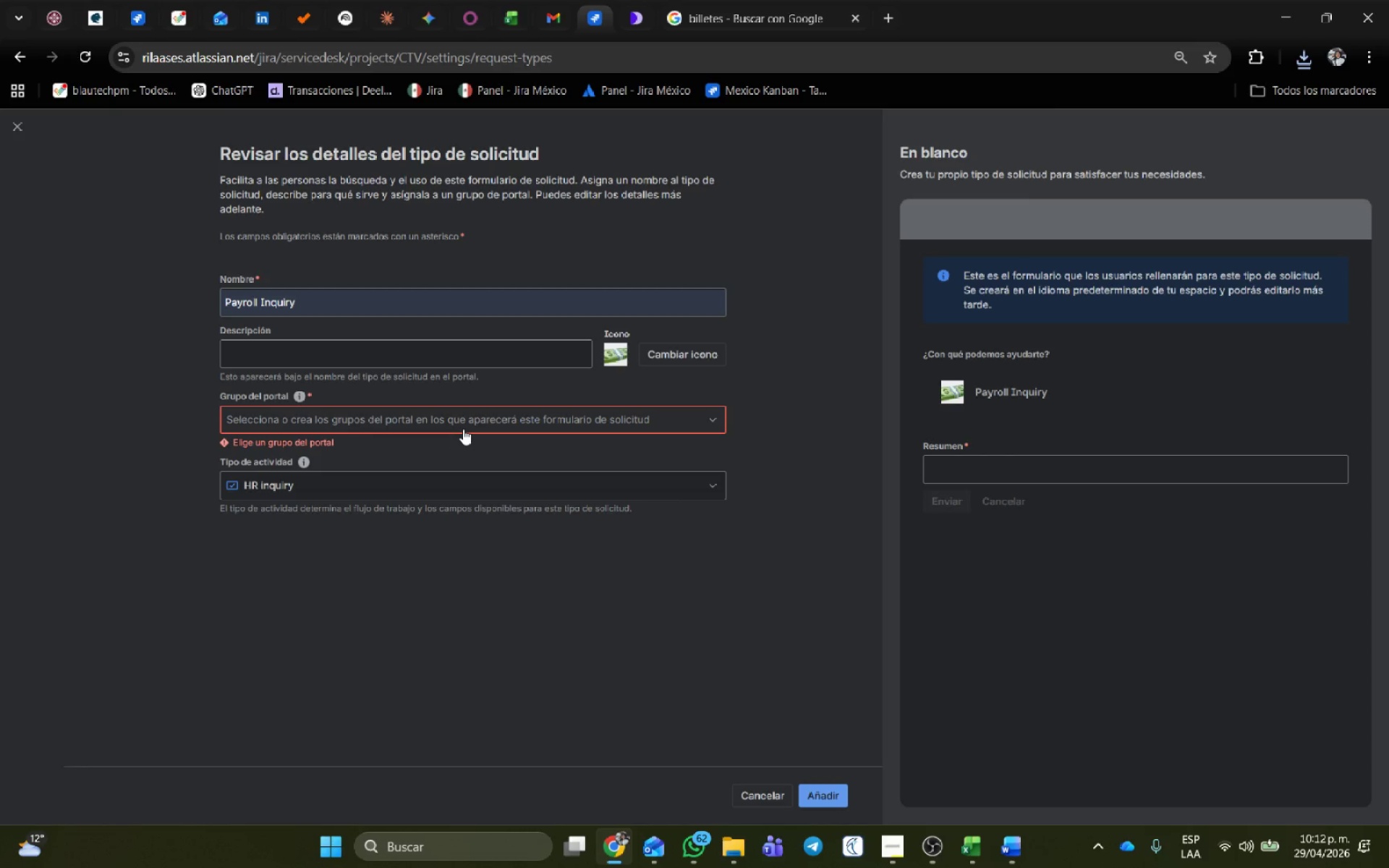 
left_click([310, 427])
 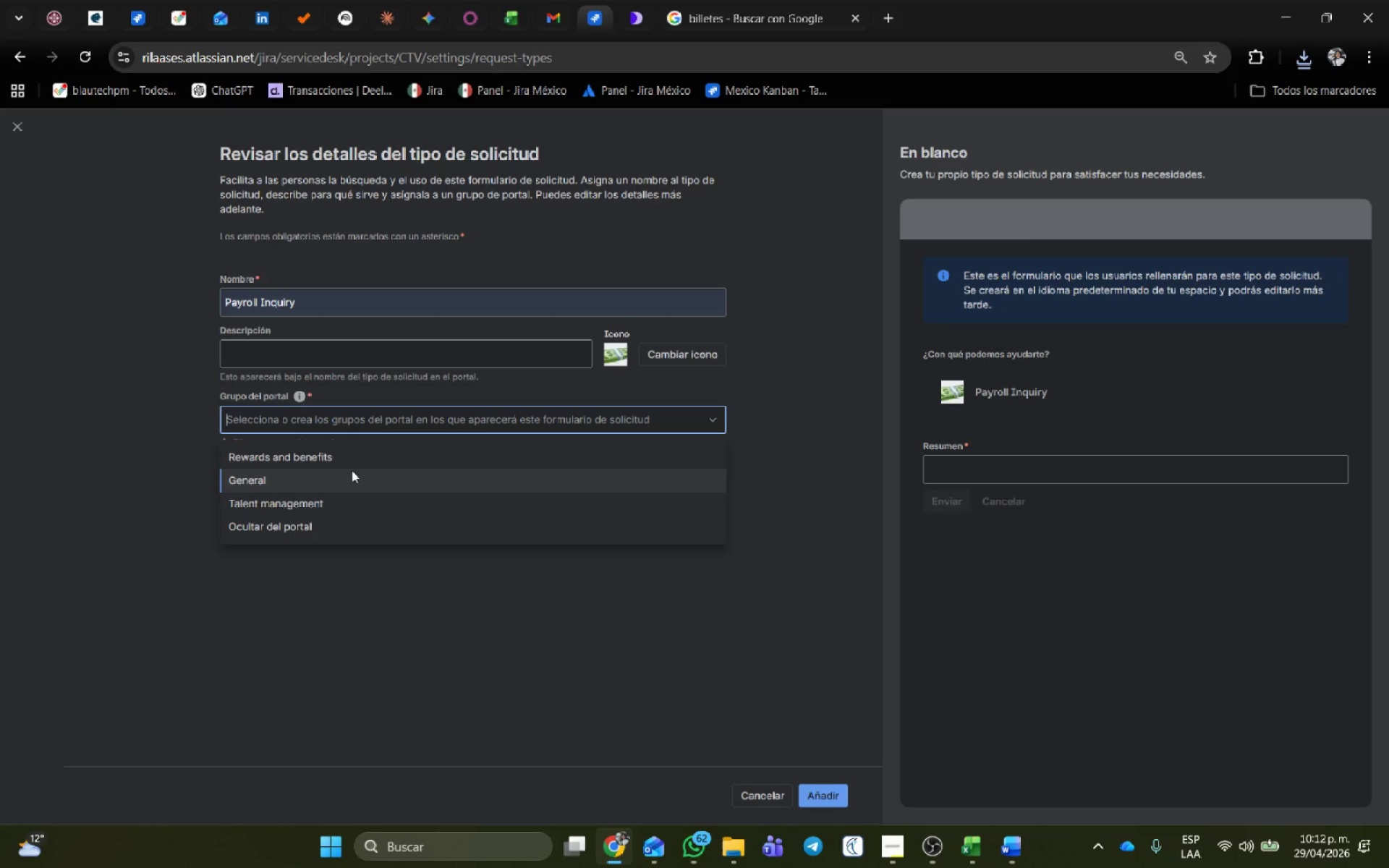 
left_click([349, 452])
 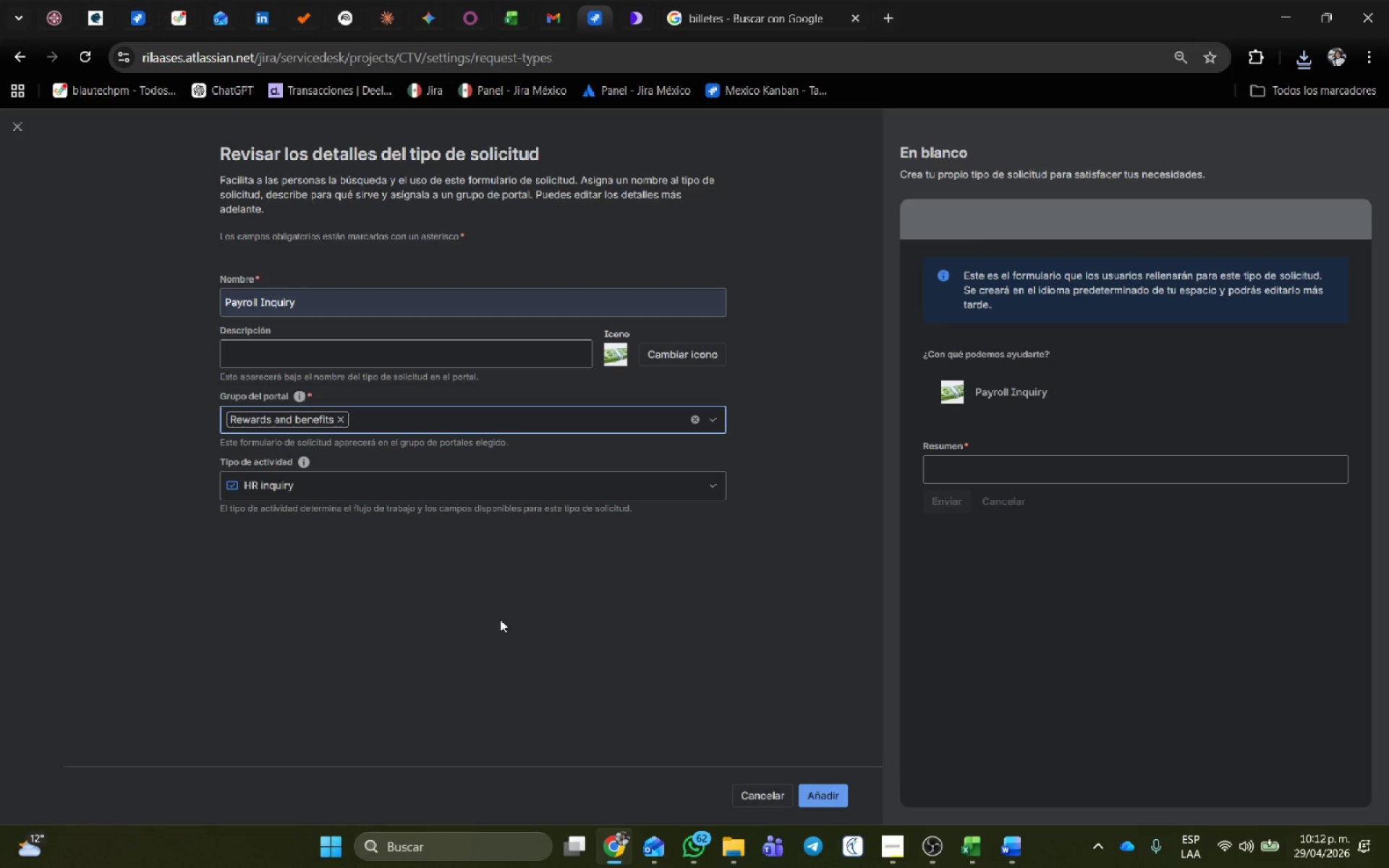 
wait(6.3)
 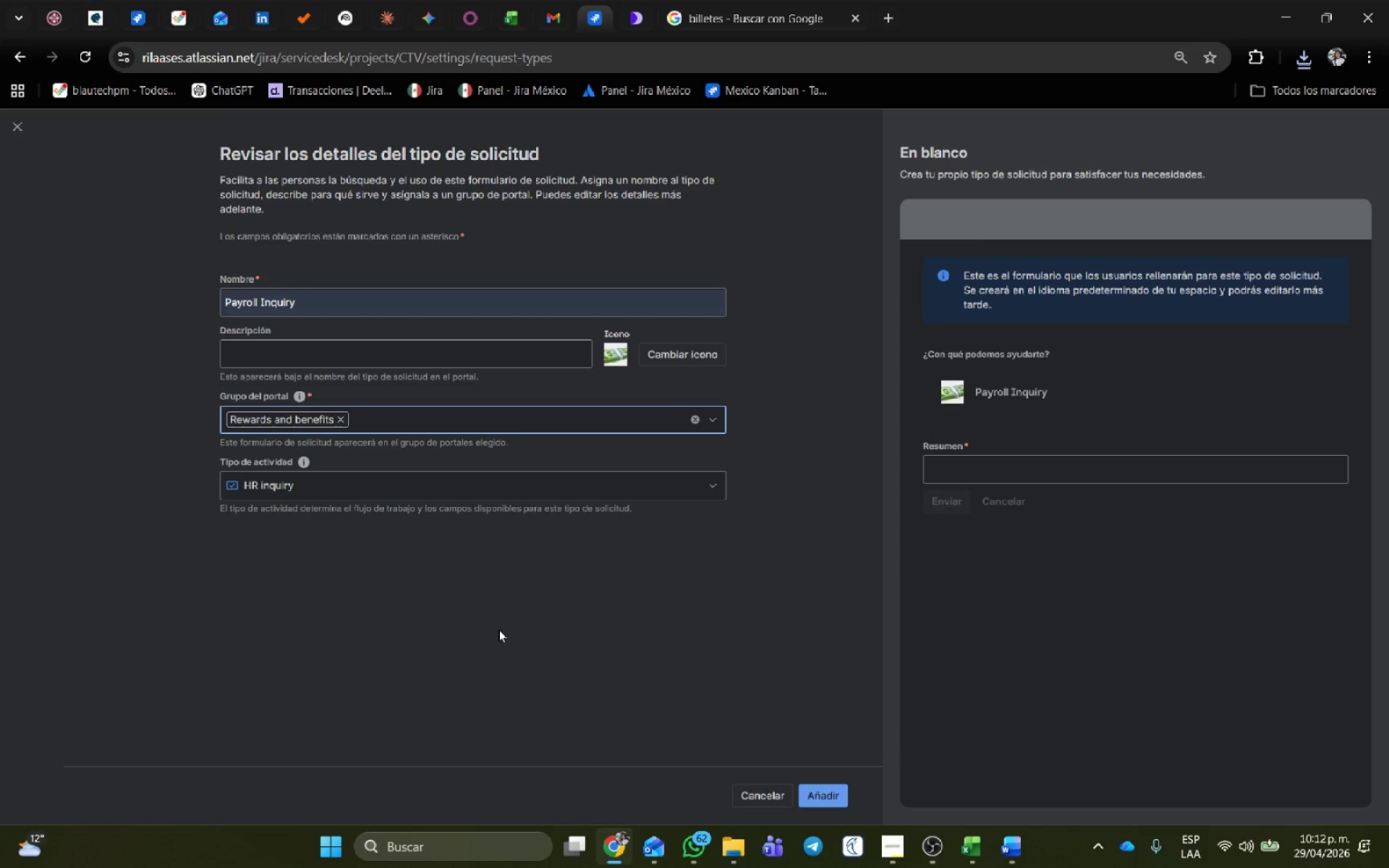 
left_click([433, 495])
 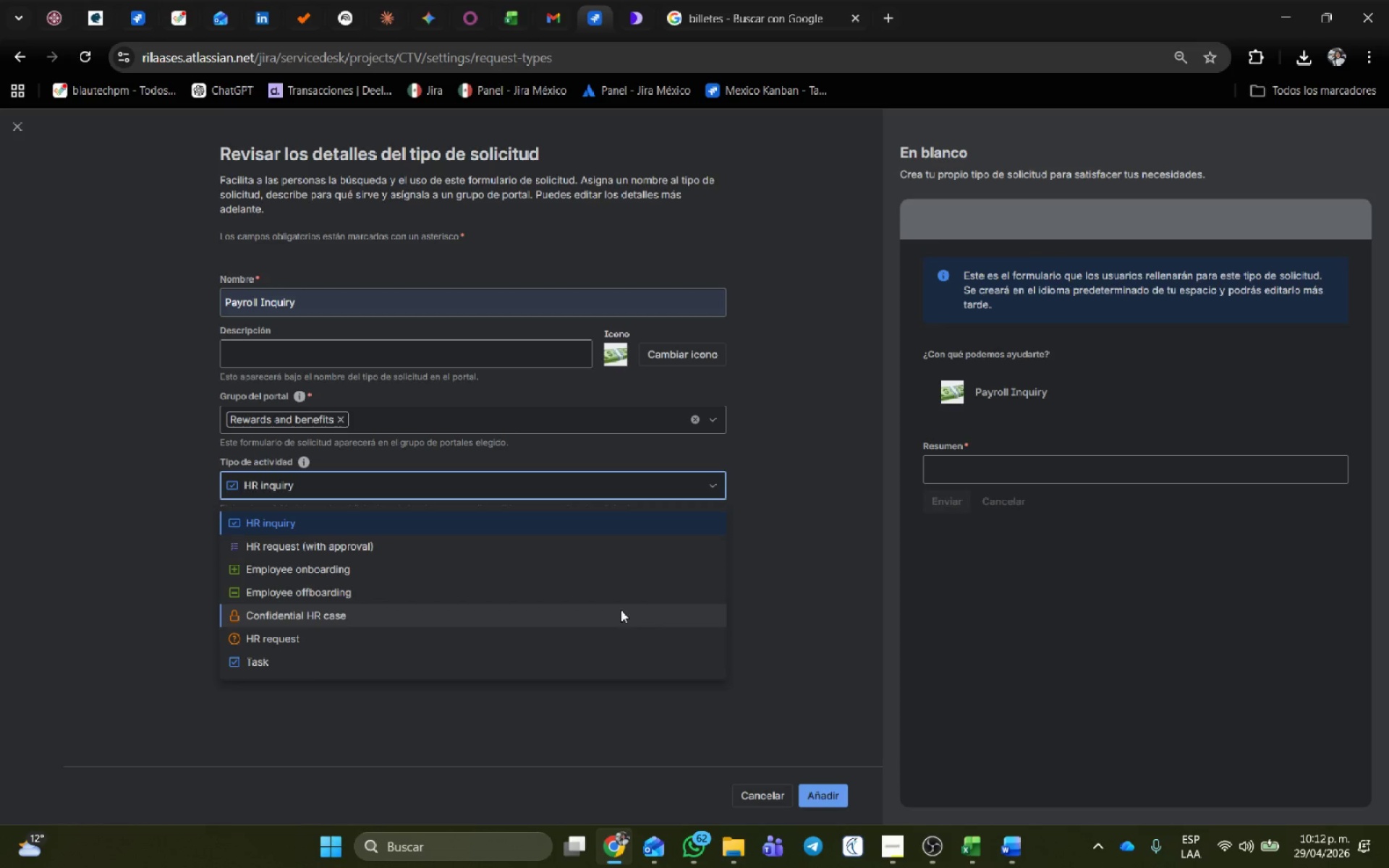 
wait(43.41)
 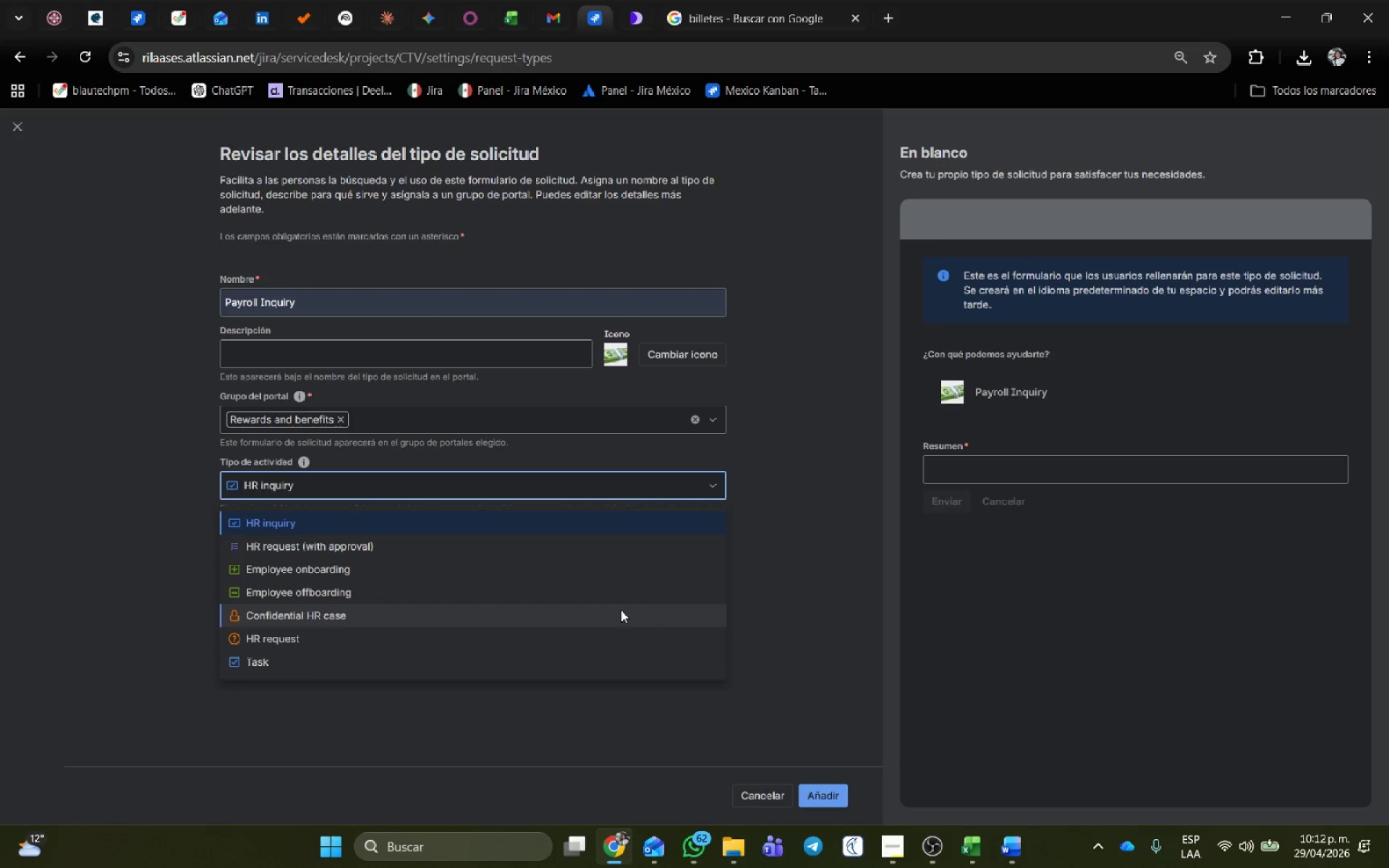 
left_click([305, 640])
 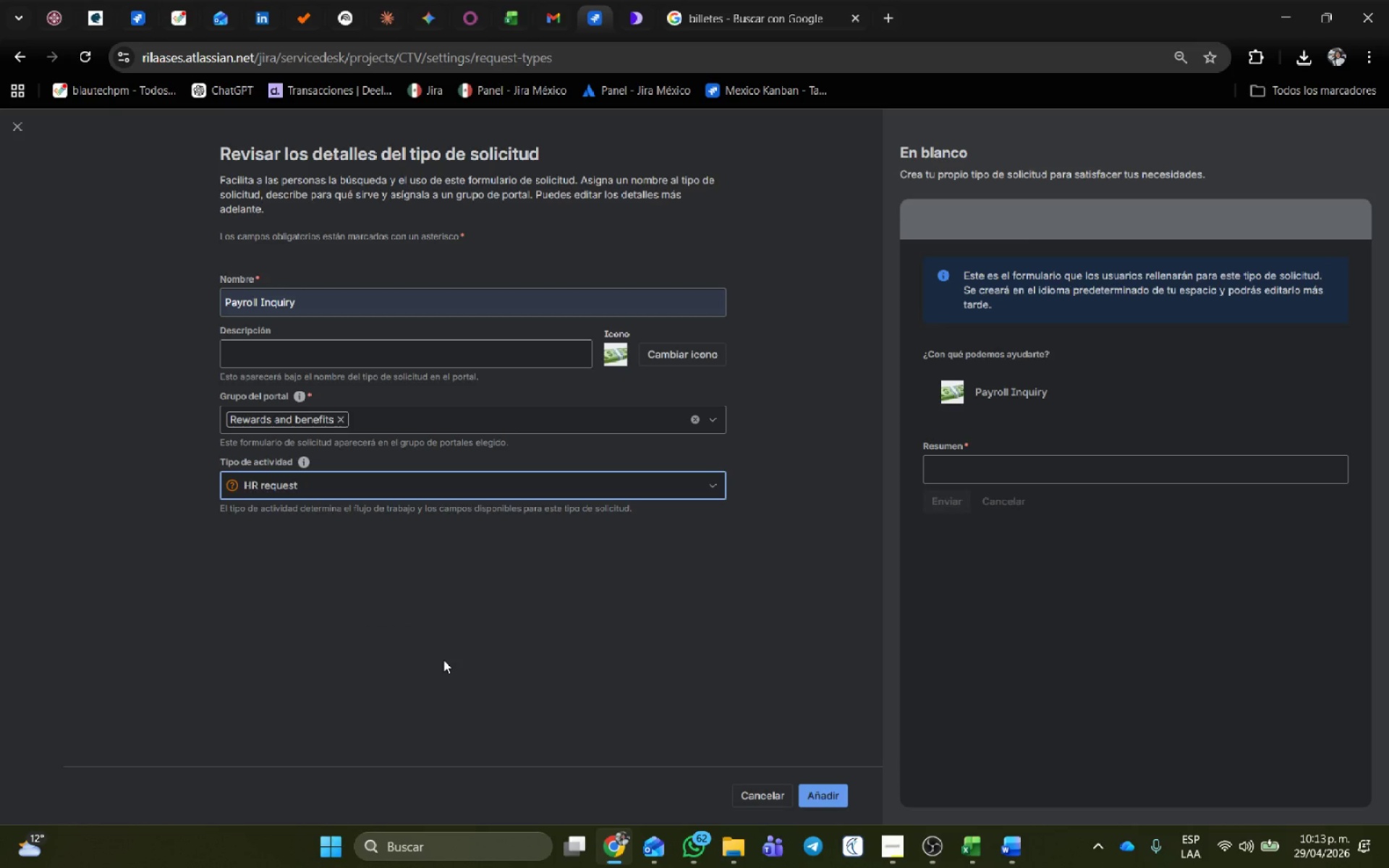 
wait(10.67)
 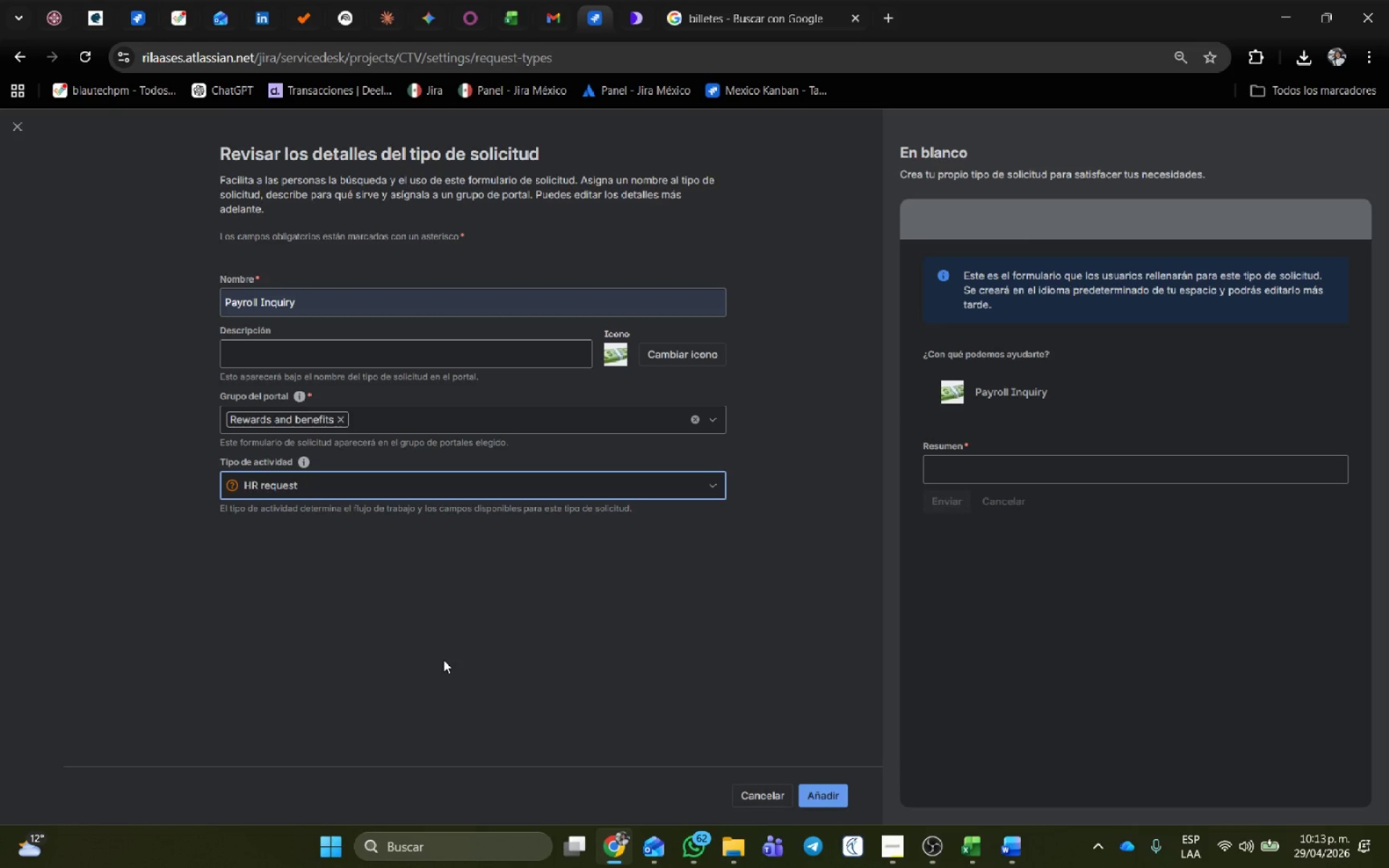 
left_click([836, 798])
 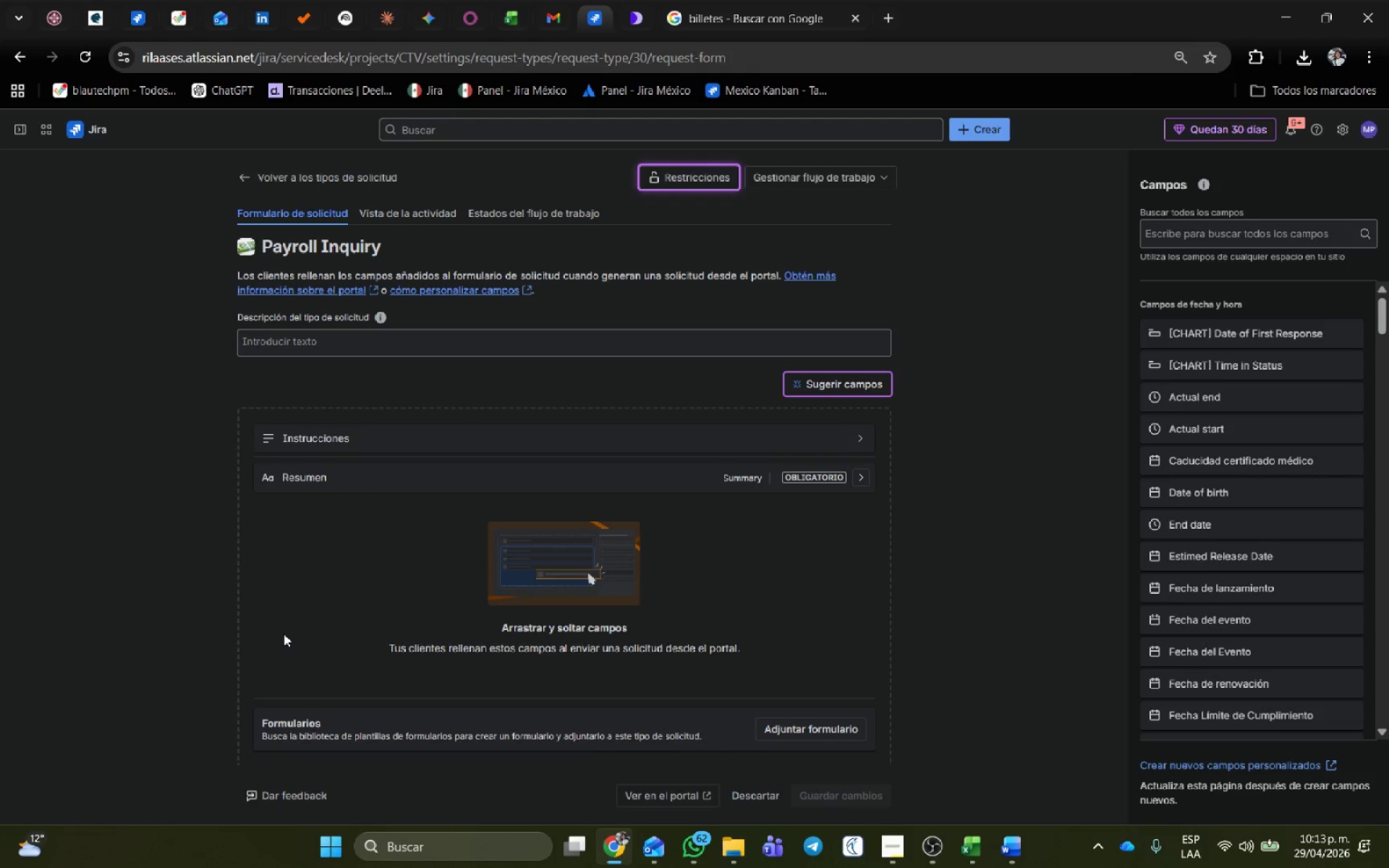 
wait(18.53)
 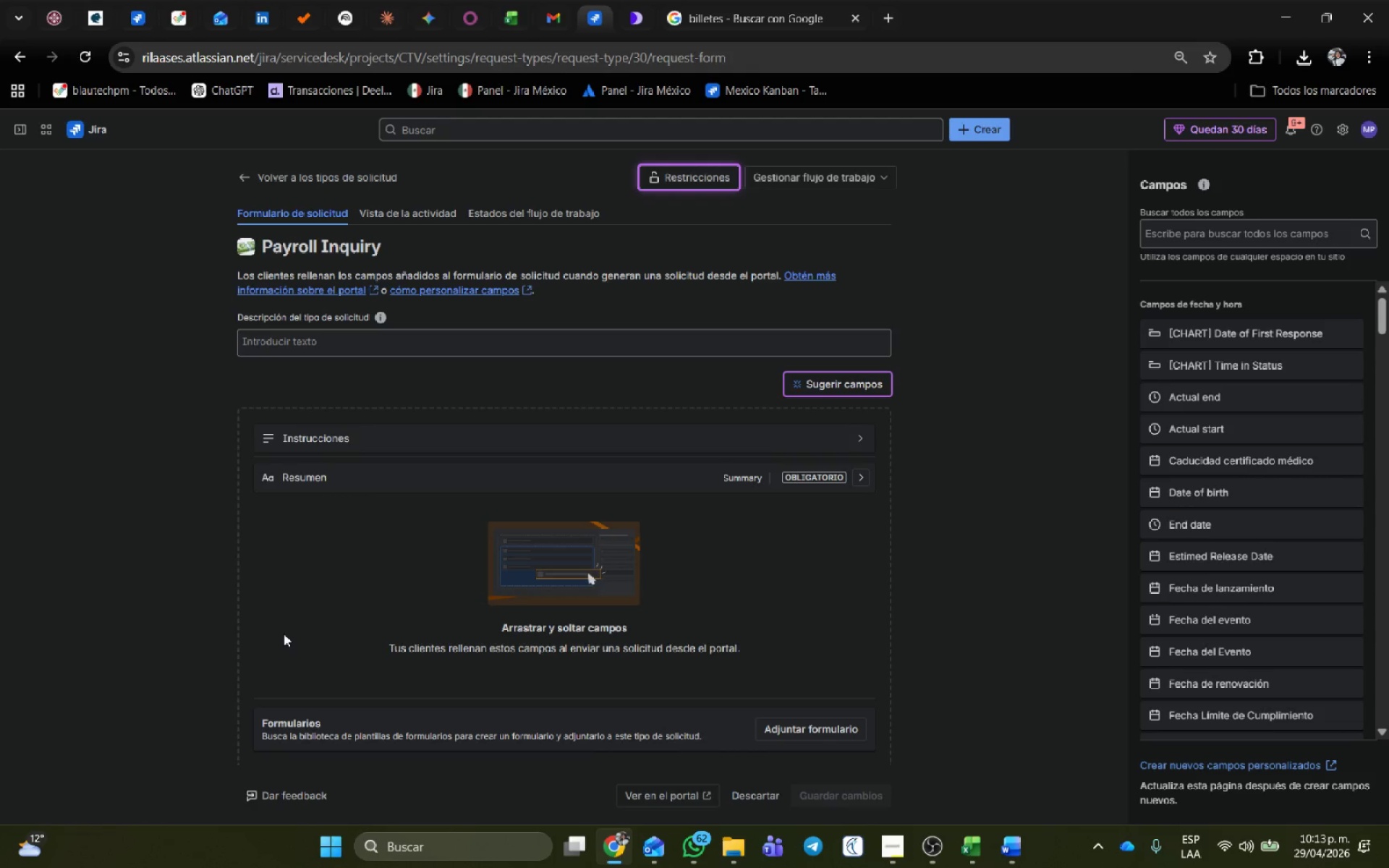 
left_click([1236, 763])
 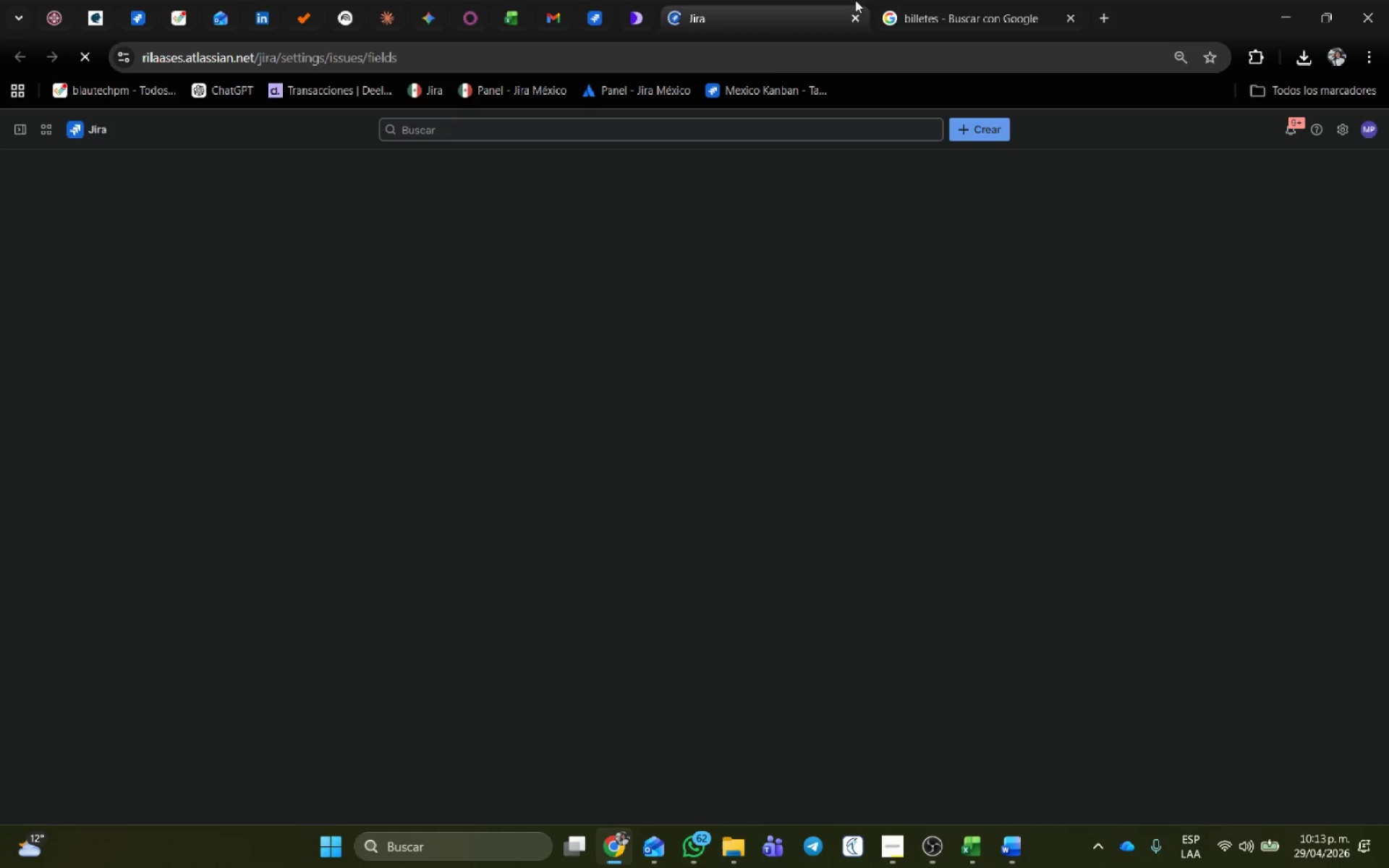 
middle_click([1025, 9])
 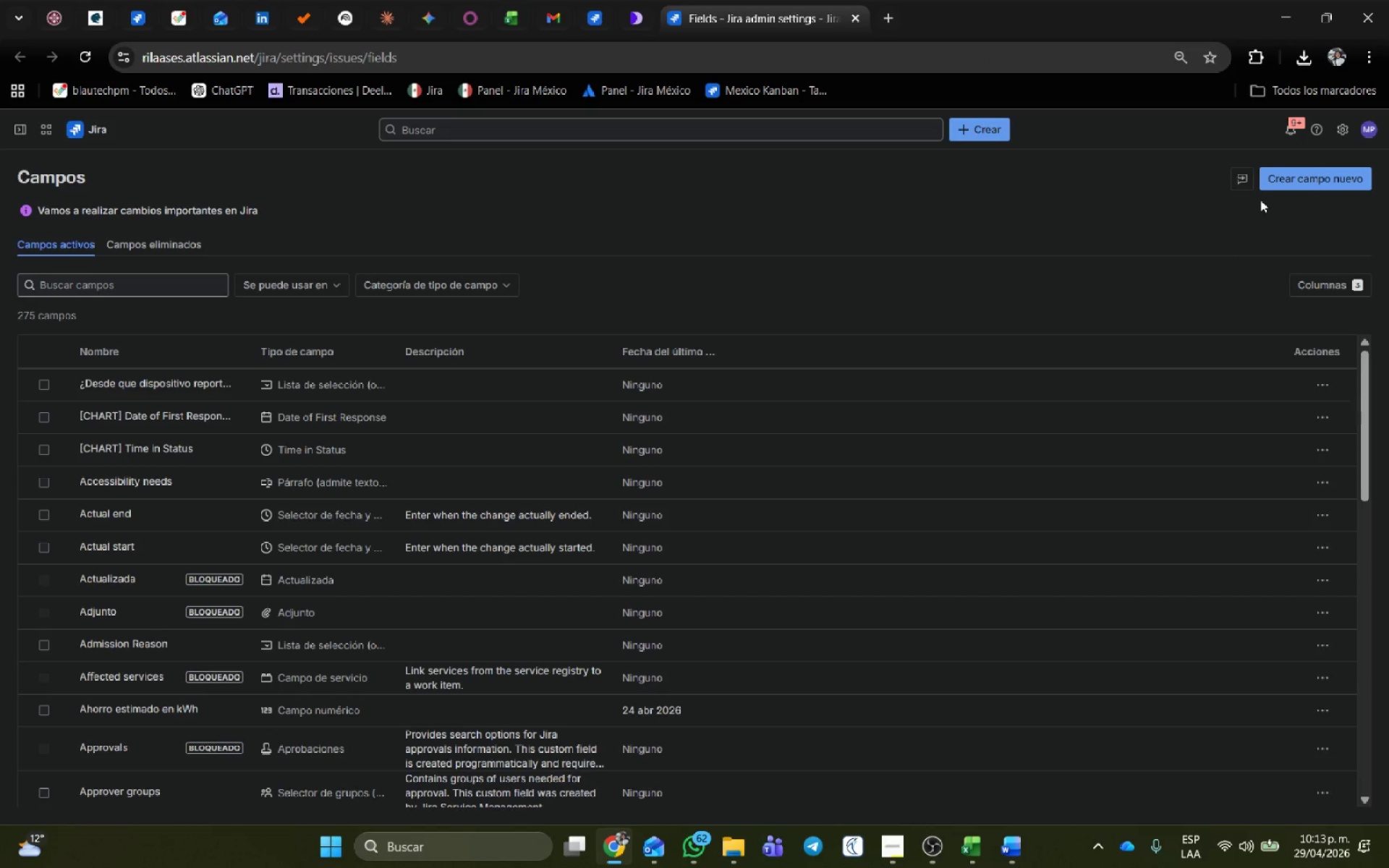 
left_click([1309, 176])
 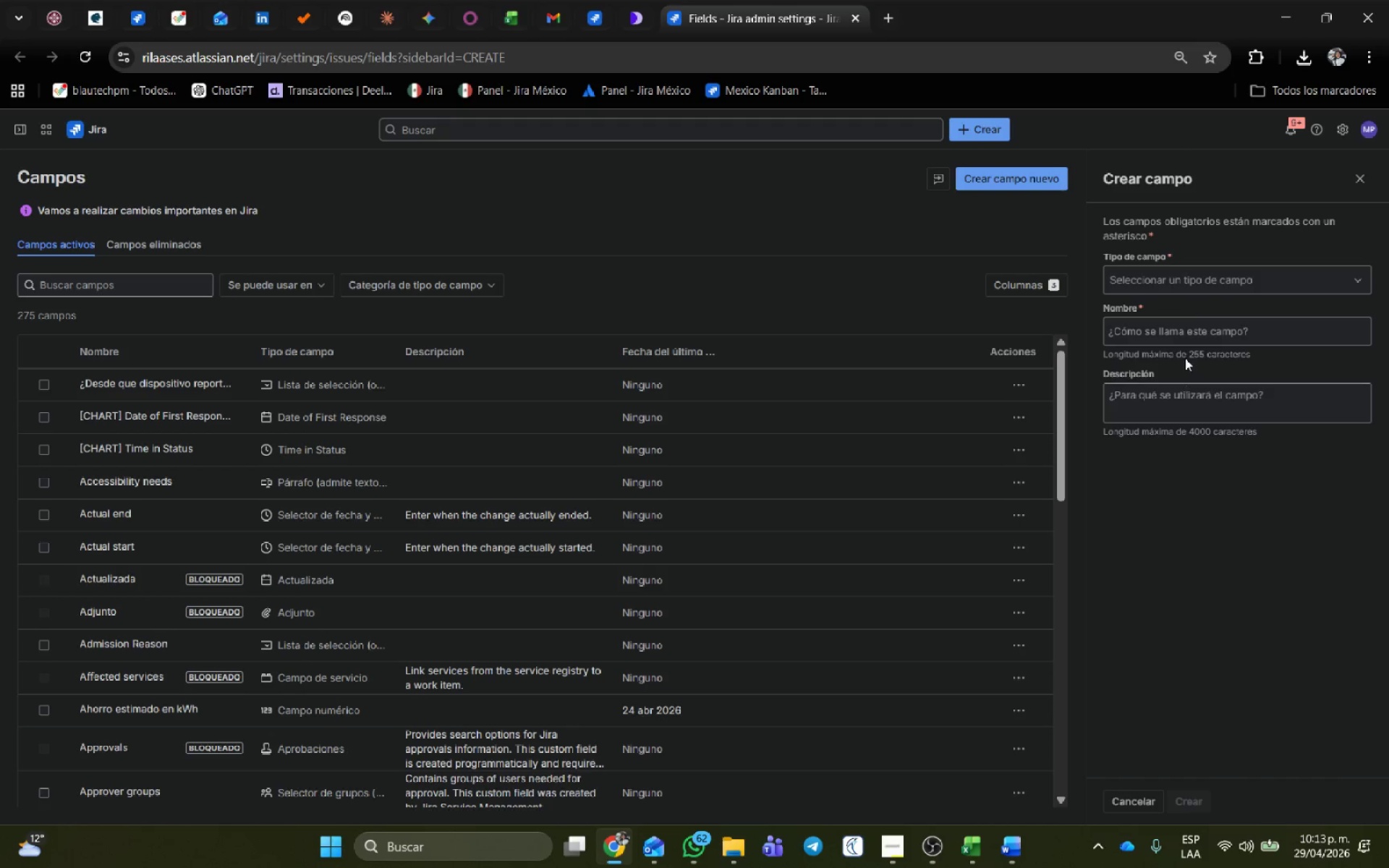 
left_click([1192, 278])
 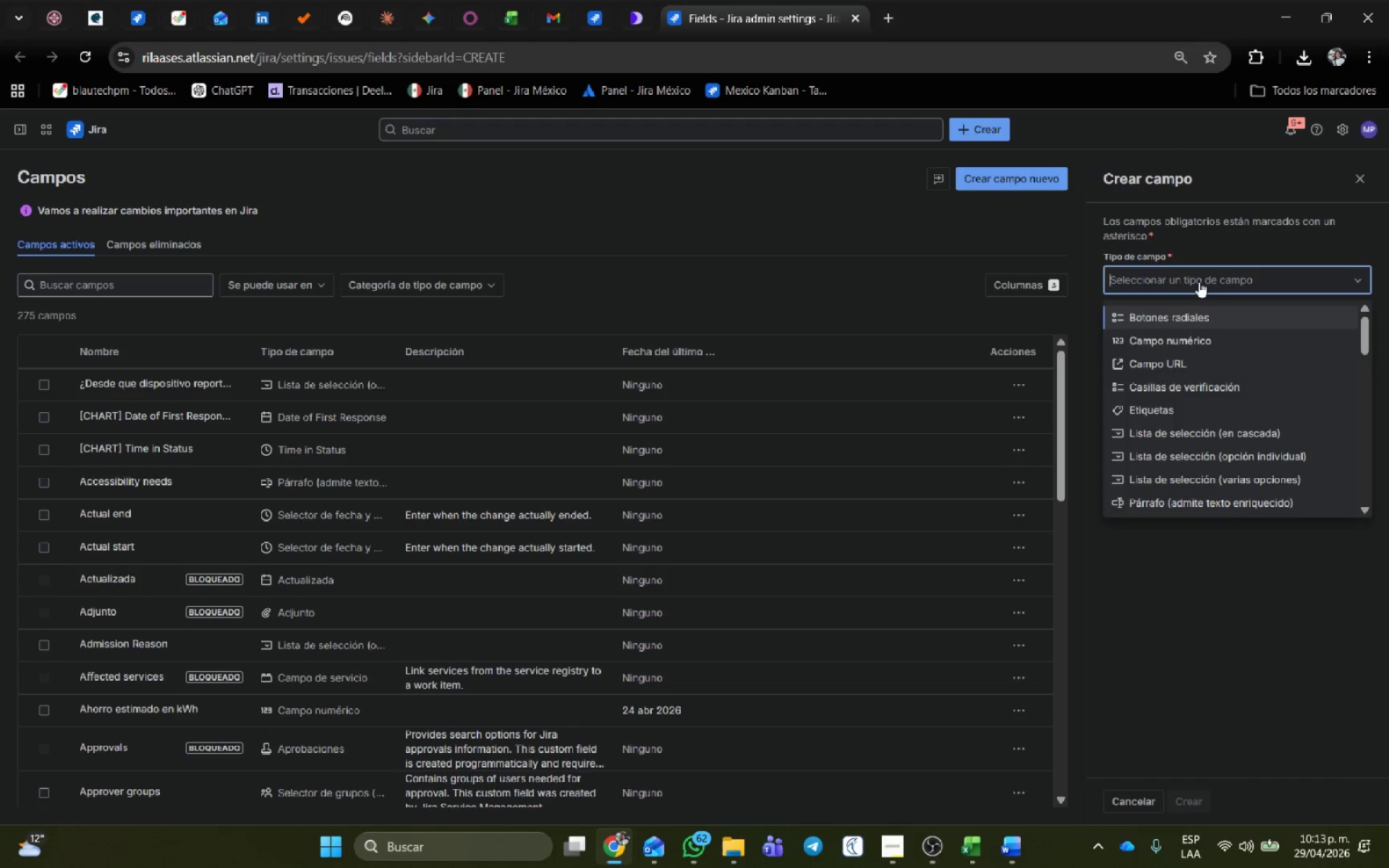 
key(T)
 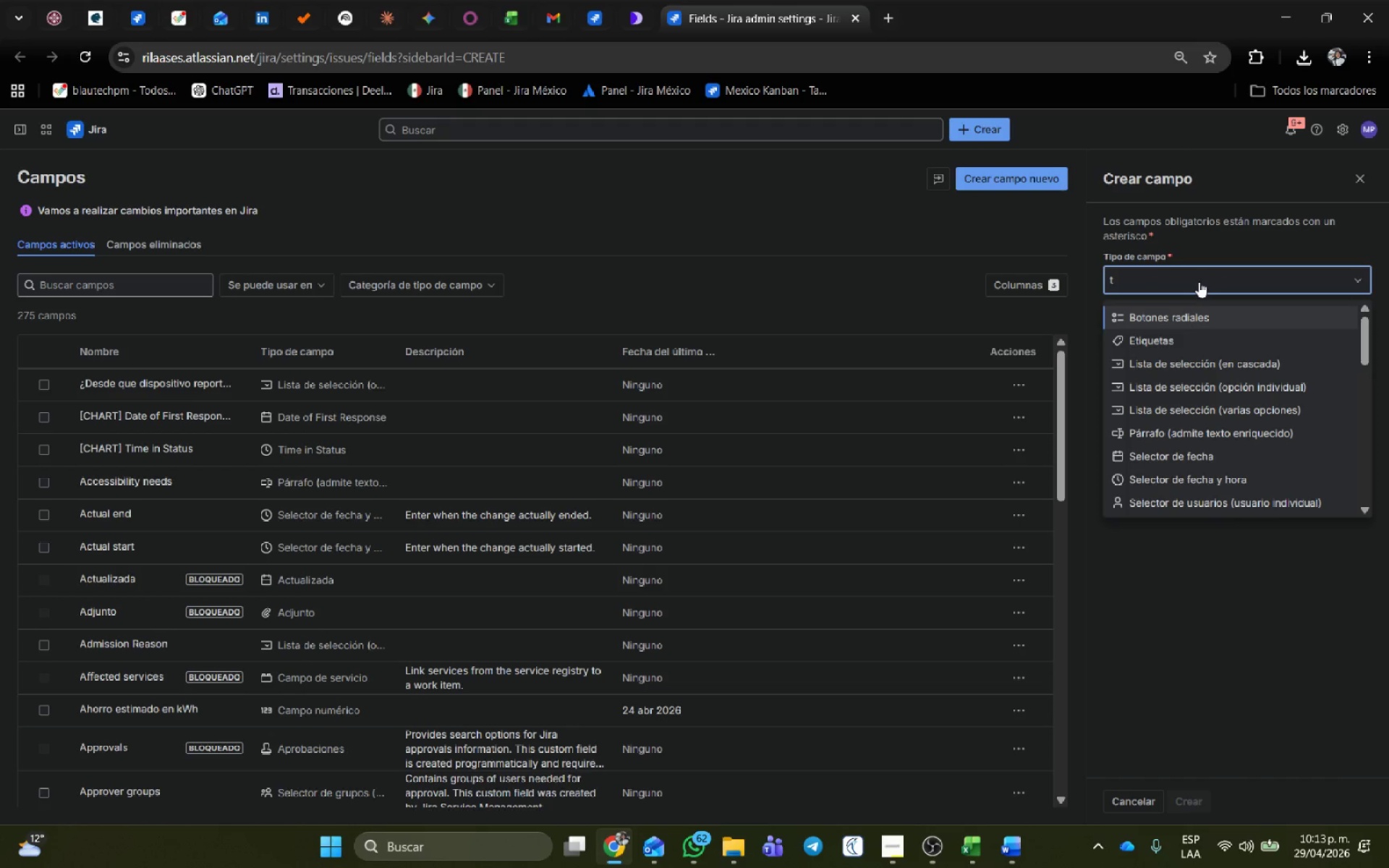 
key(Backspace)
 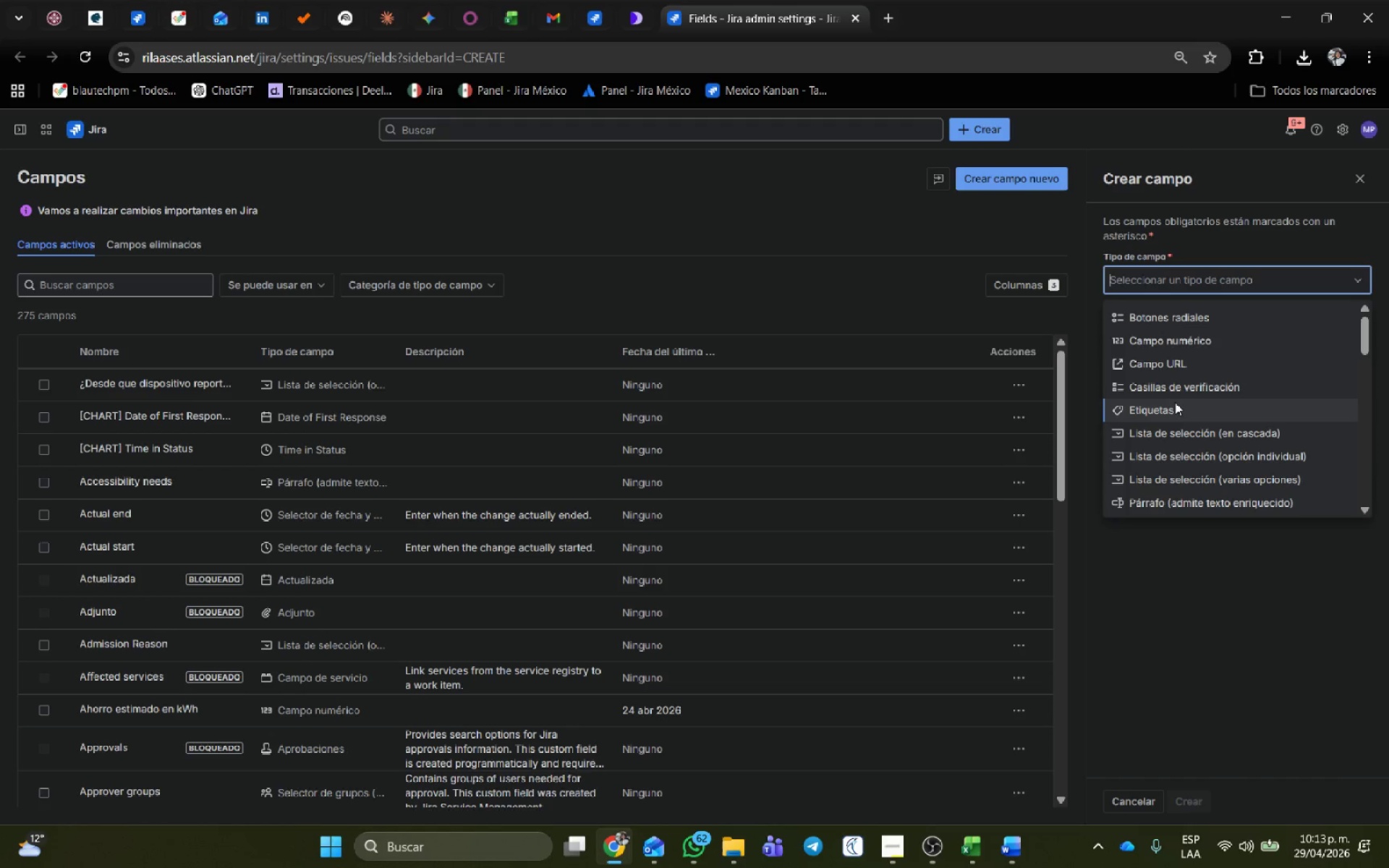 
left_click([1176, 454])
 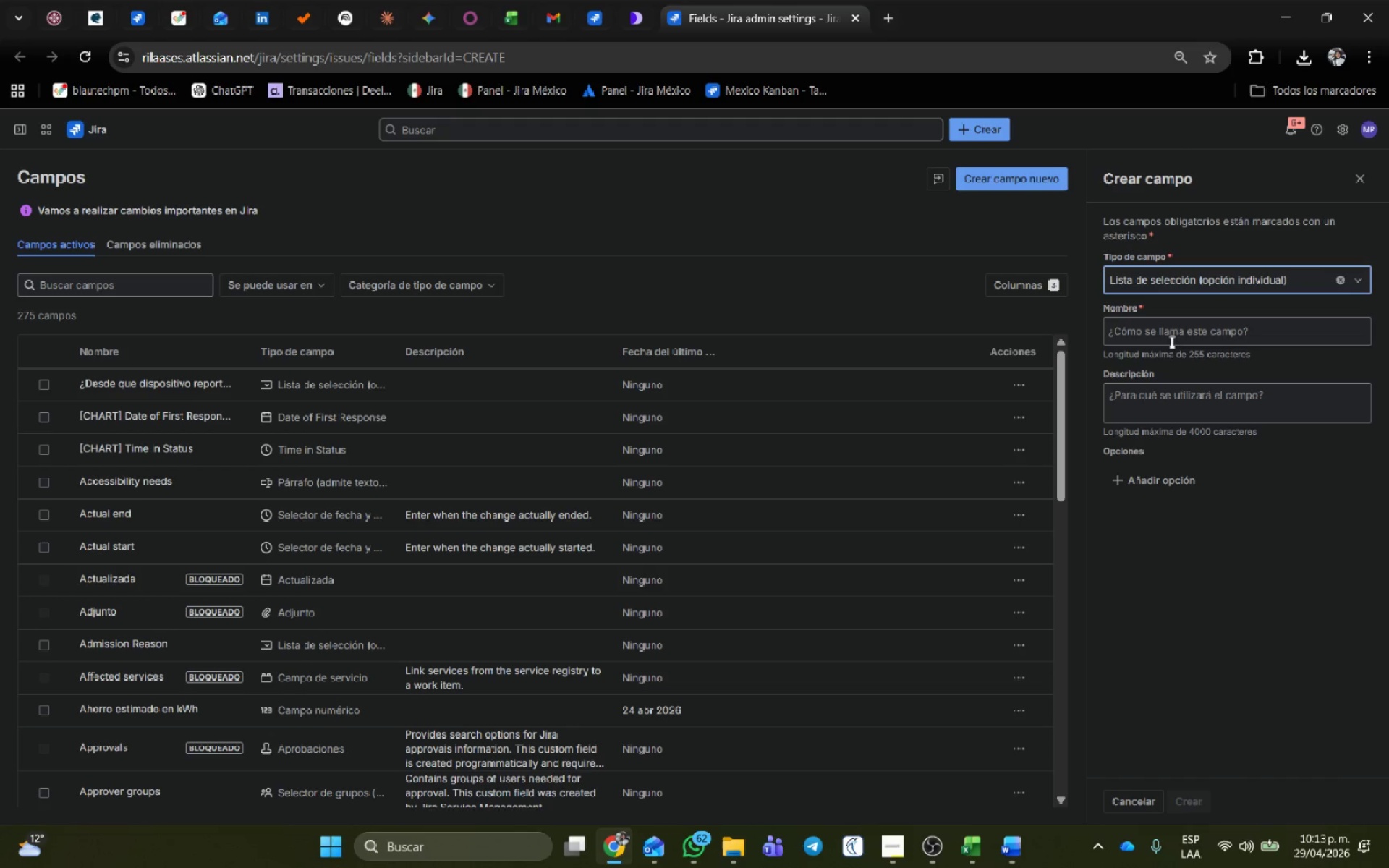 
left_click([1173, 331])
 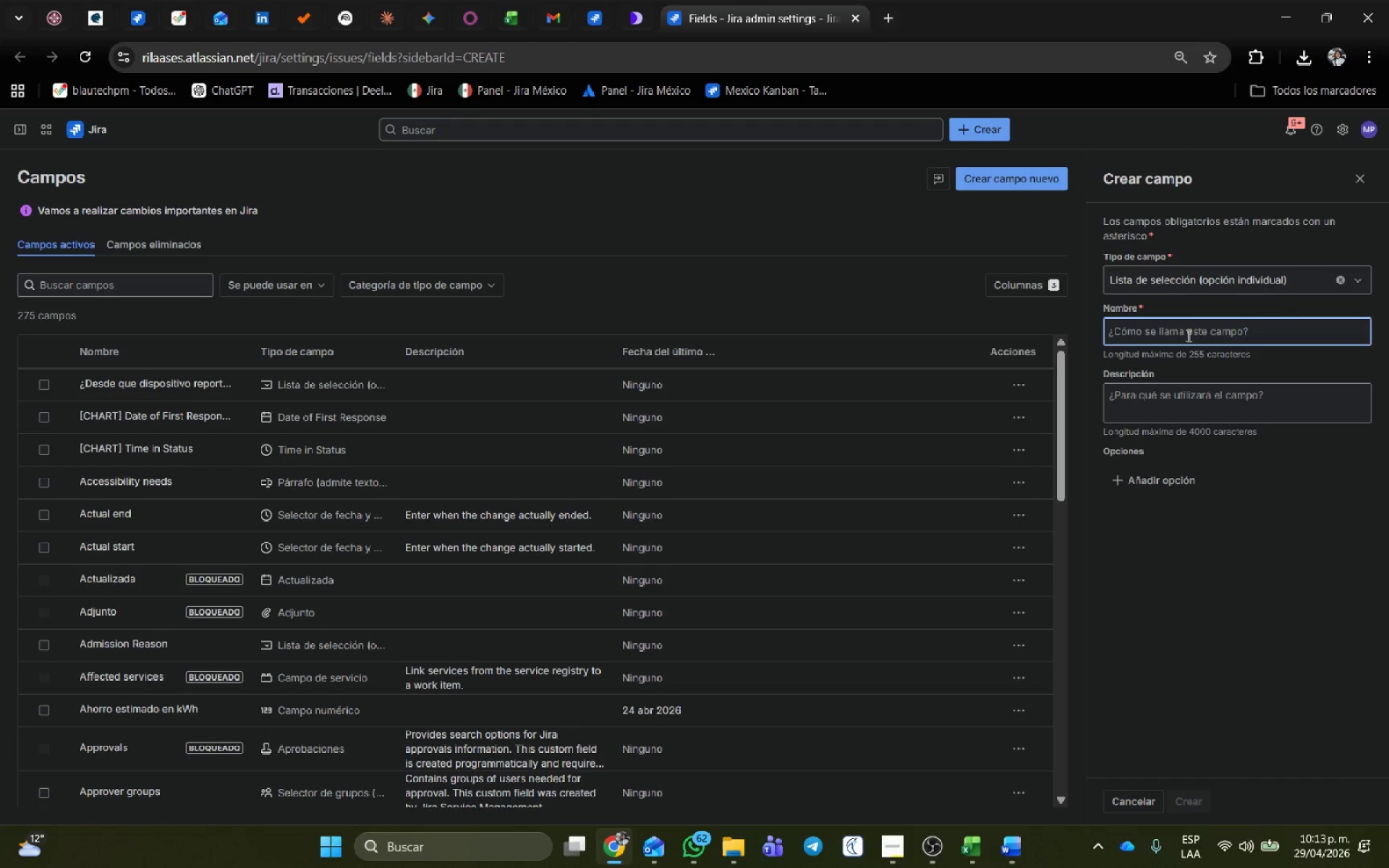 
type(Store Location)
 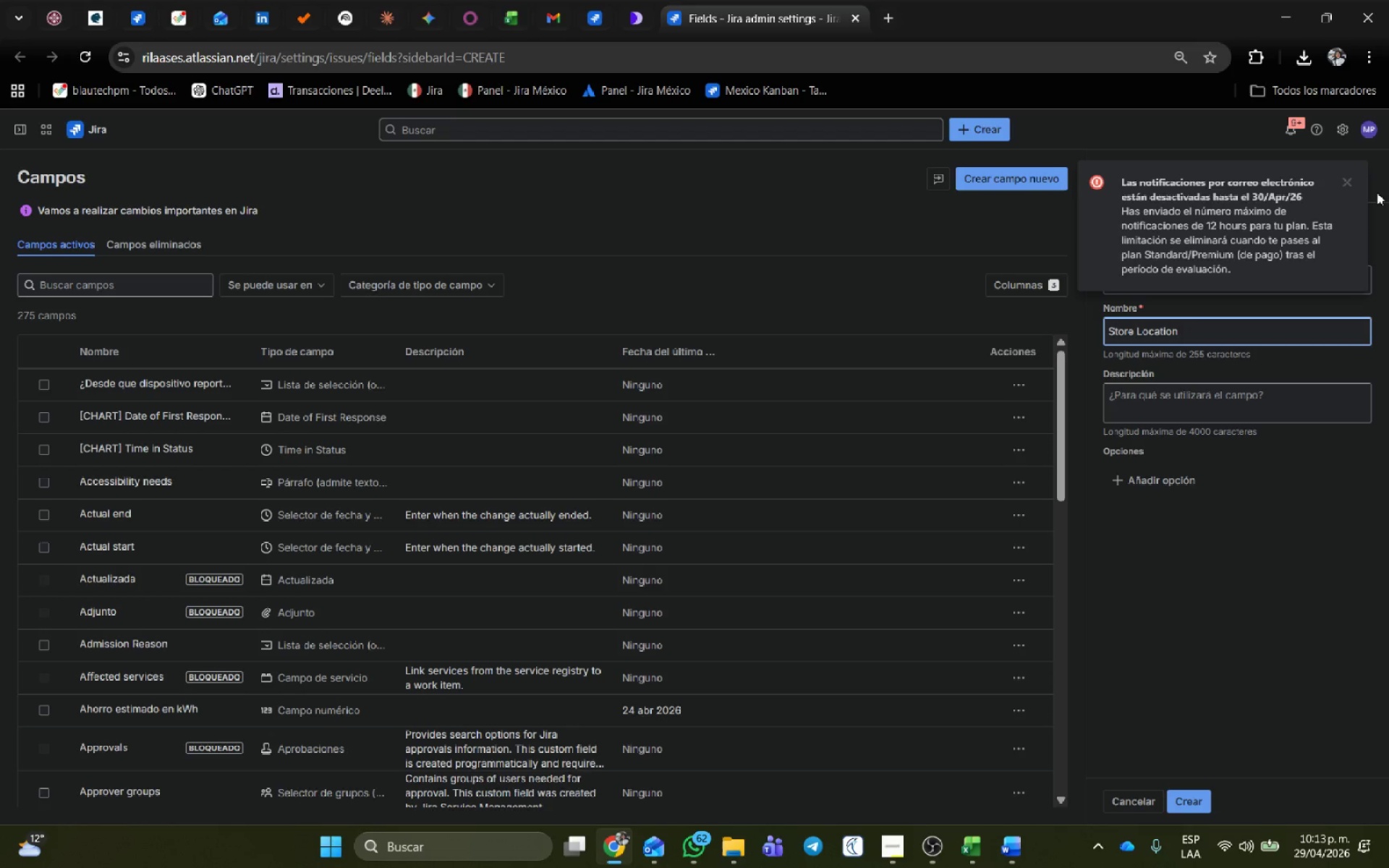 
left_click([1347, 176])
 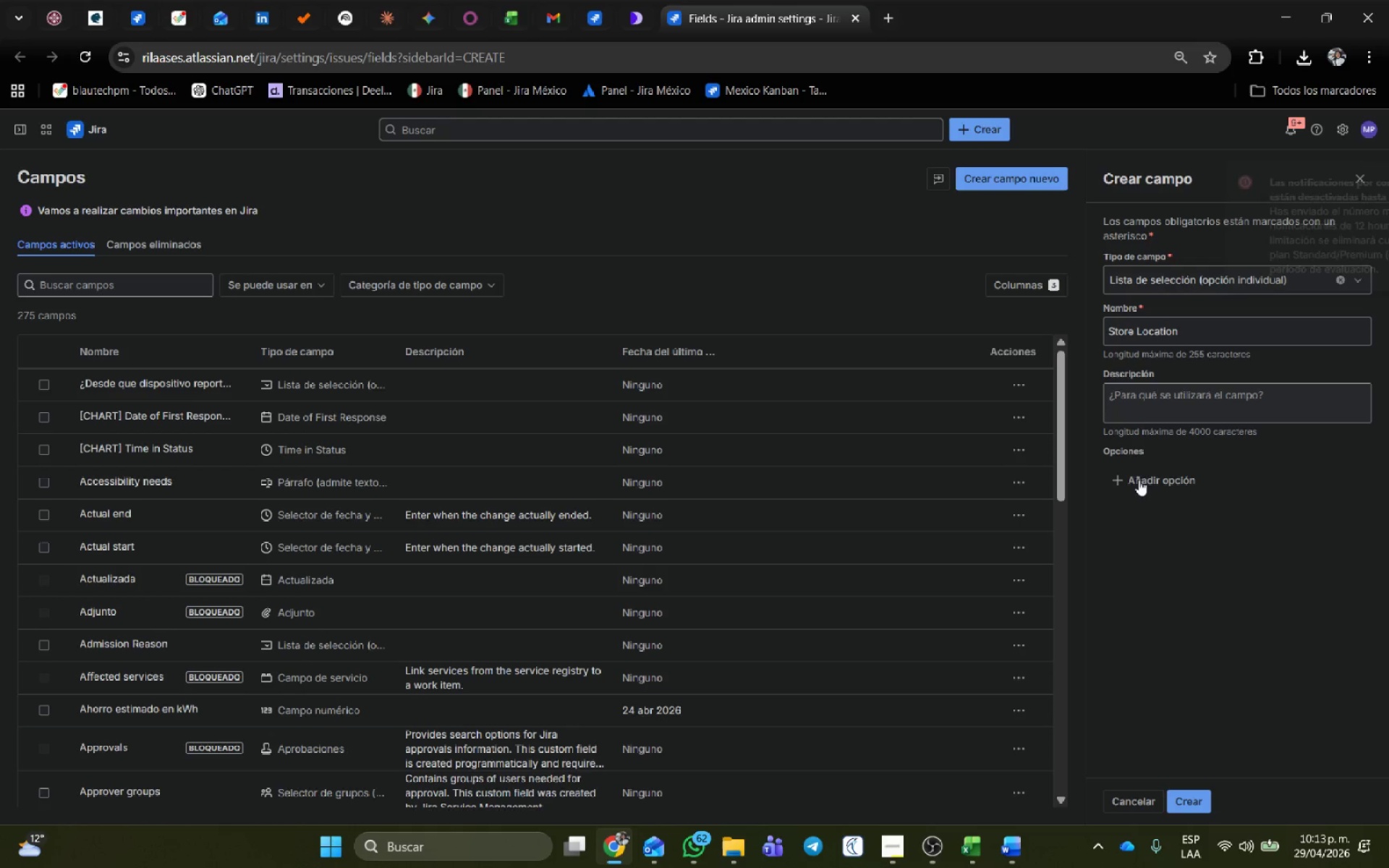 
left_click([1147, 481])
 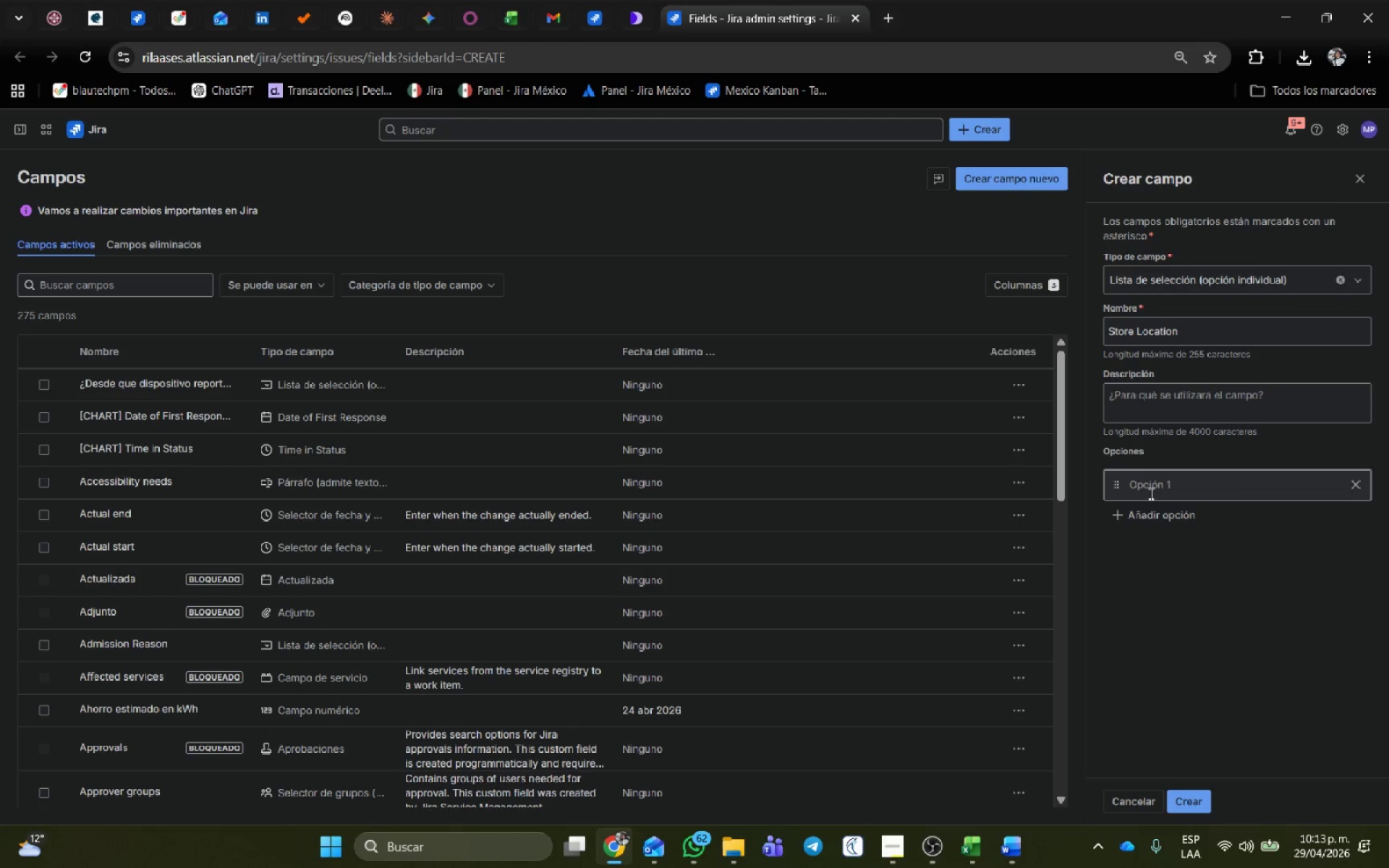 
left_click([1150, 493])
 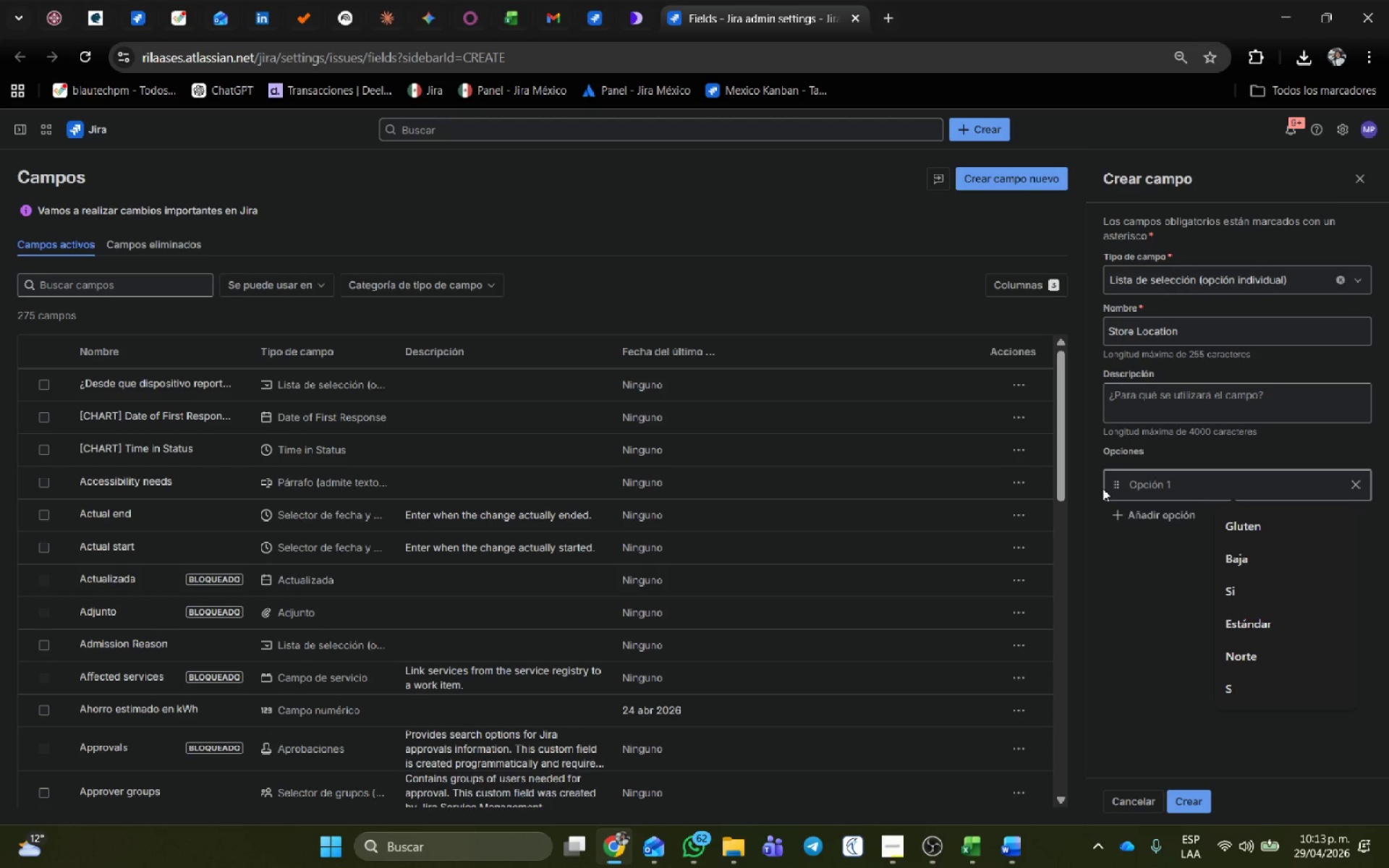 
type(North)
 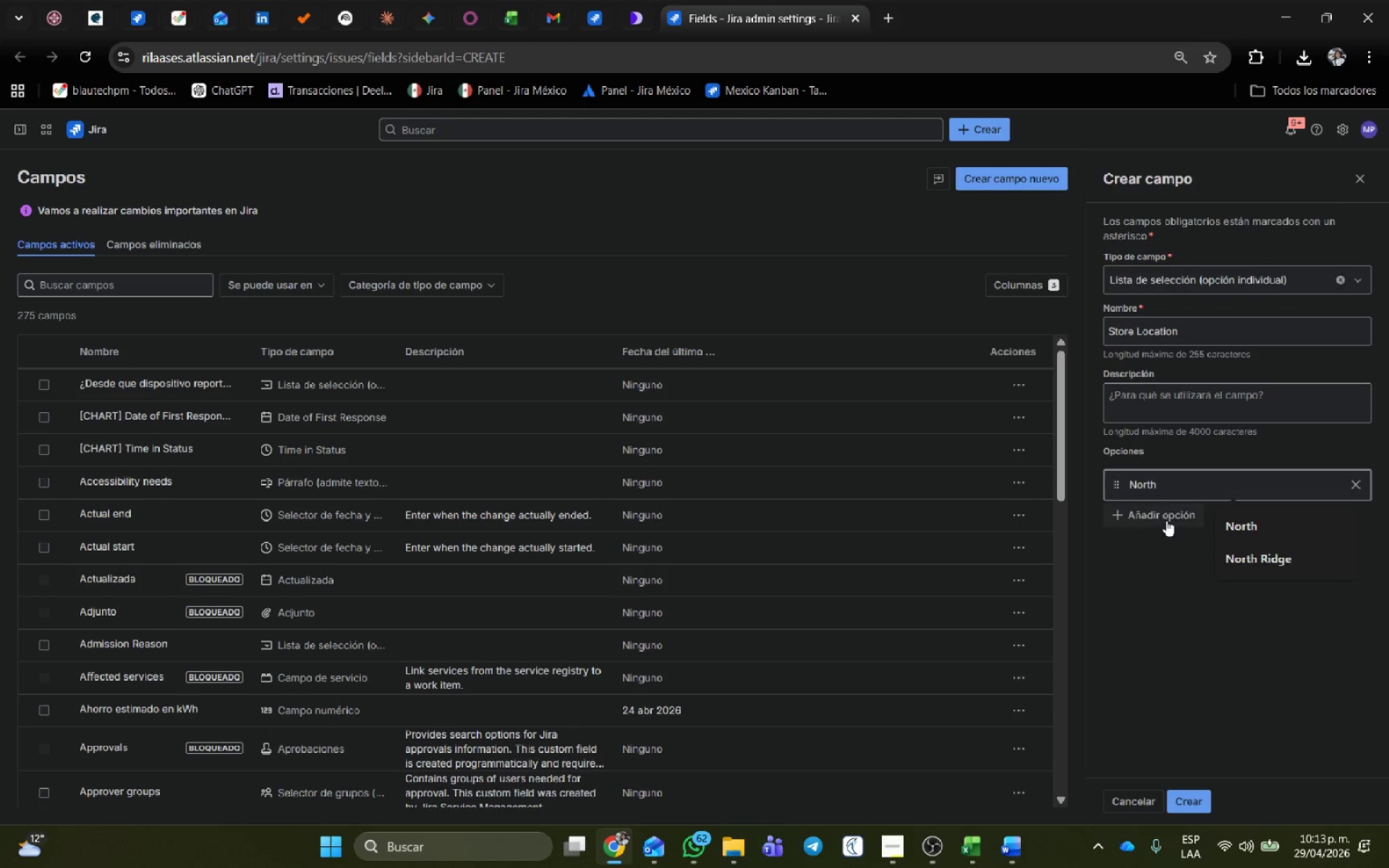 
left_click([1166, 515])
 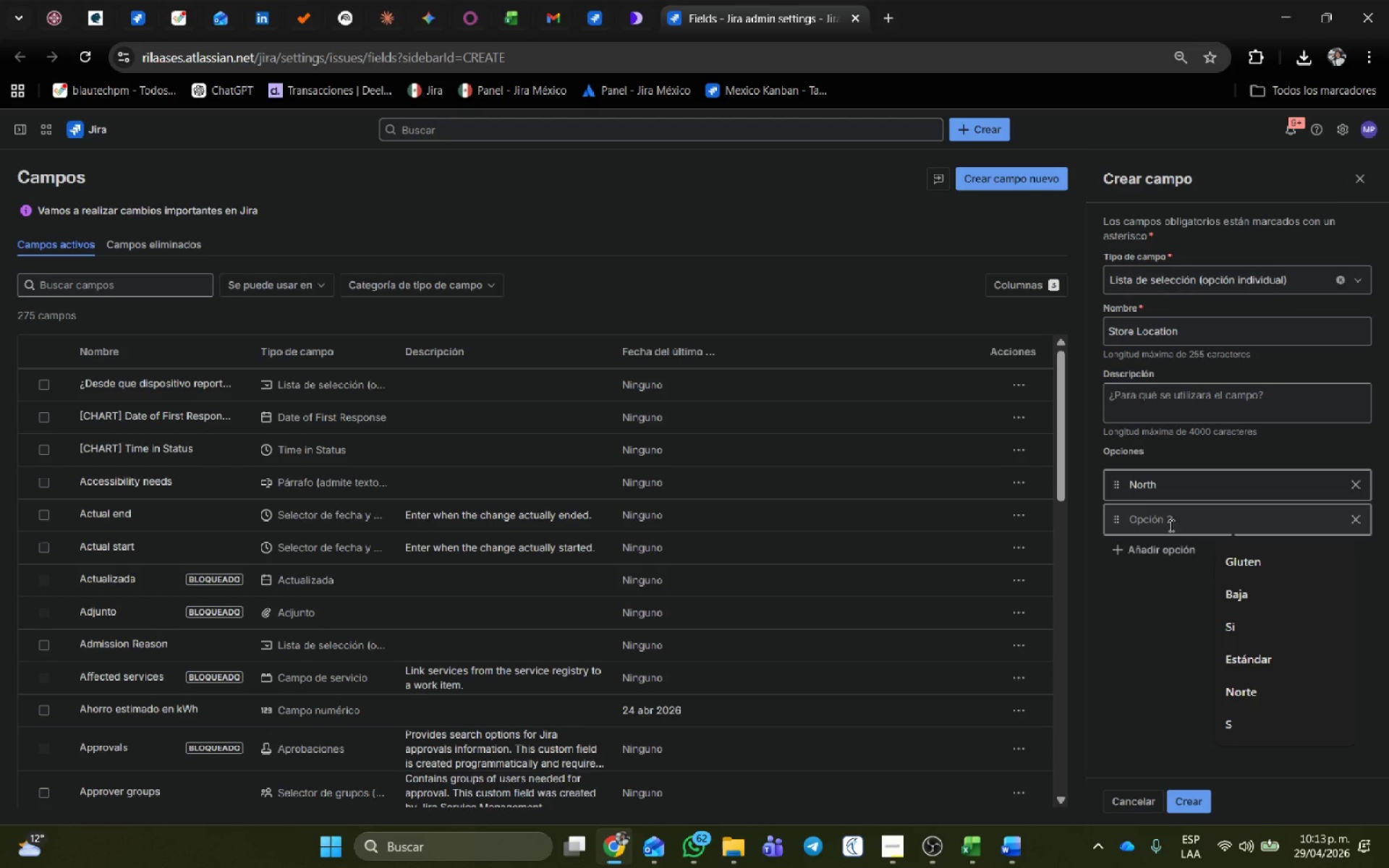 
type(South)
 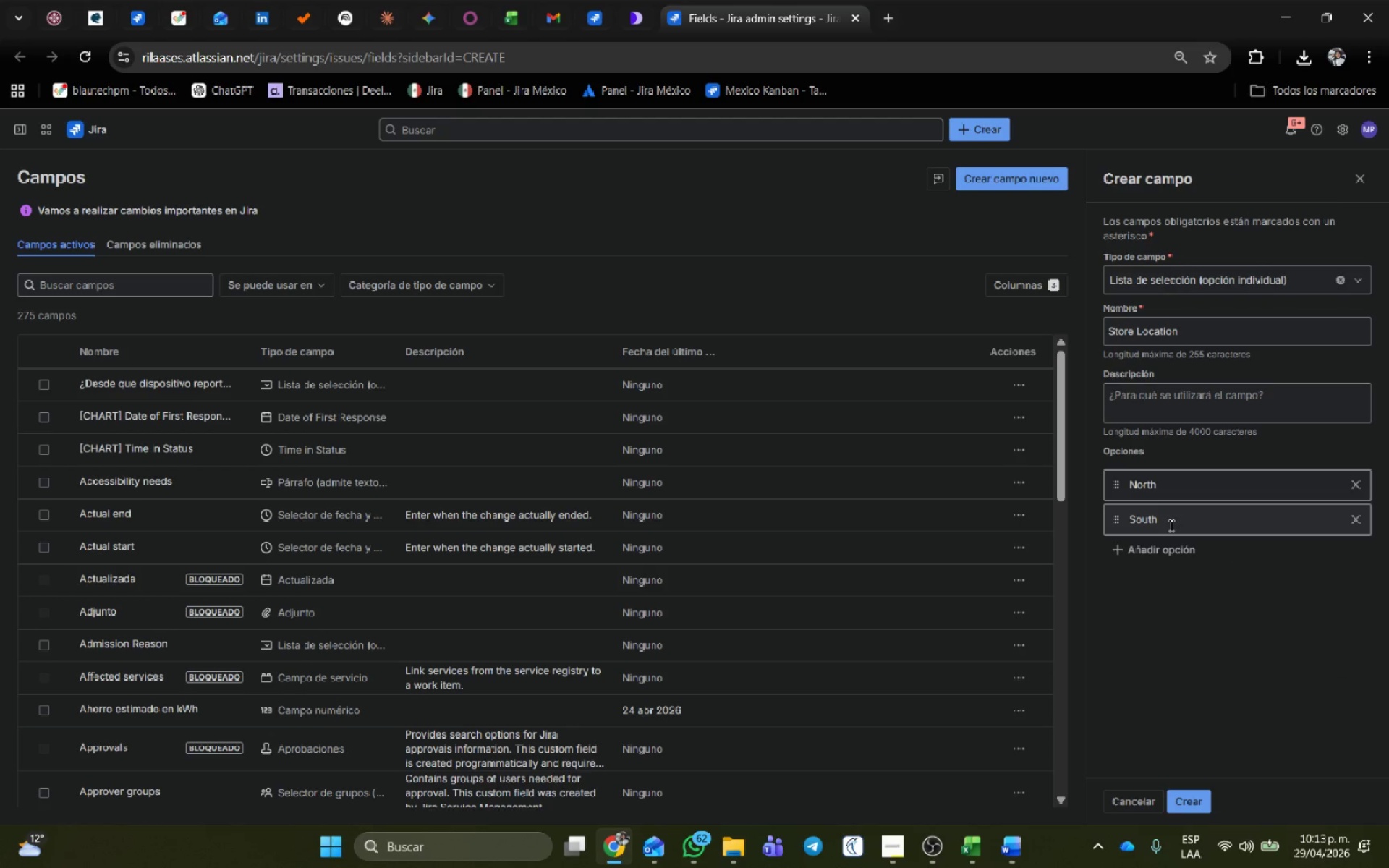 
key(Enter)
 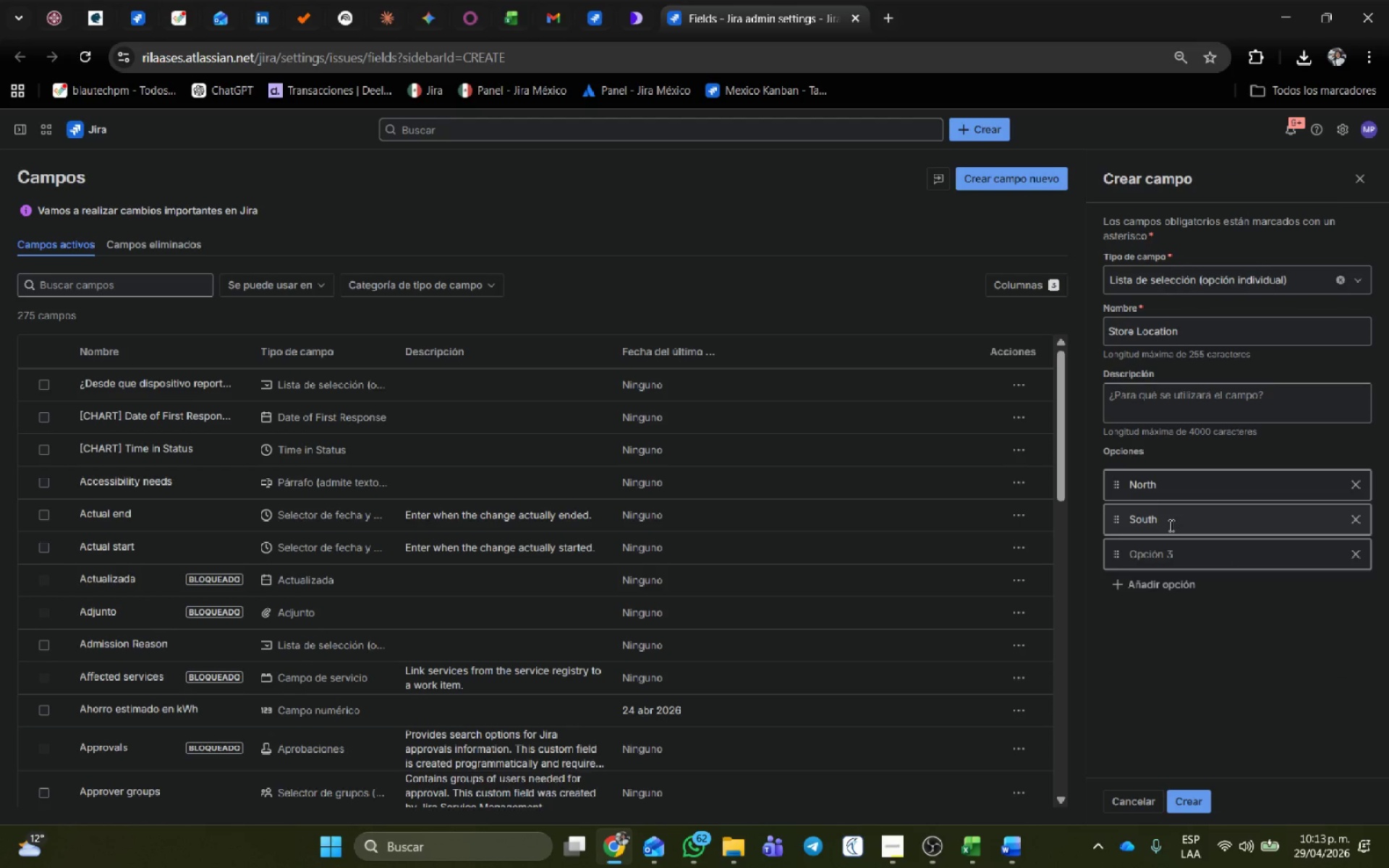 
type(East)
 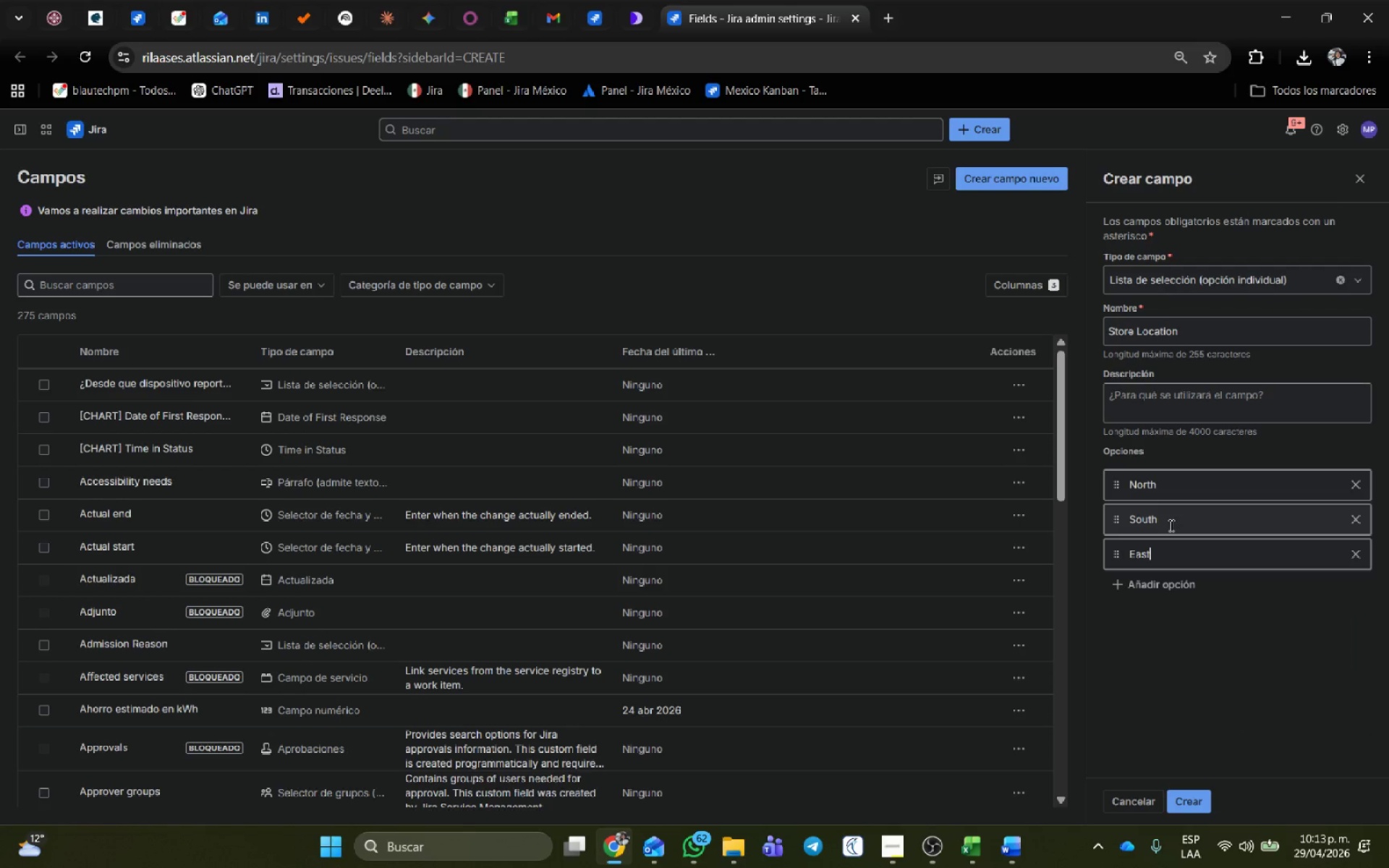 
key(Enter)
 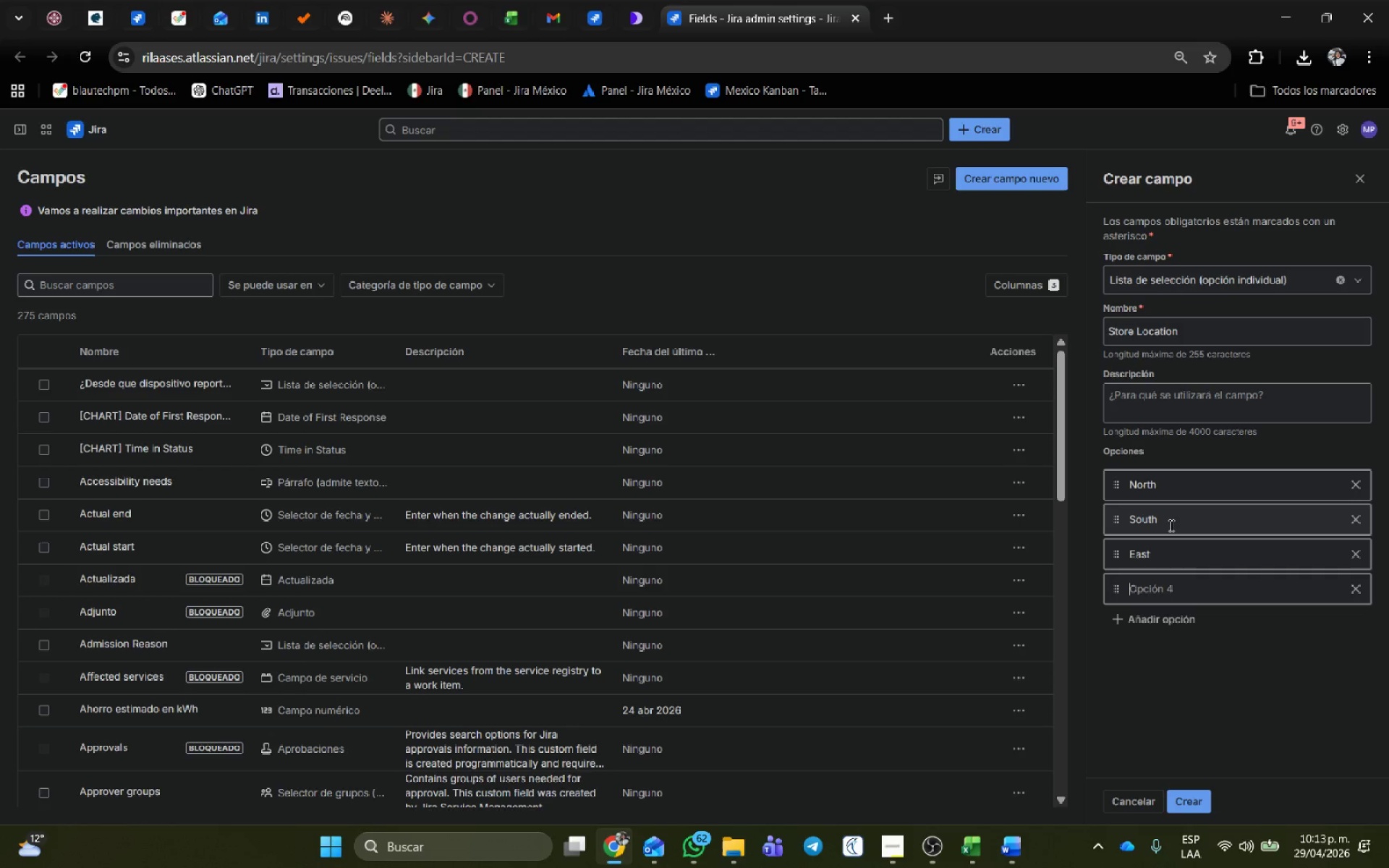 
type(West)
 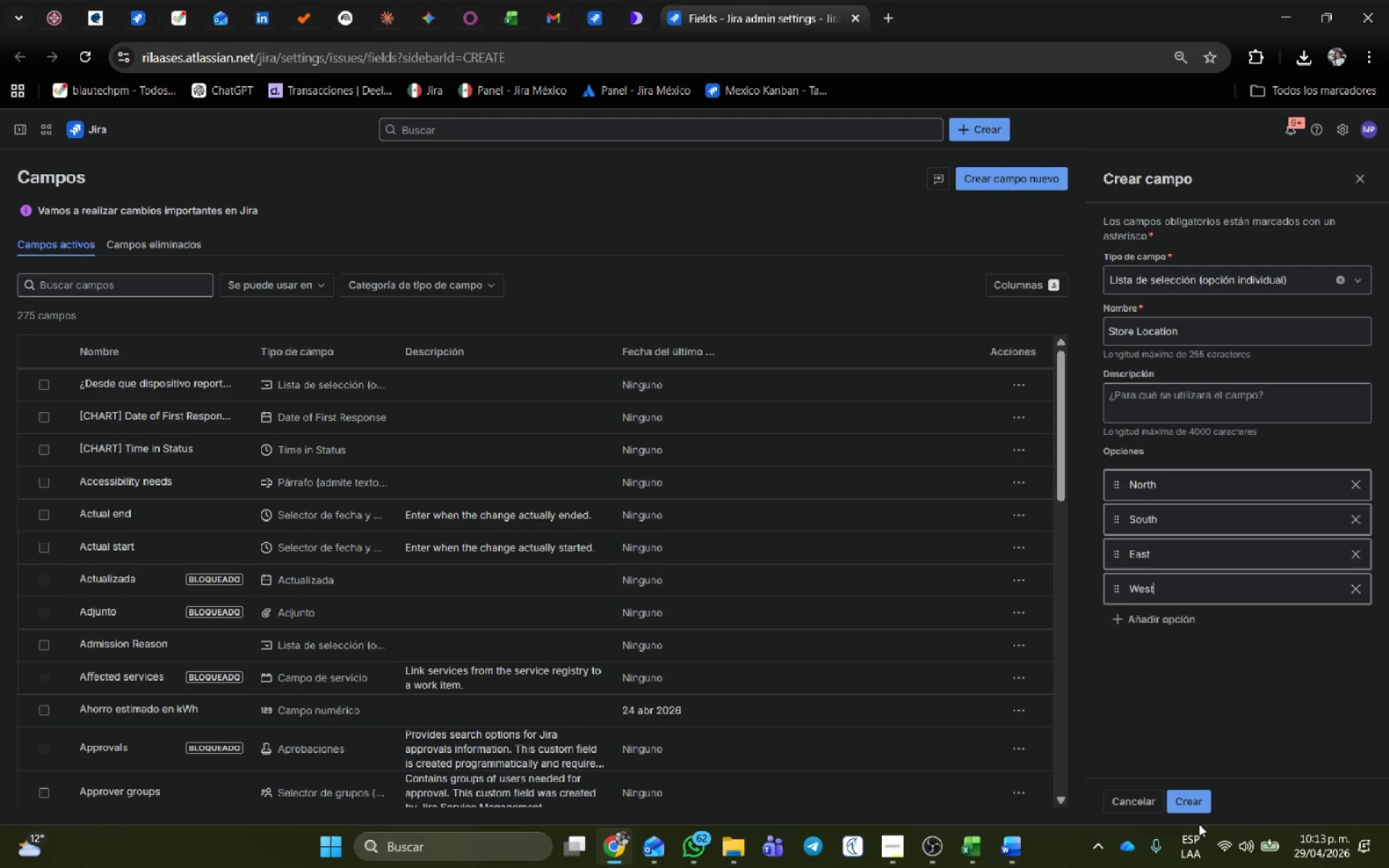 
left_click([1194, 804])
 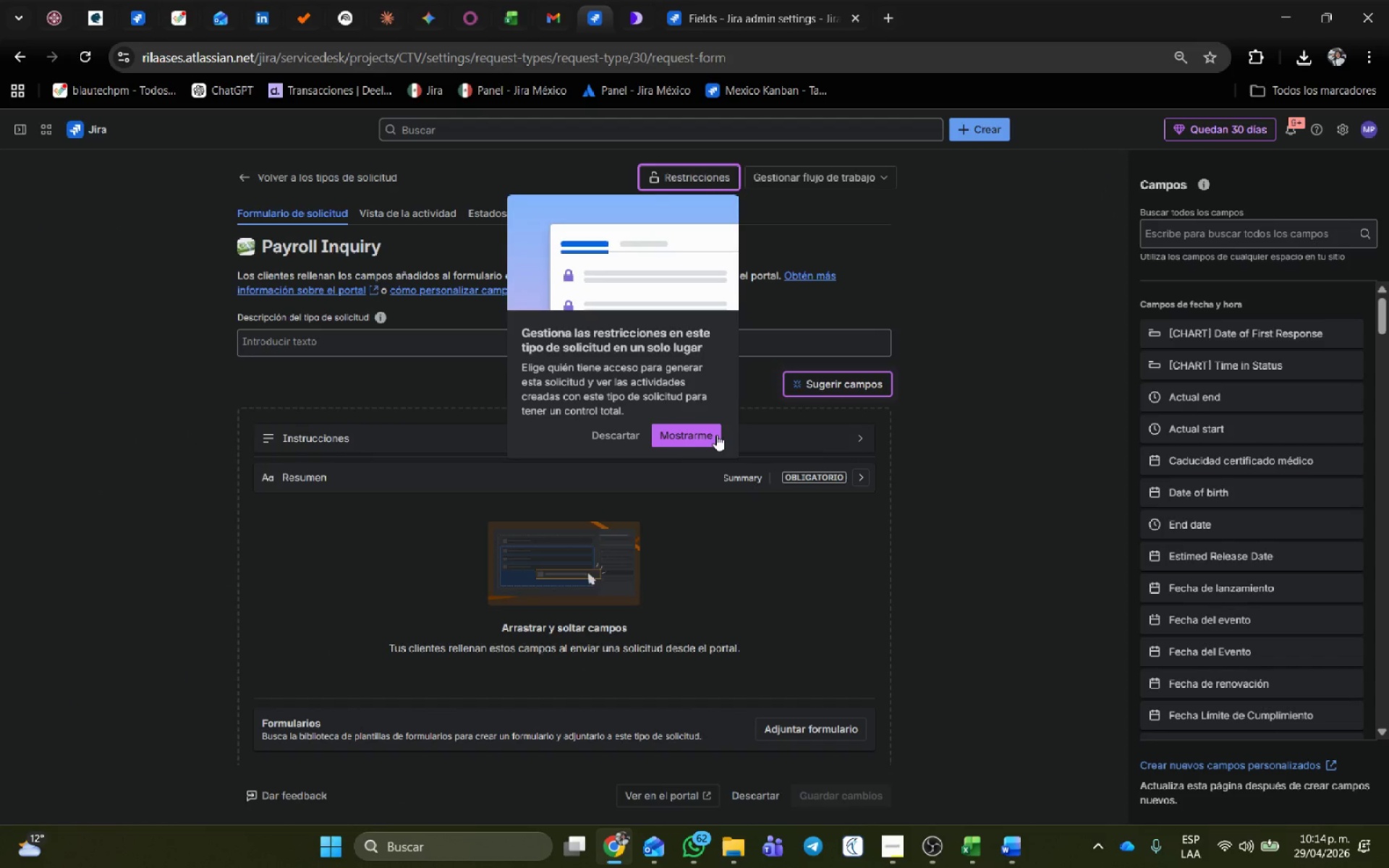 
wait(5.26)
 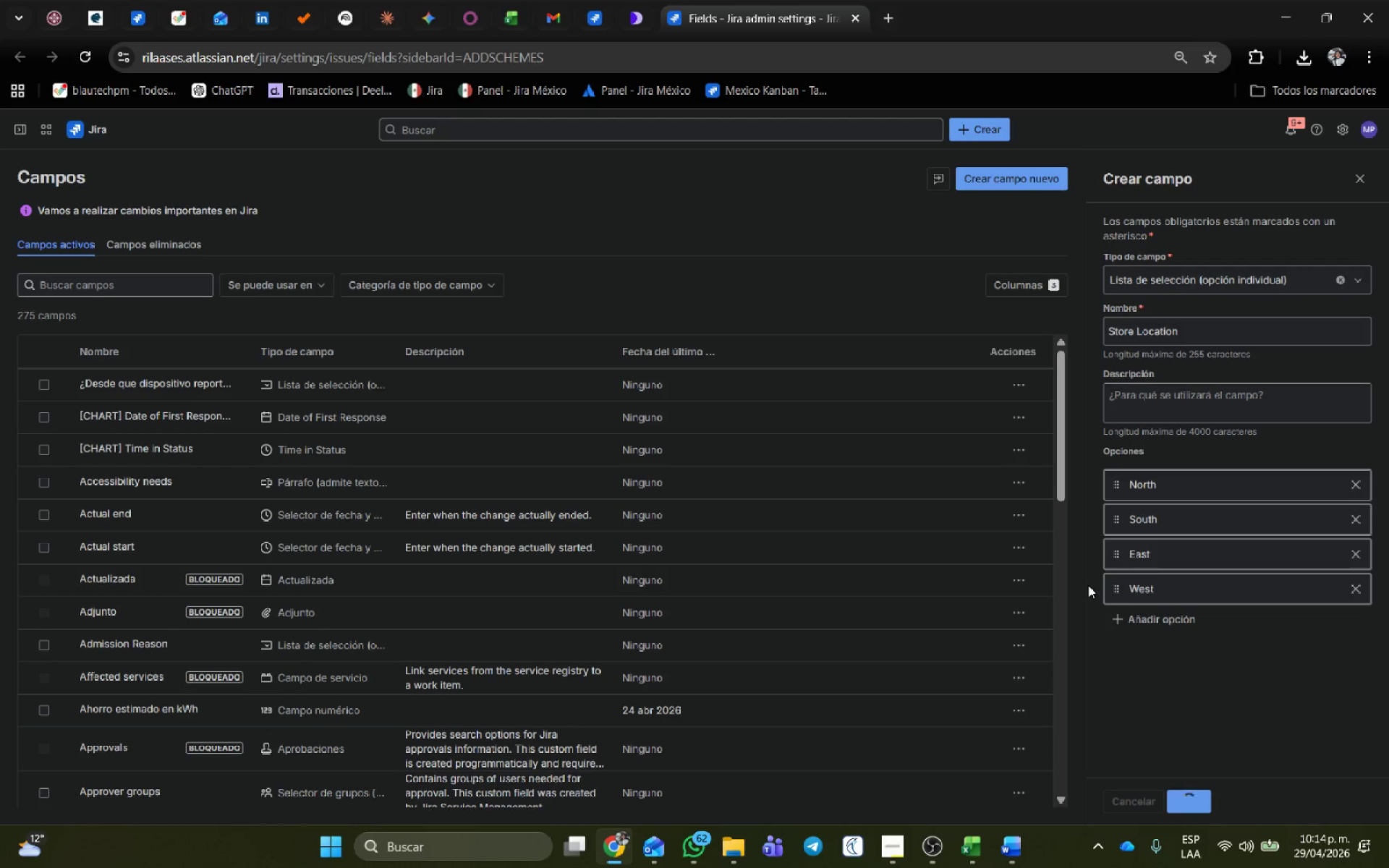 
left_click([755, 0])
 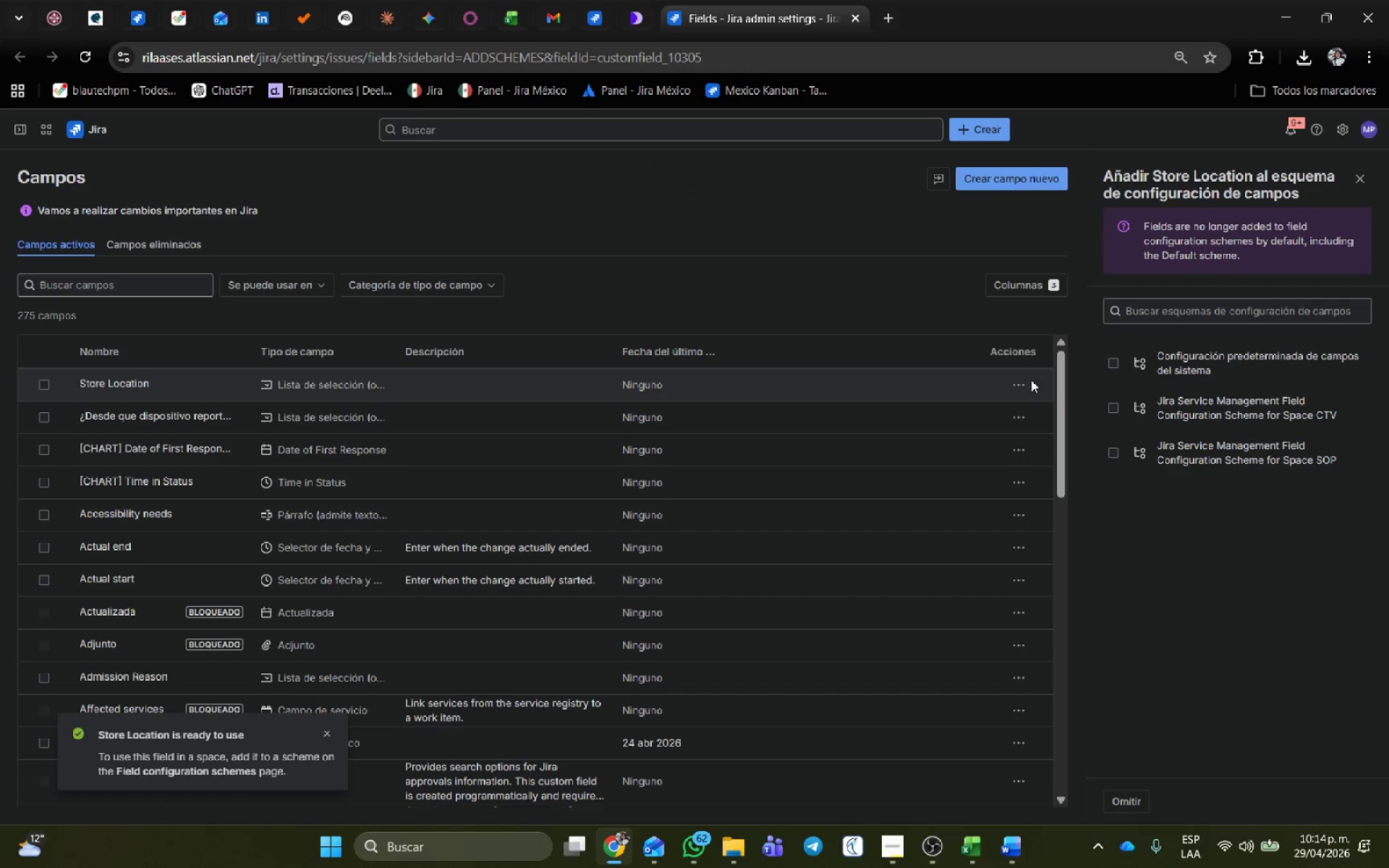 
left_click([1022, 383])
 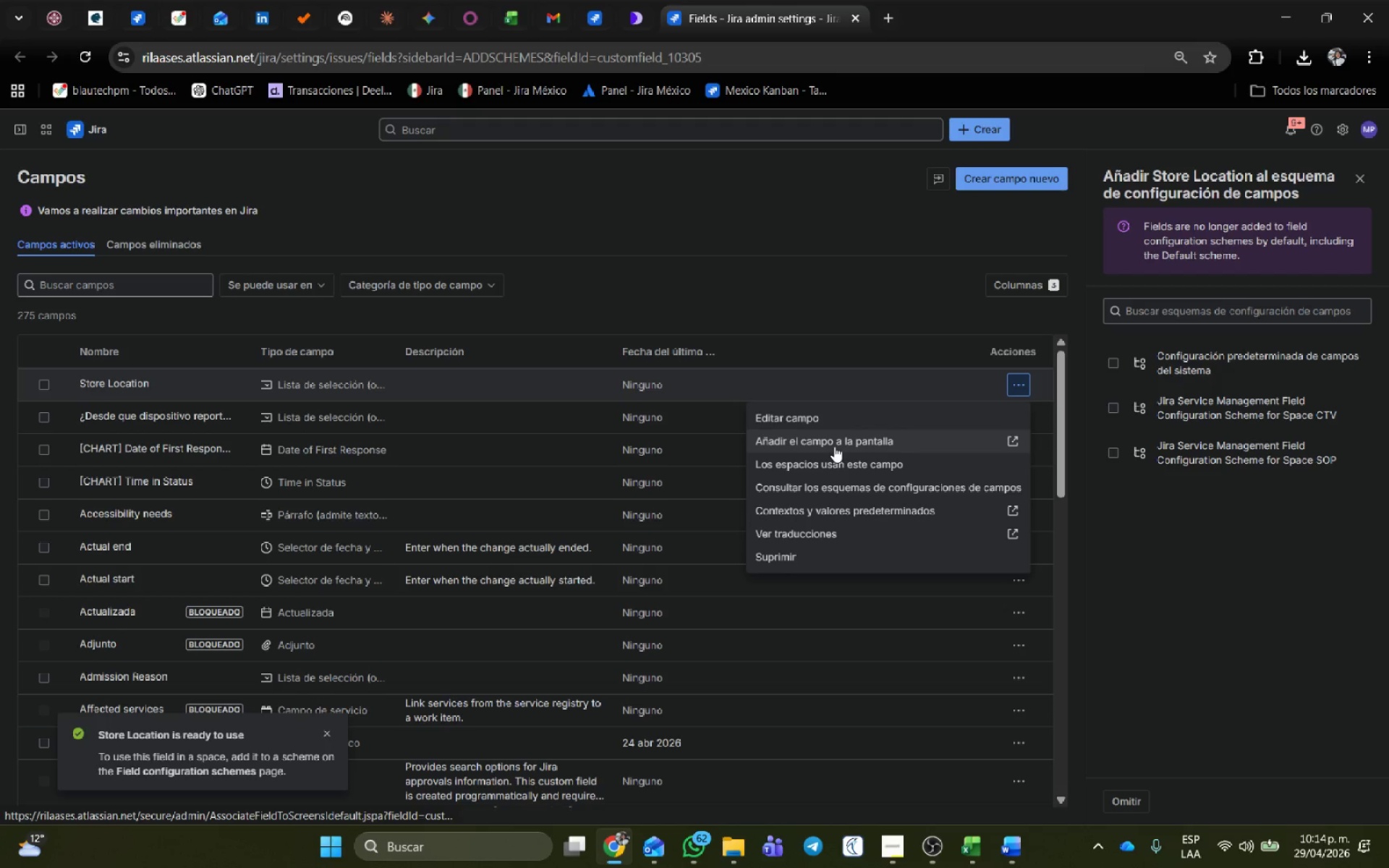 
left_click([834, 446])
 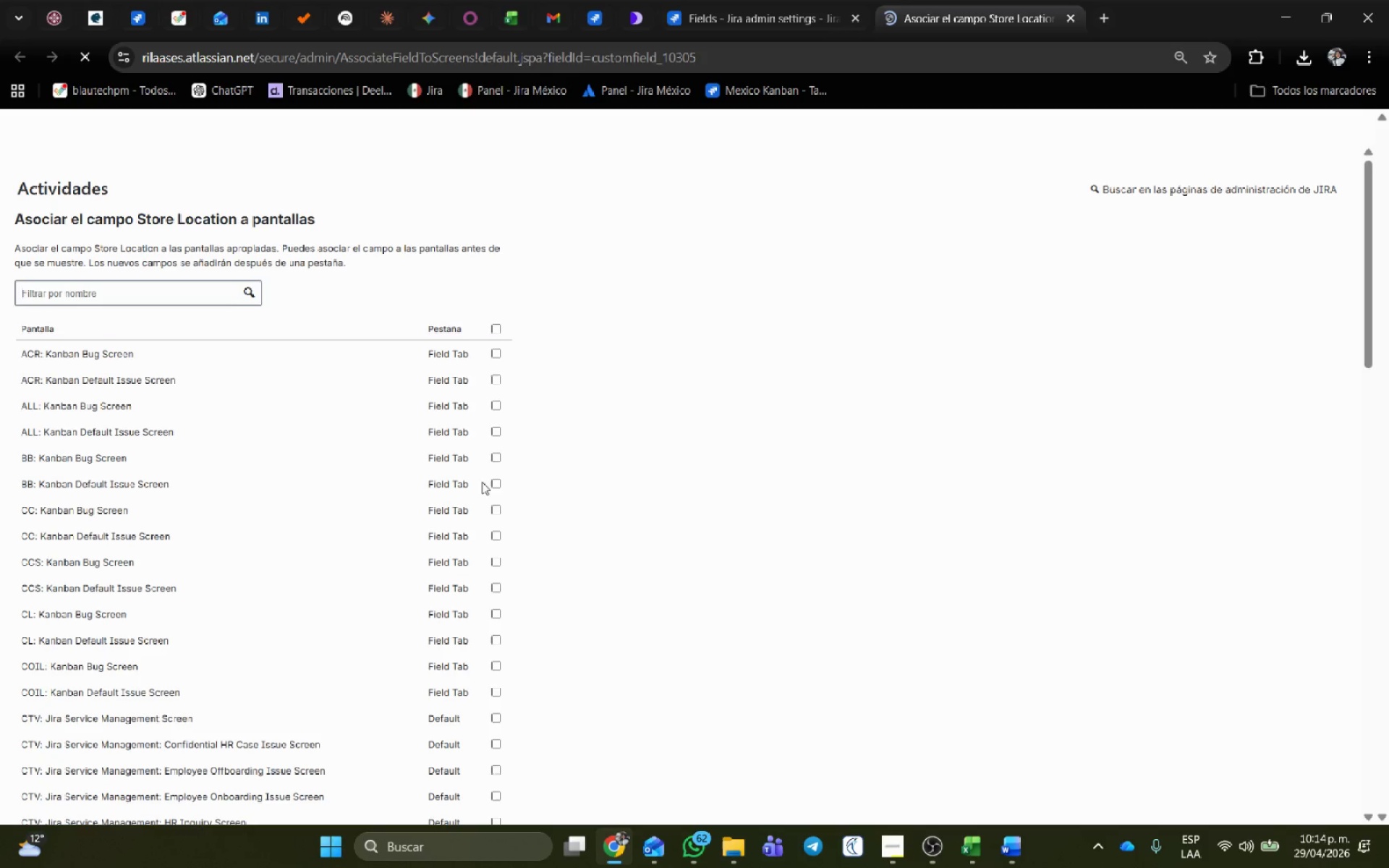 
scroll: coordinate [1093, 462], scroll_direction: down, amount: 14.0
 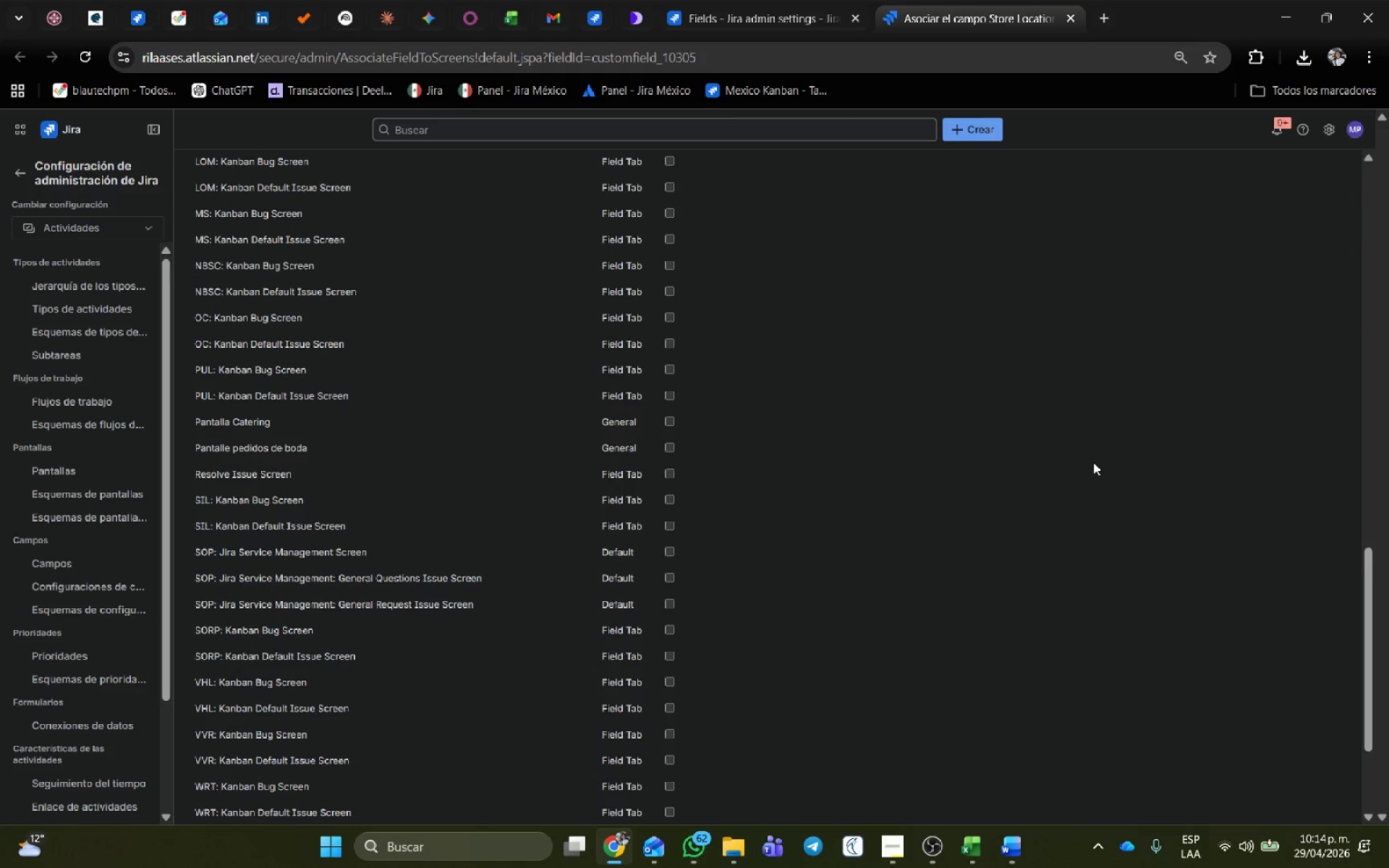 
scroll: coordinate [1093, 462], scroll_direction: up, amount: 2.0
 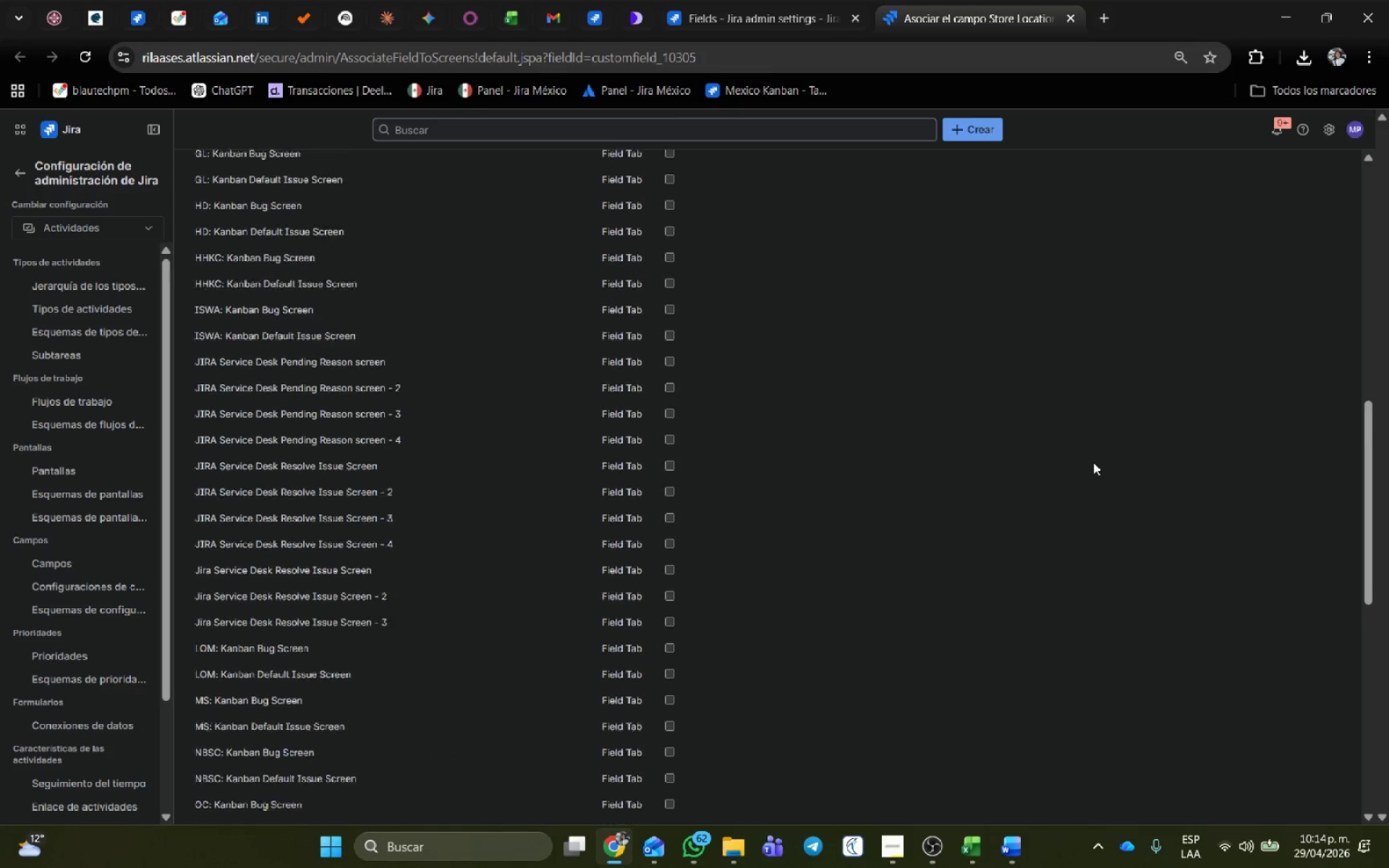 
scroll: coordinate [1093, 462], scroll_direction: down, amount: 8.0
 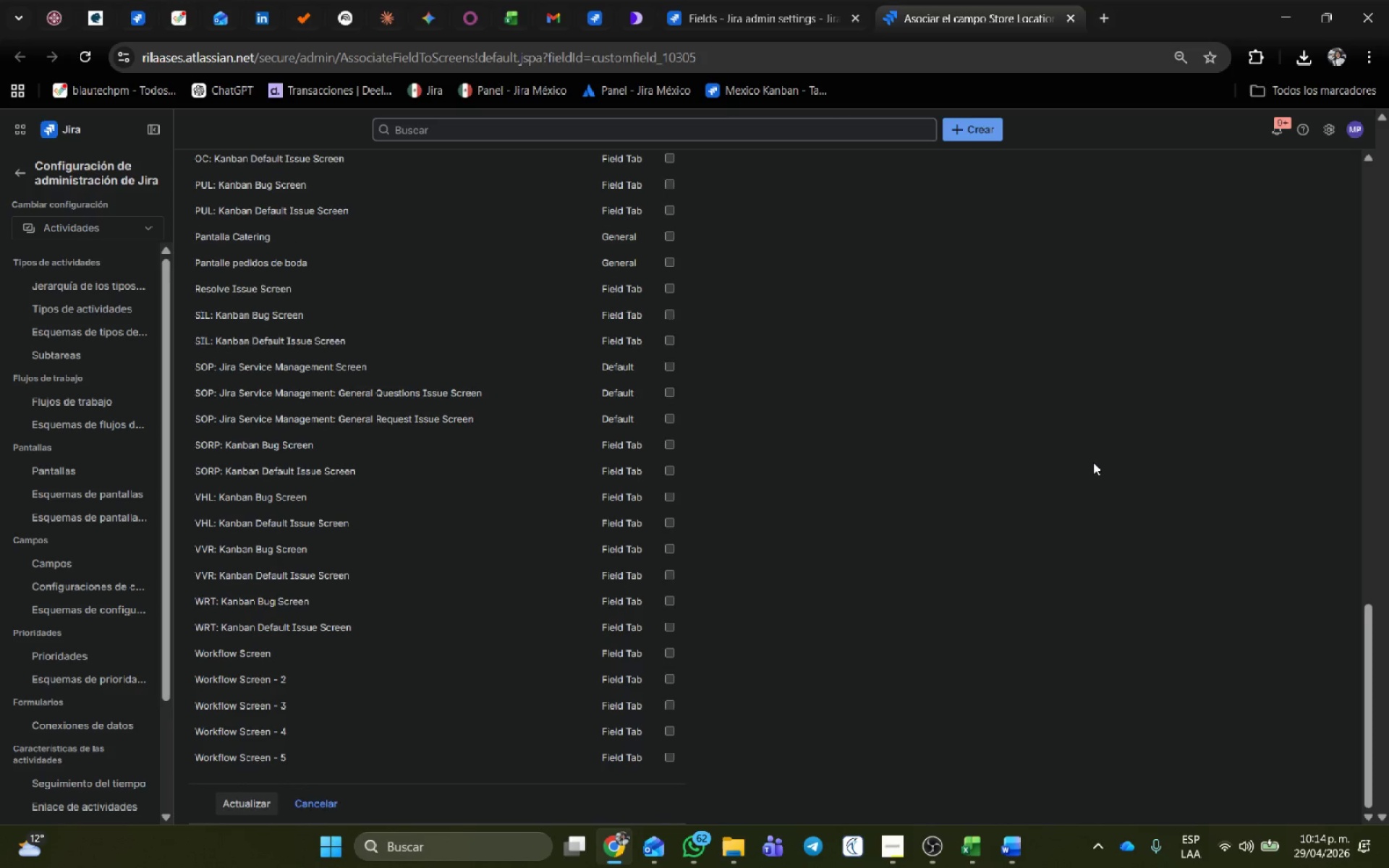 
scroll: coordinate [1093, 462], scroll_direction: up, amount: 4.0
 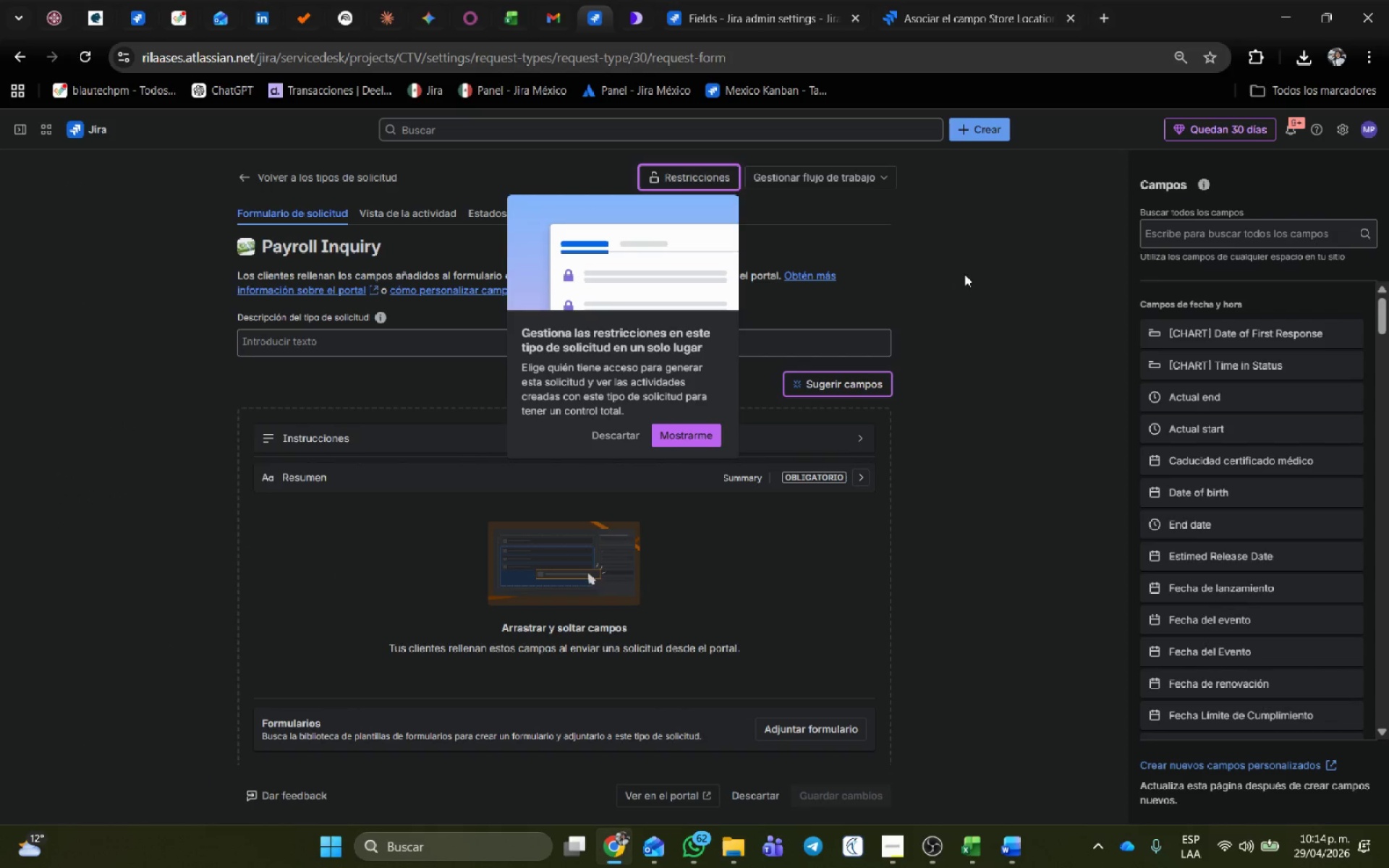 
left_click([1029, 267])
 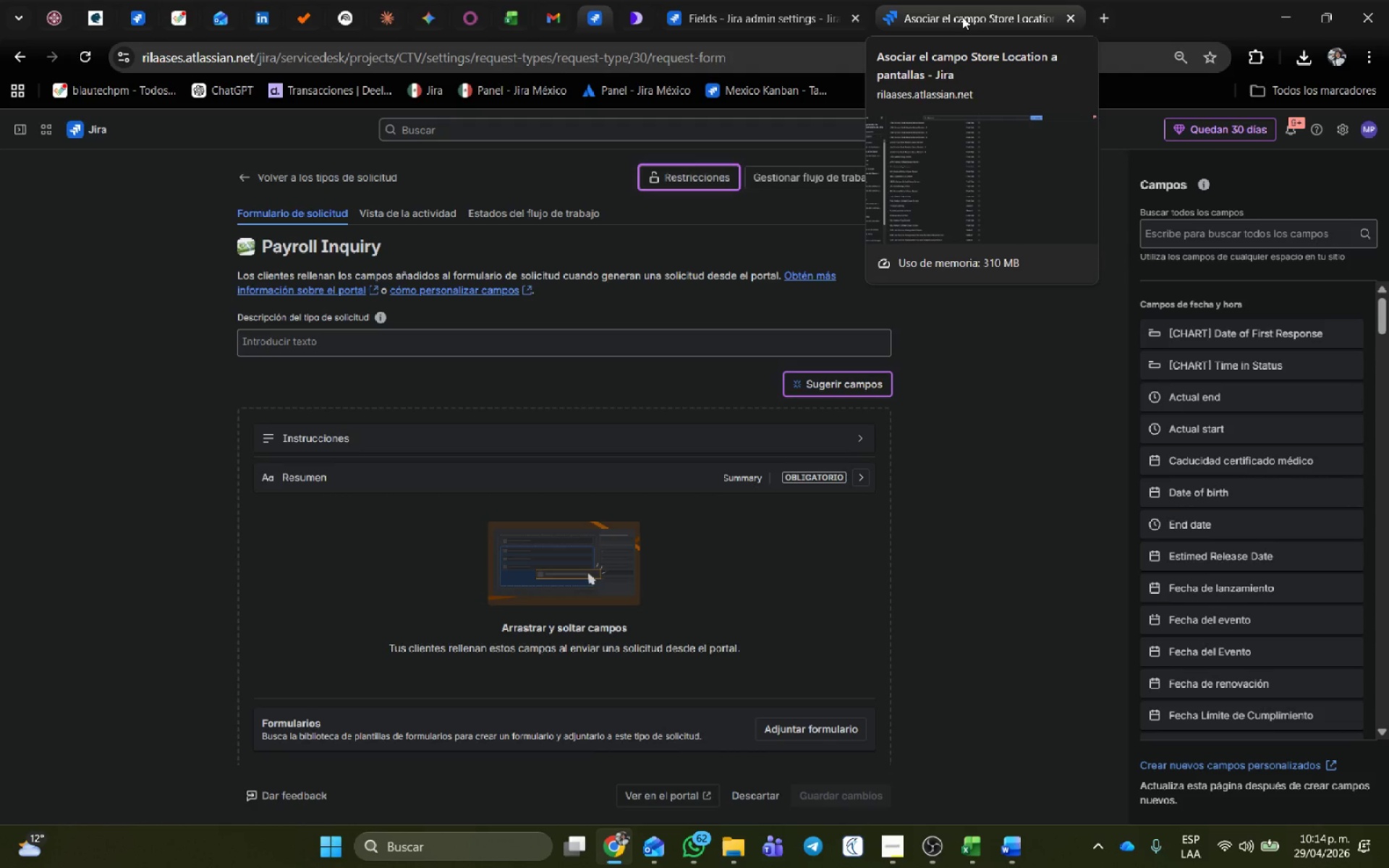 
wait(18.98)
 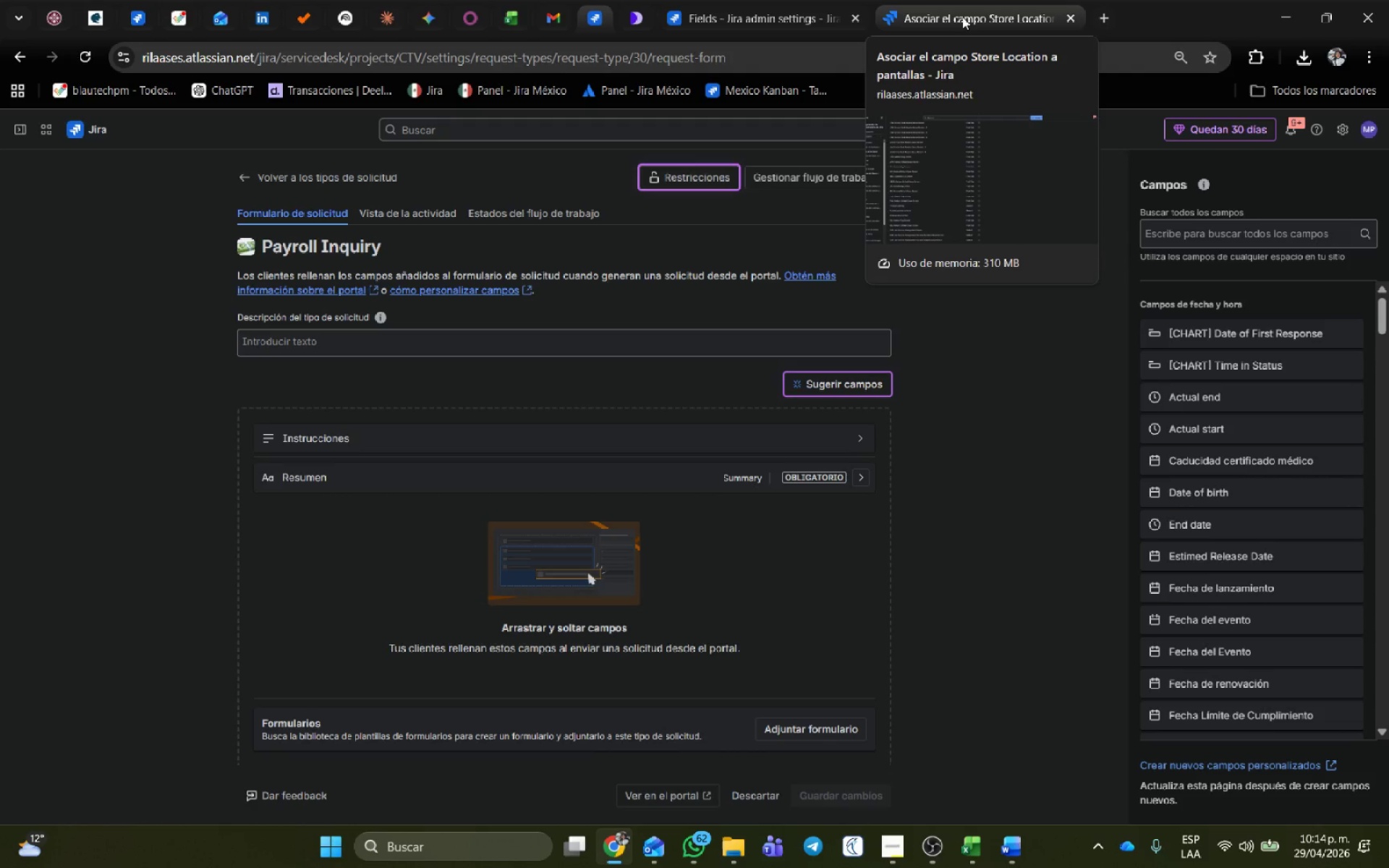 
left_click([1243, 231])
 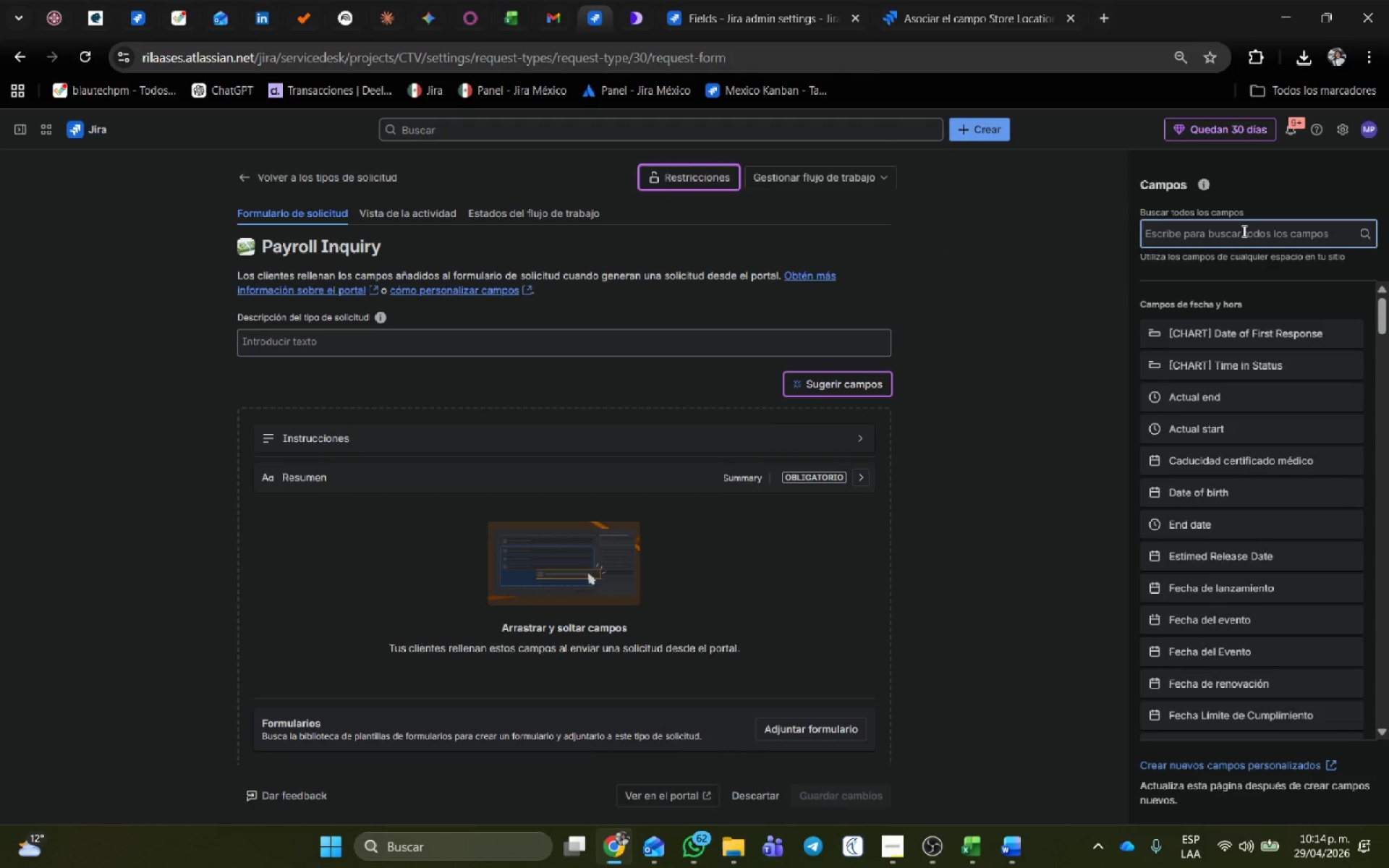 
type(loca)
 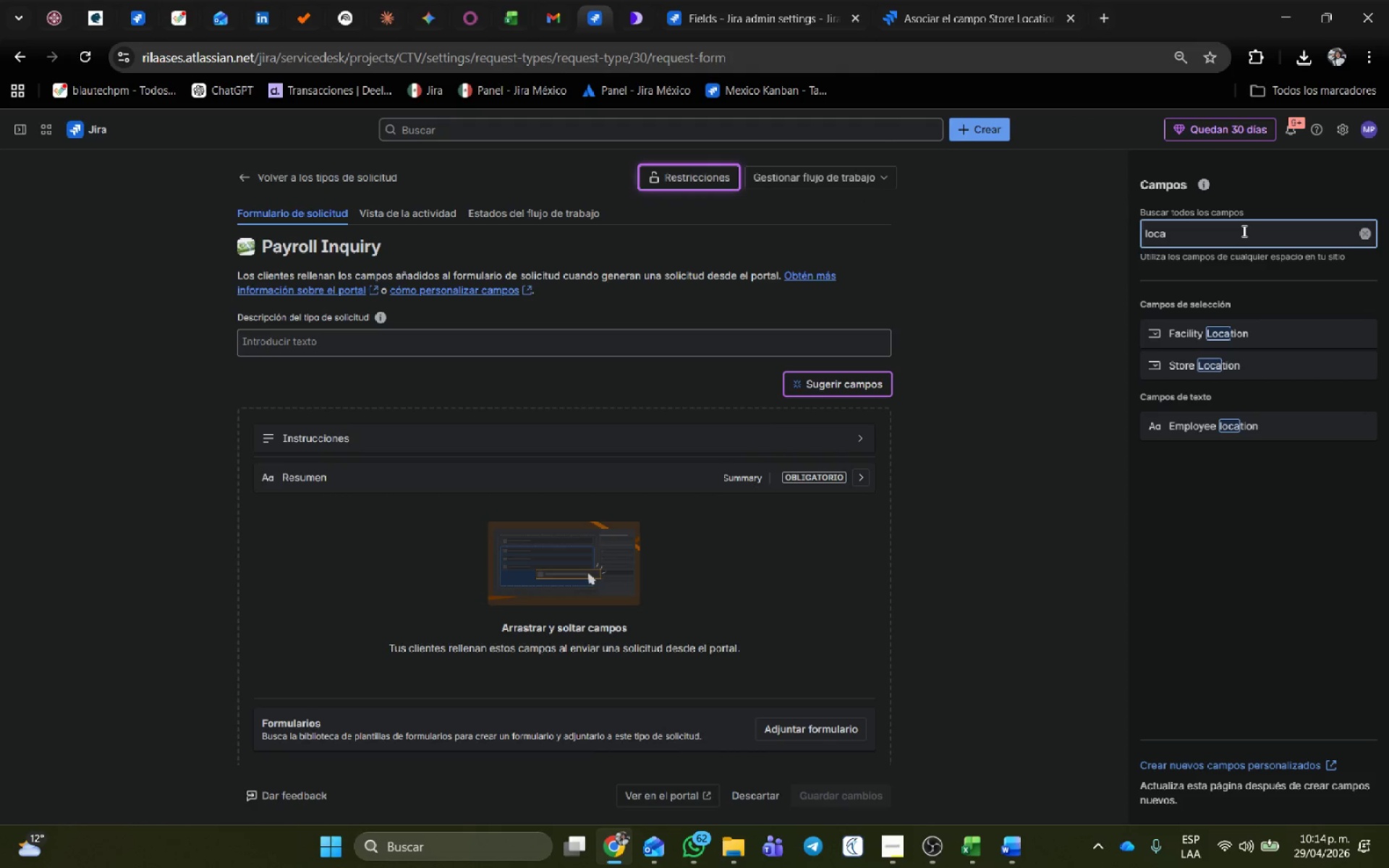 
left_click_drag(start_coordinate=[1279, 368], to_coordinate=[779, 532])
 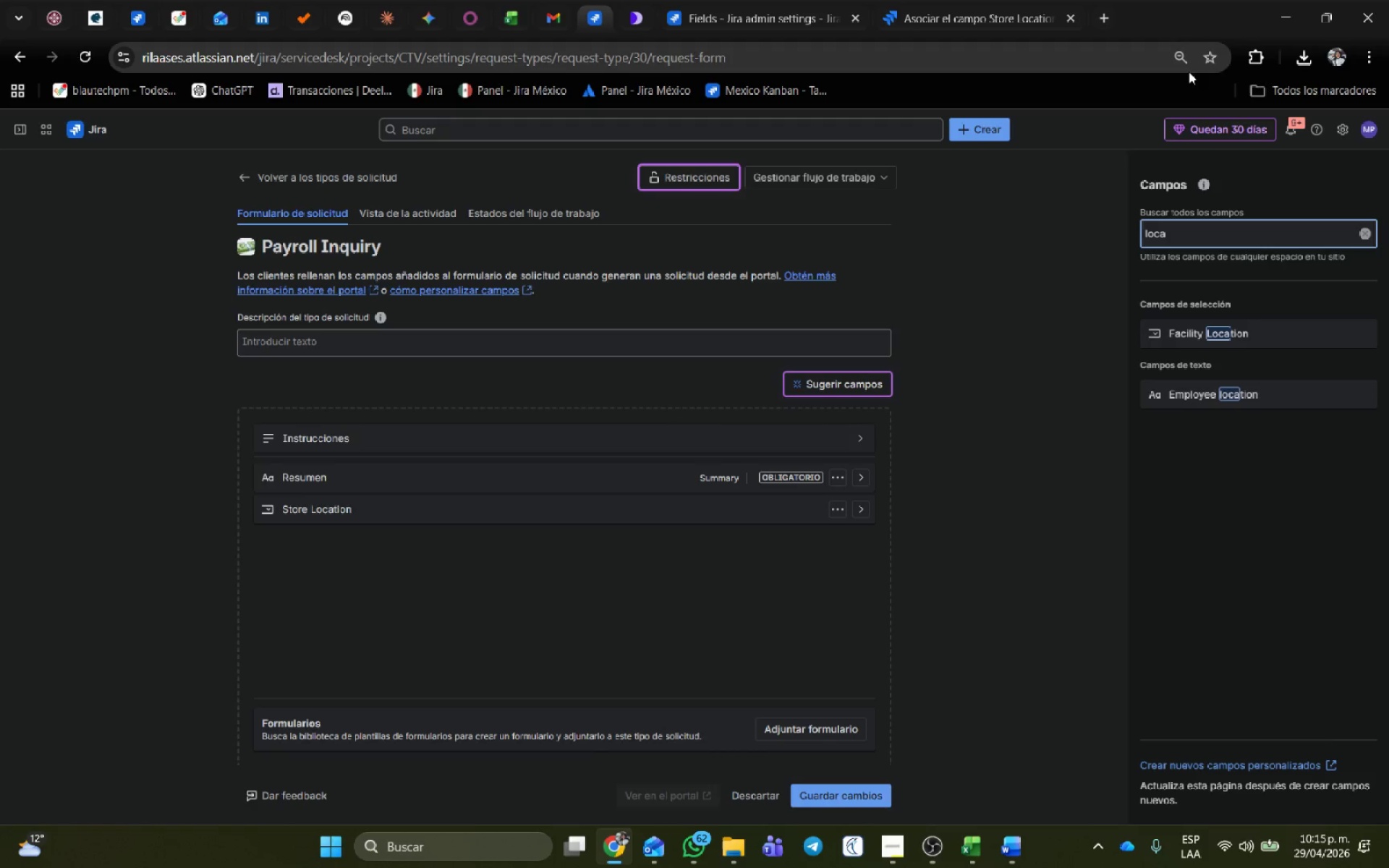 
left_click([1016, 0])
 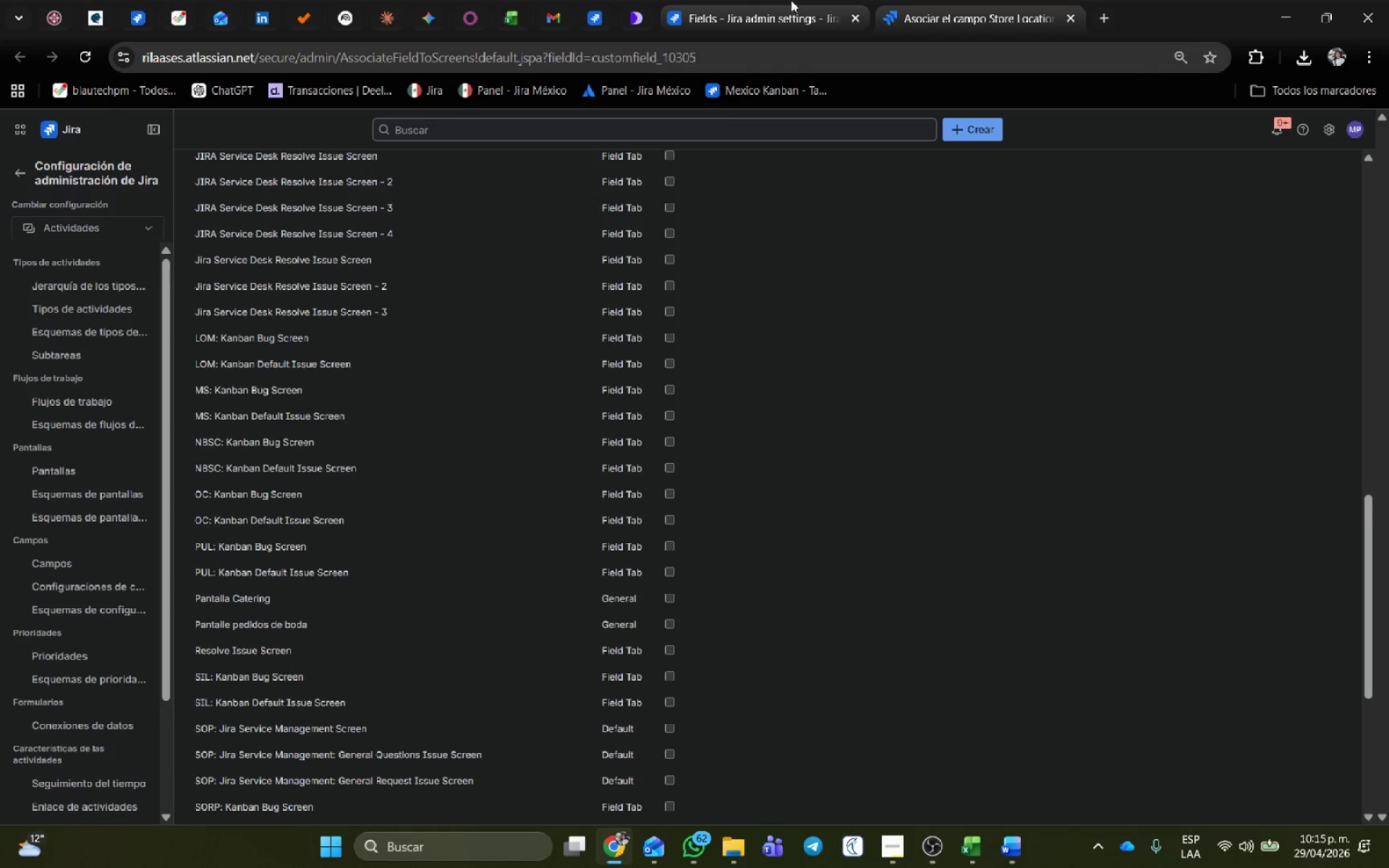 
middle_click([940, 0])
 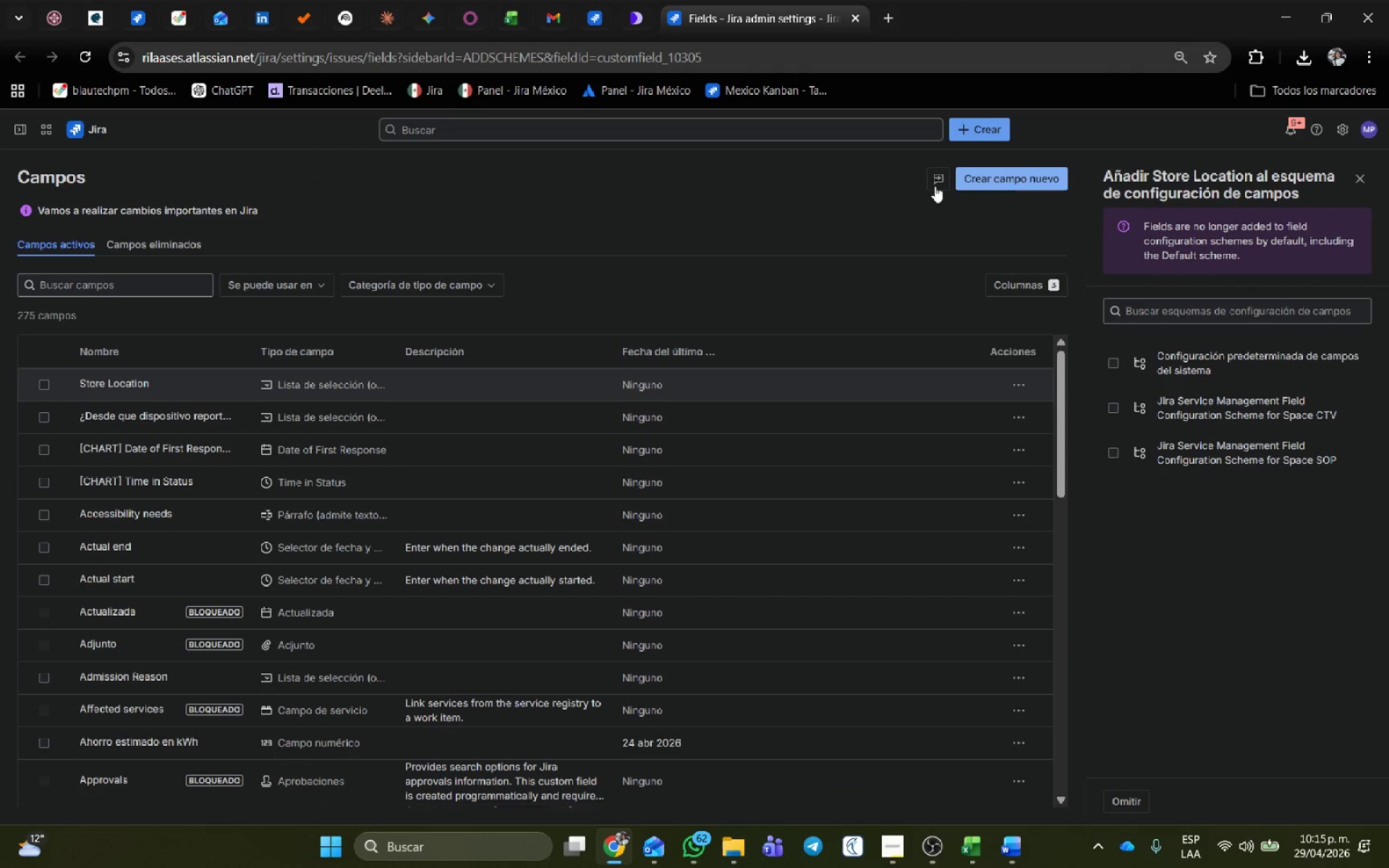 
left_click([1006, 170])
 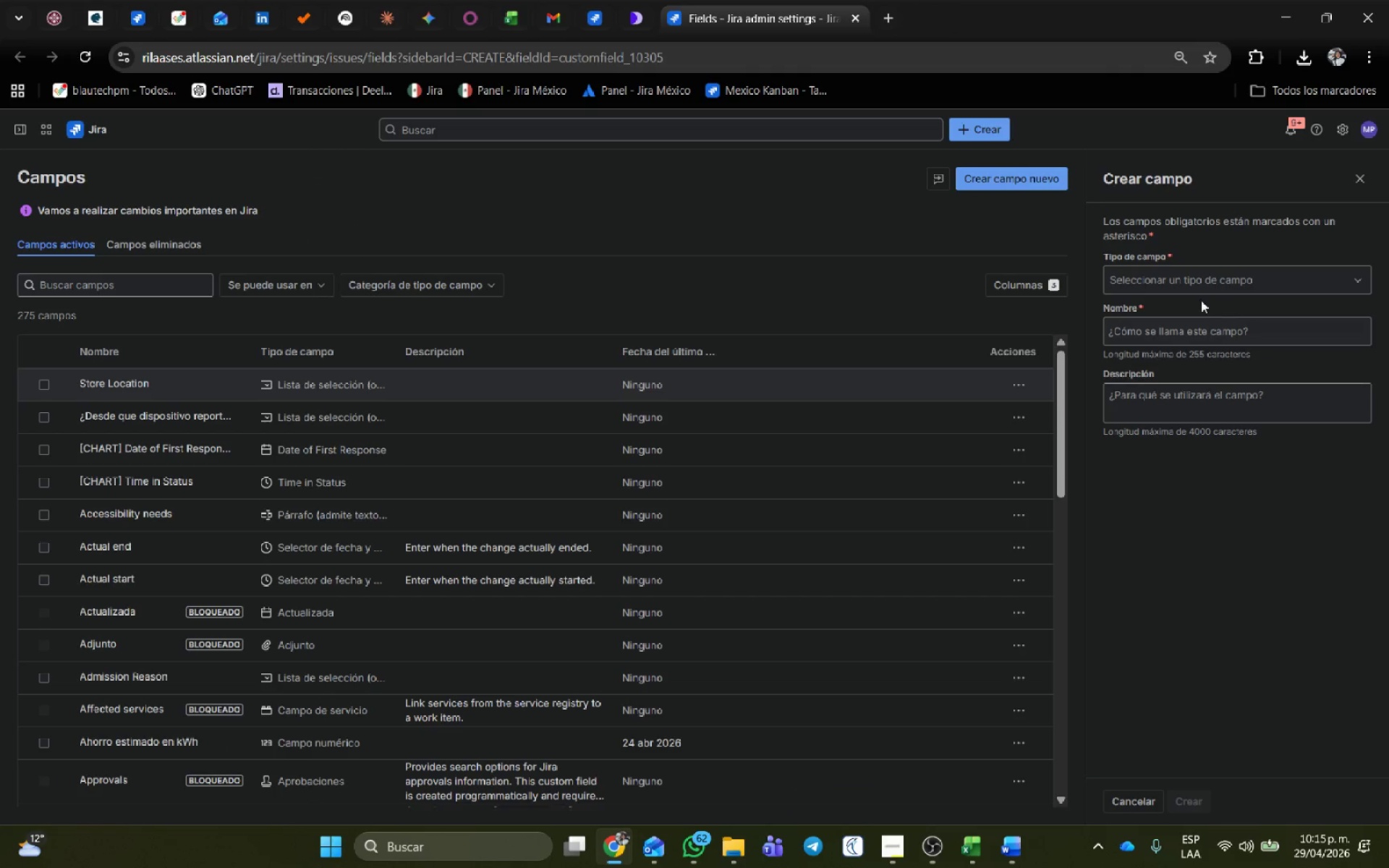 
left_click([1194, 288])
 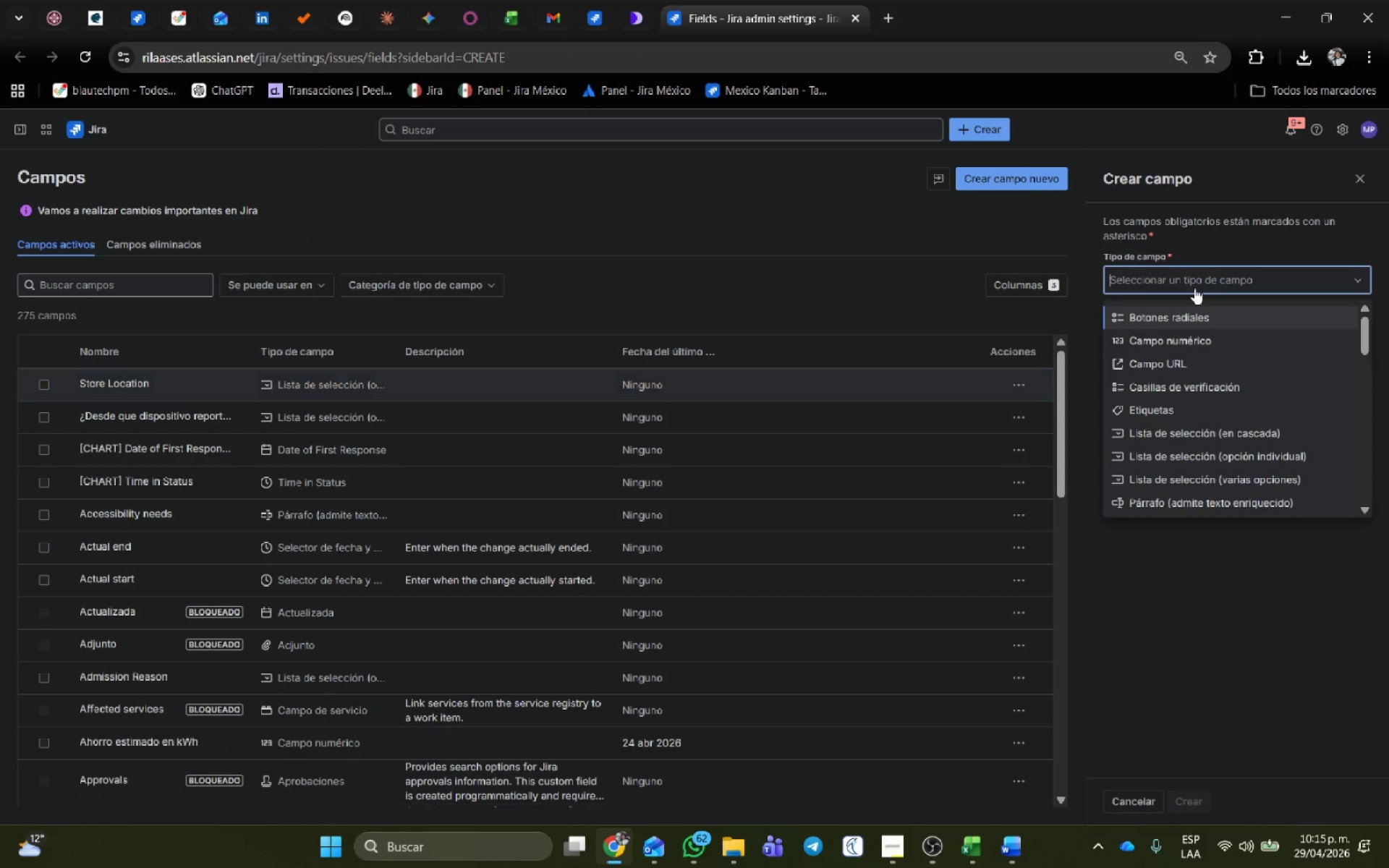 
type(tex)
 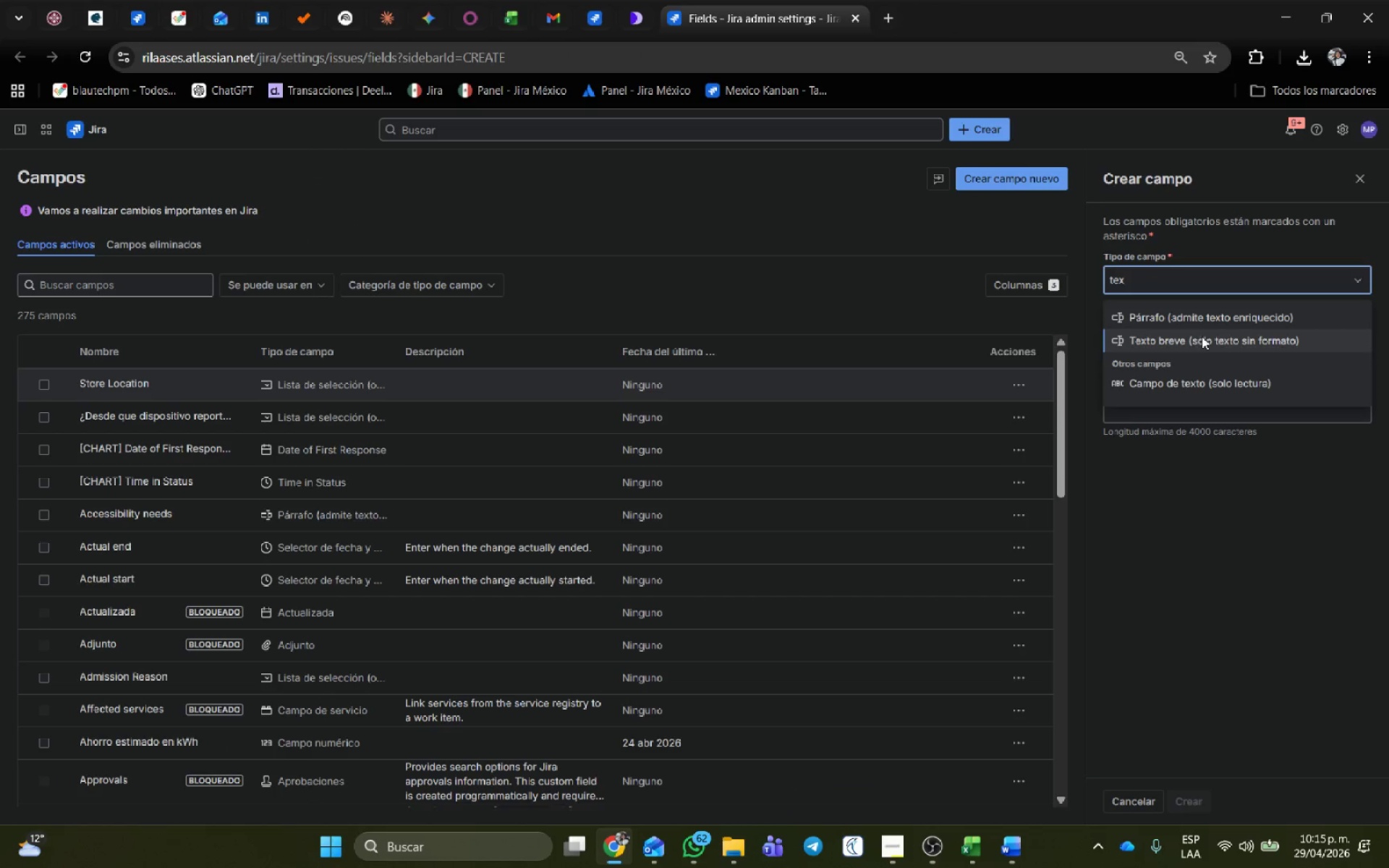 
left_click([1202, 337])
 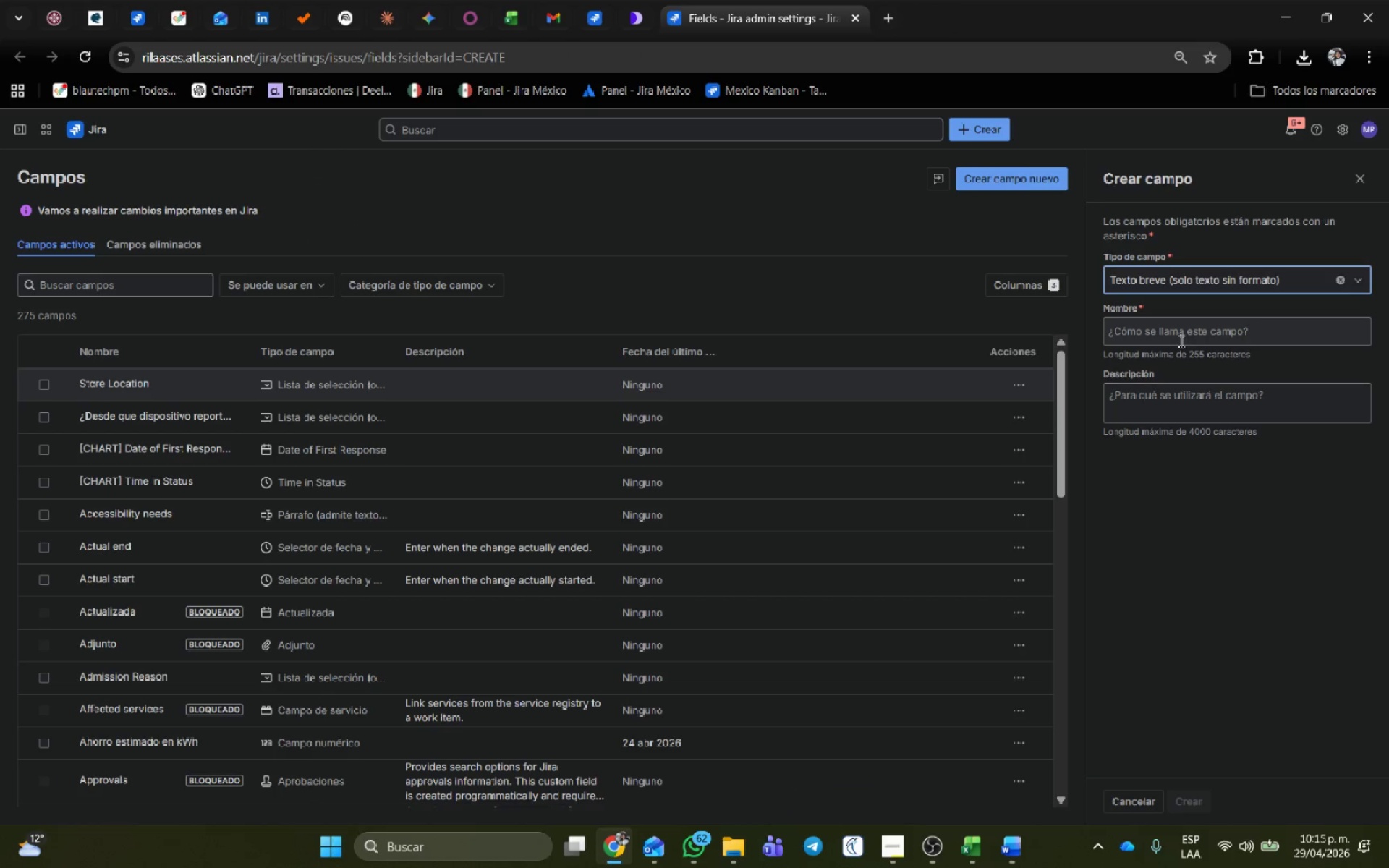 
left_click([1178, 331])
 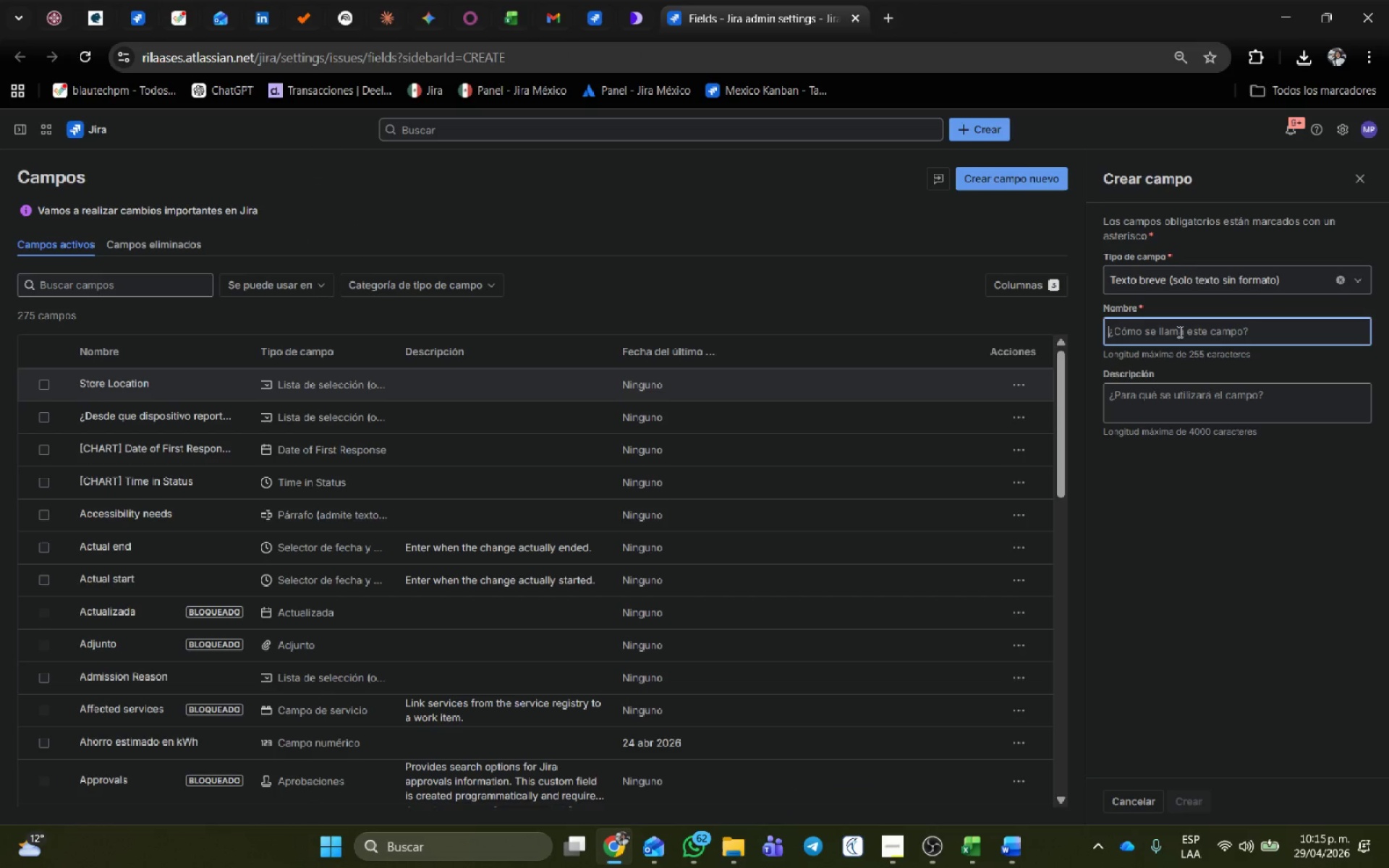 
type(Employee ID)
 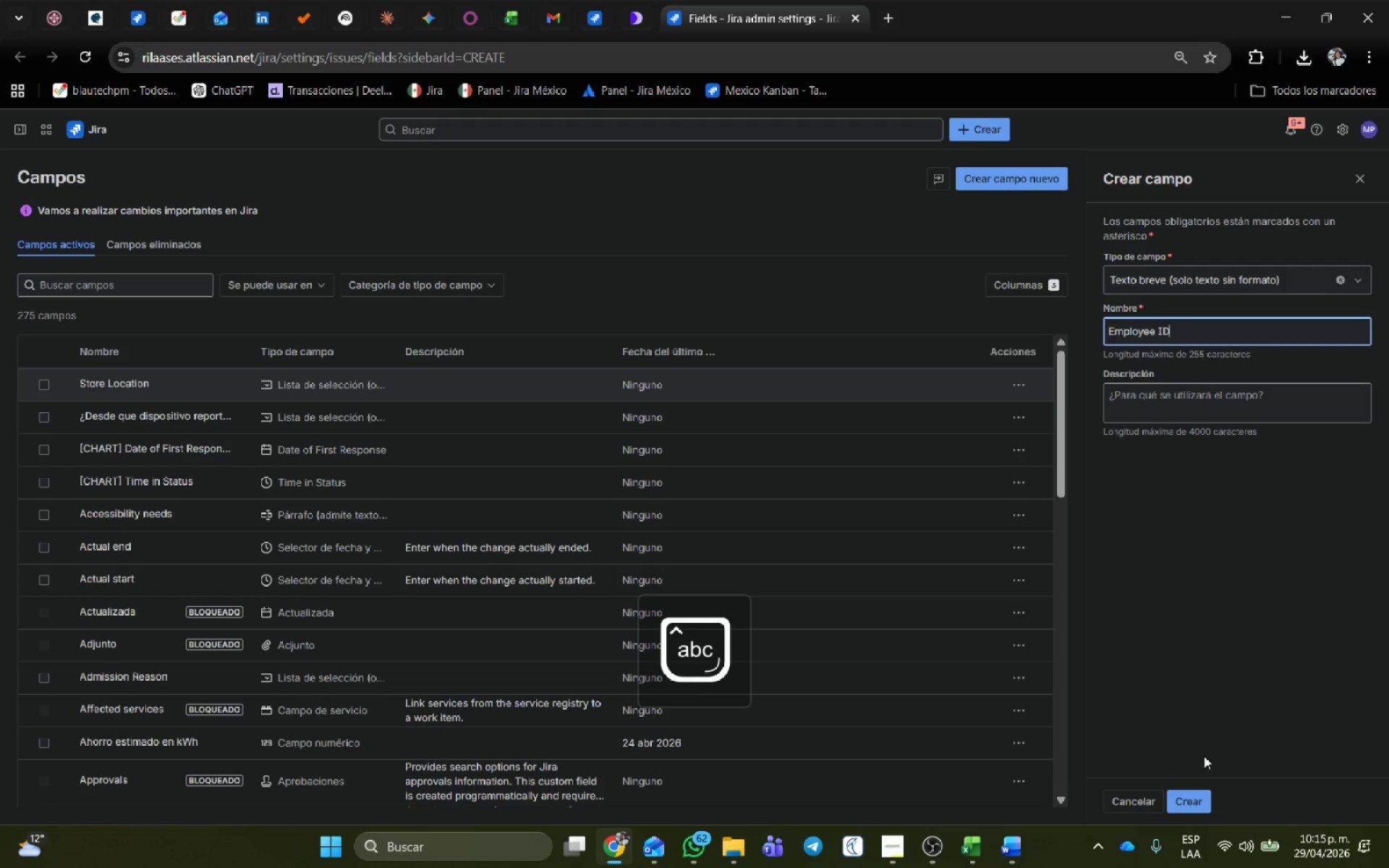 
left_click([1204, 798])
 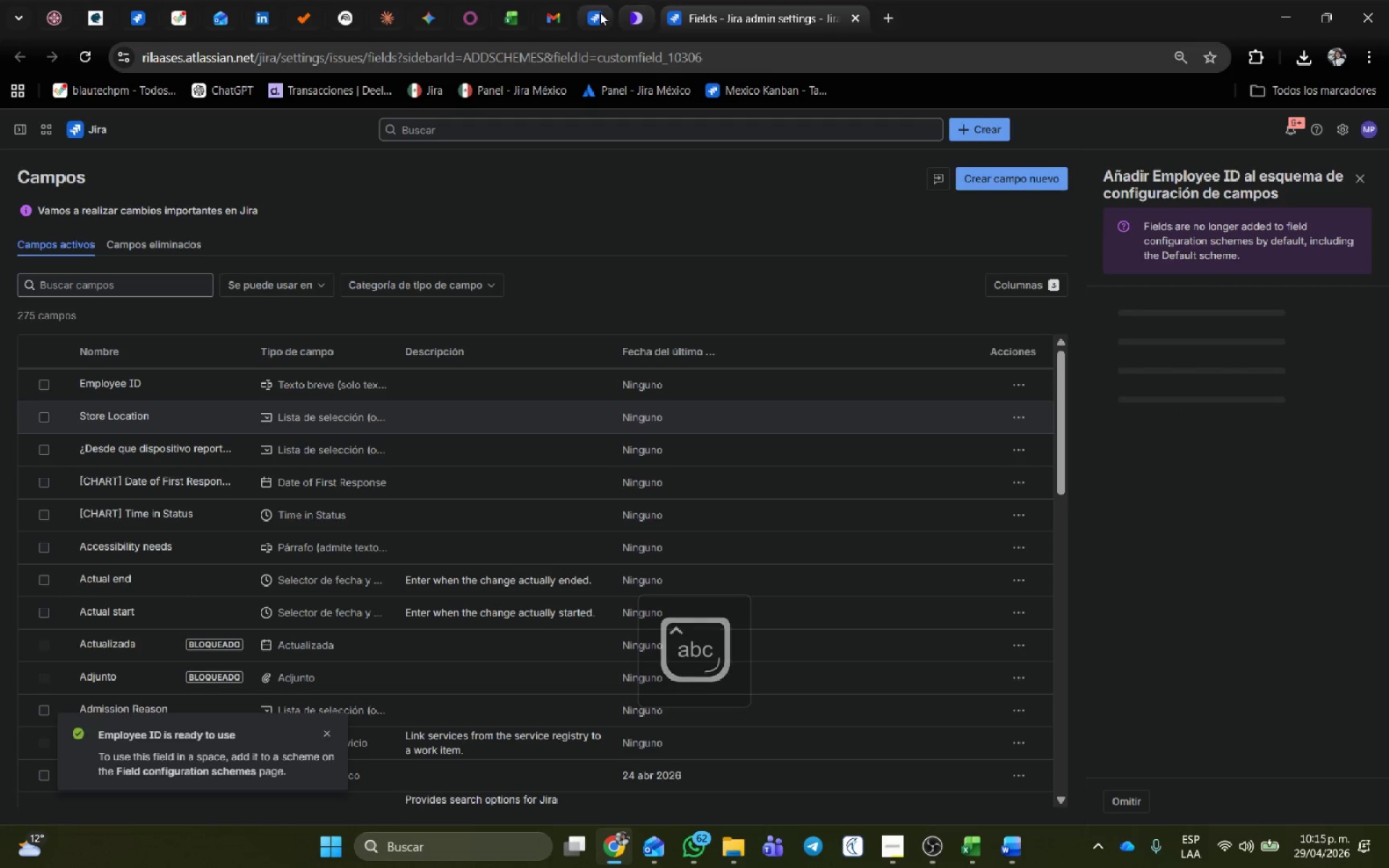 
left_click([600, 12])
 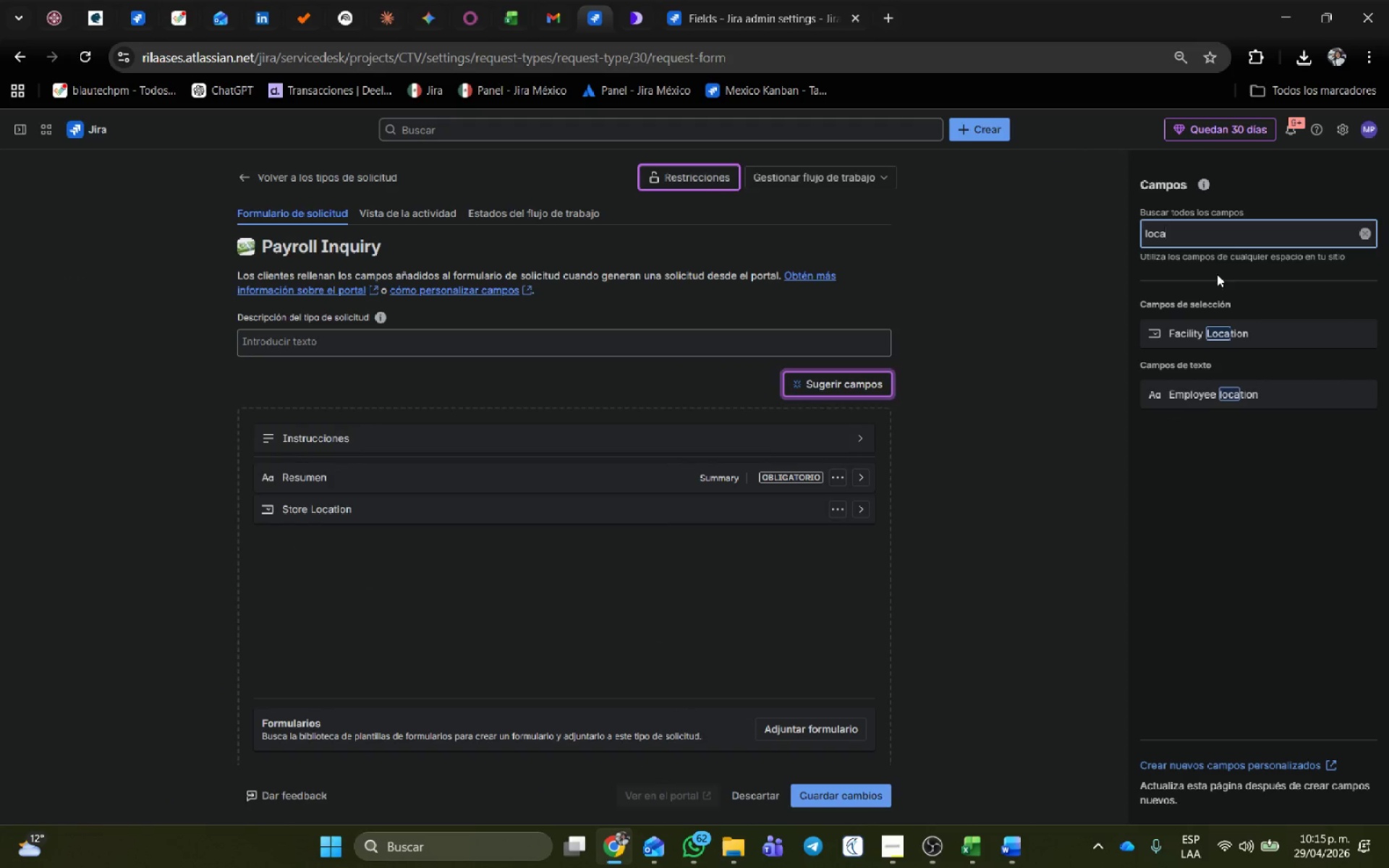 
left_click_drag(start_coordinate=[1214, 239], to_coordinate=[930, 239])
 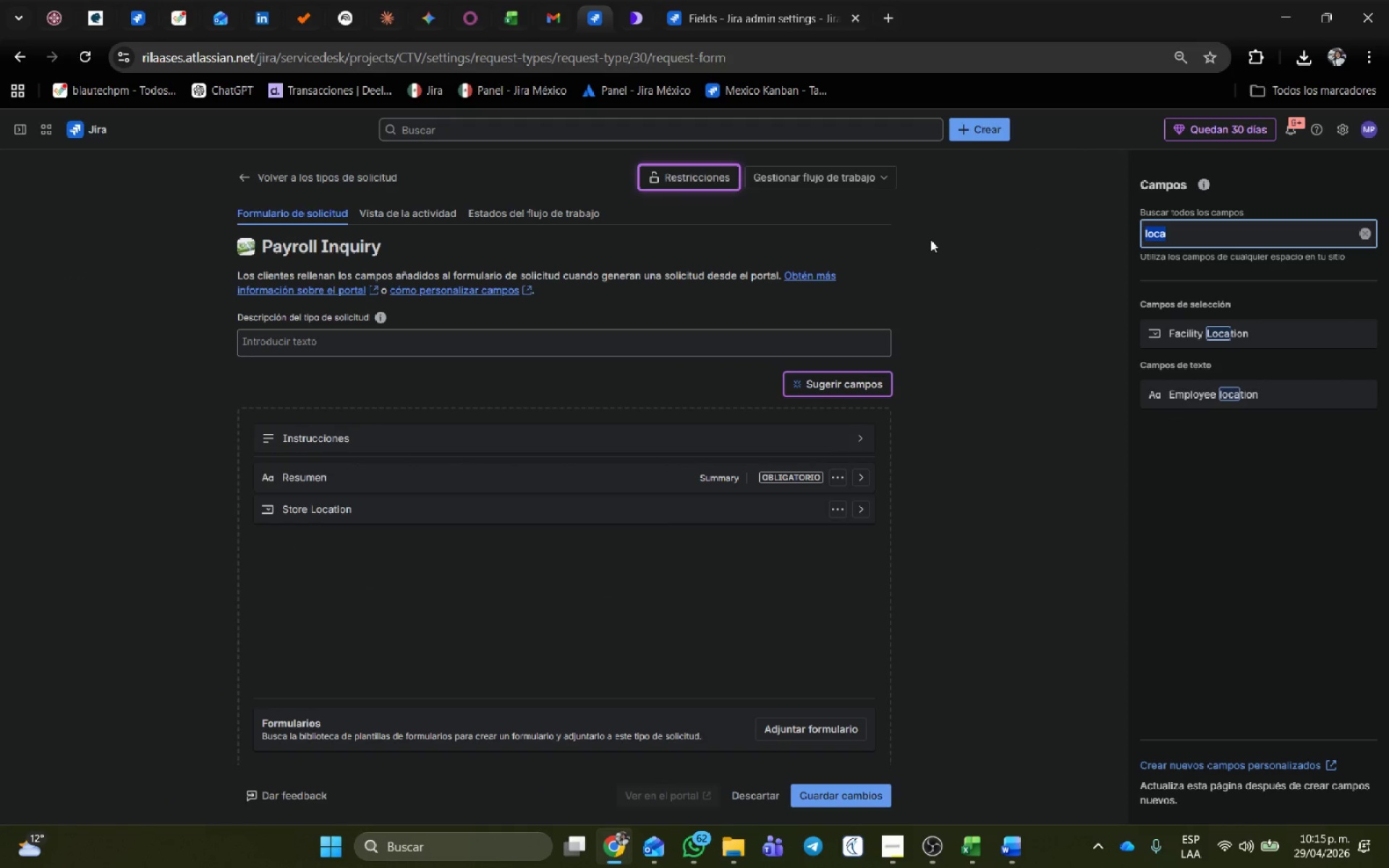 
type(id)
 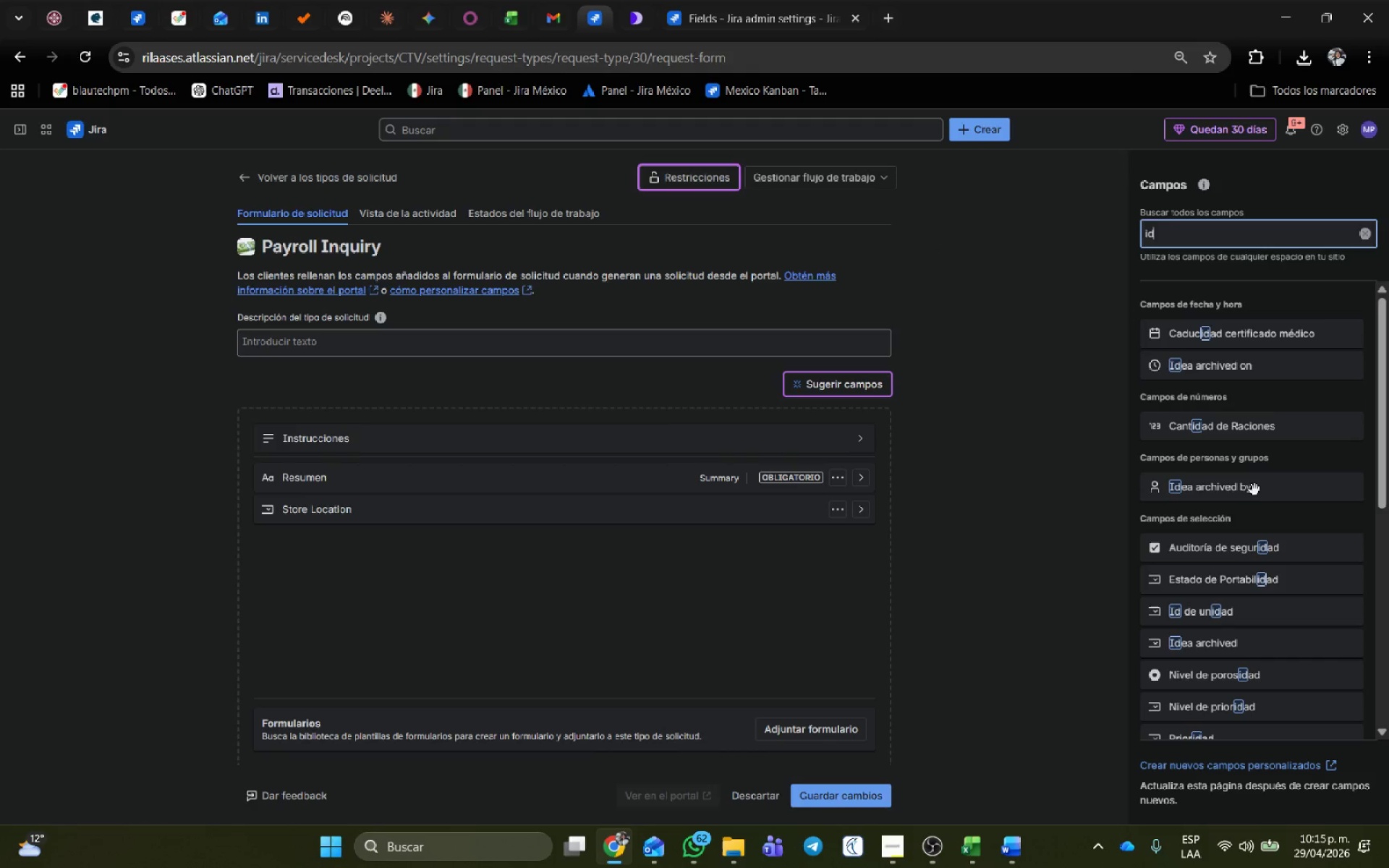 
scroll: coordinate [1276, 650], scroll_direction: down, amount: 3.0
 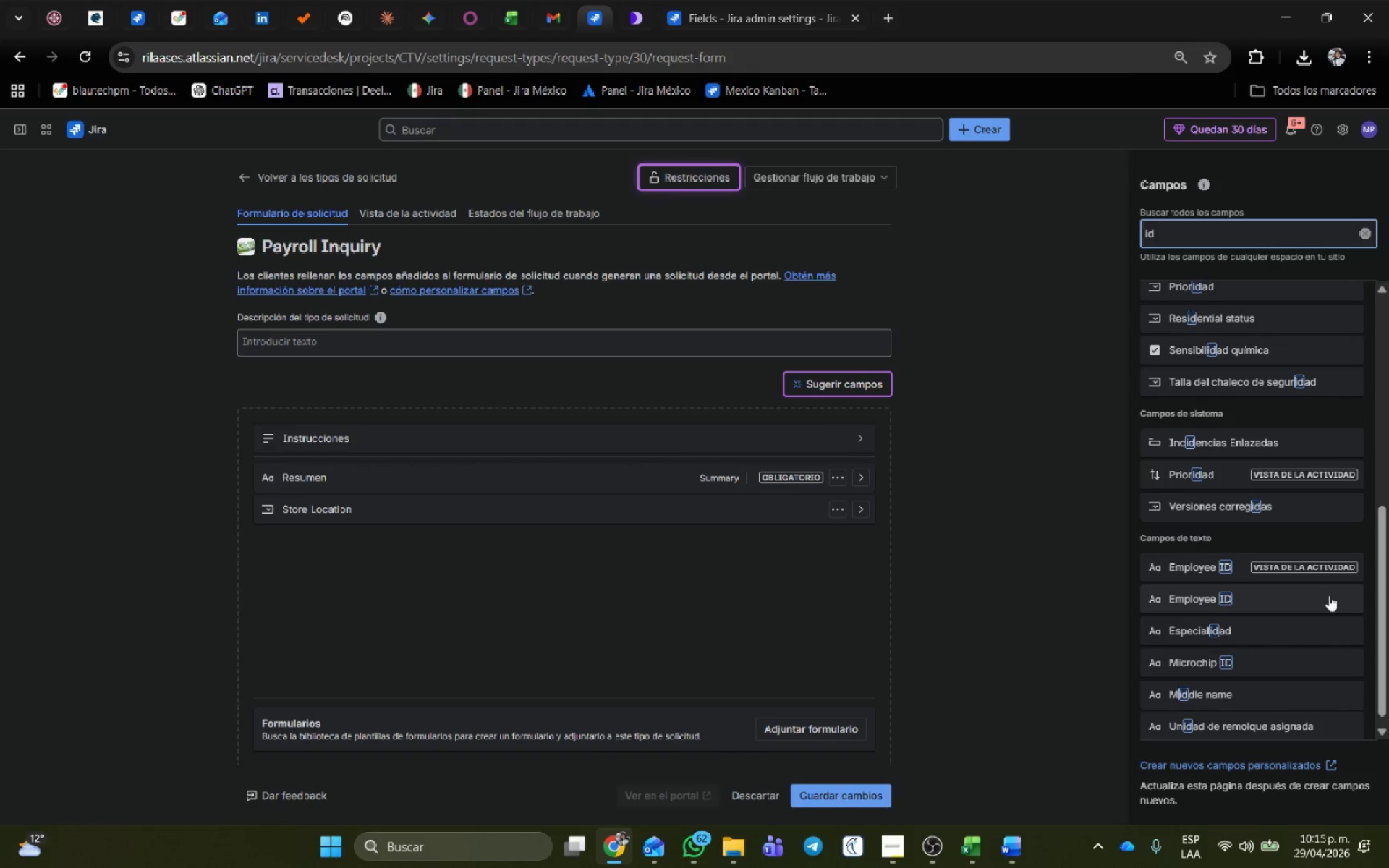 
left_click_drag(start_coordinate=[1329, 595], to_coordinate=[764, 548])
 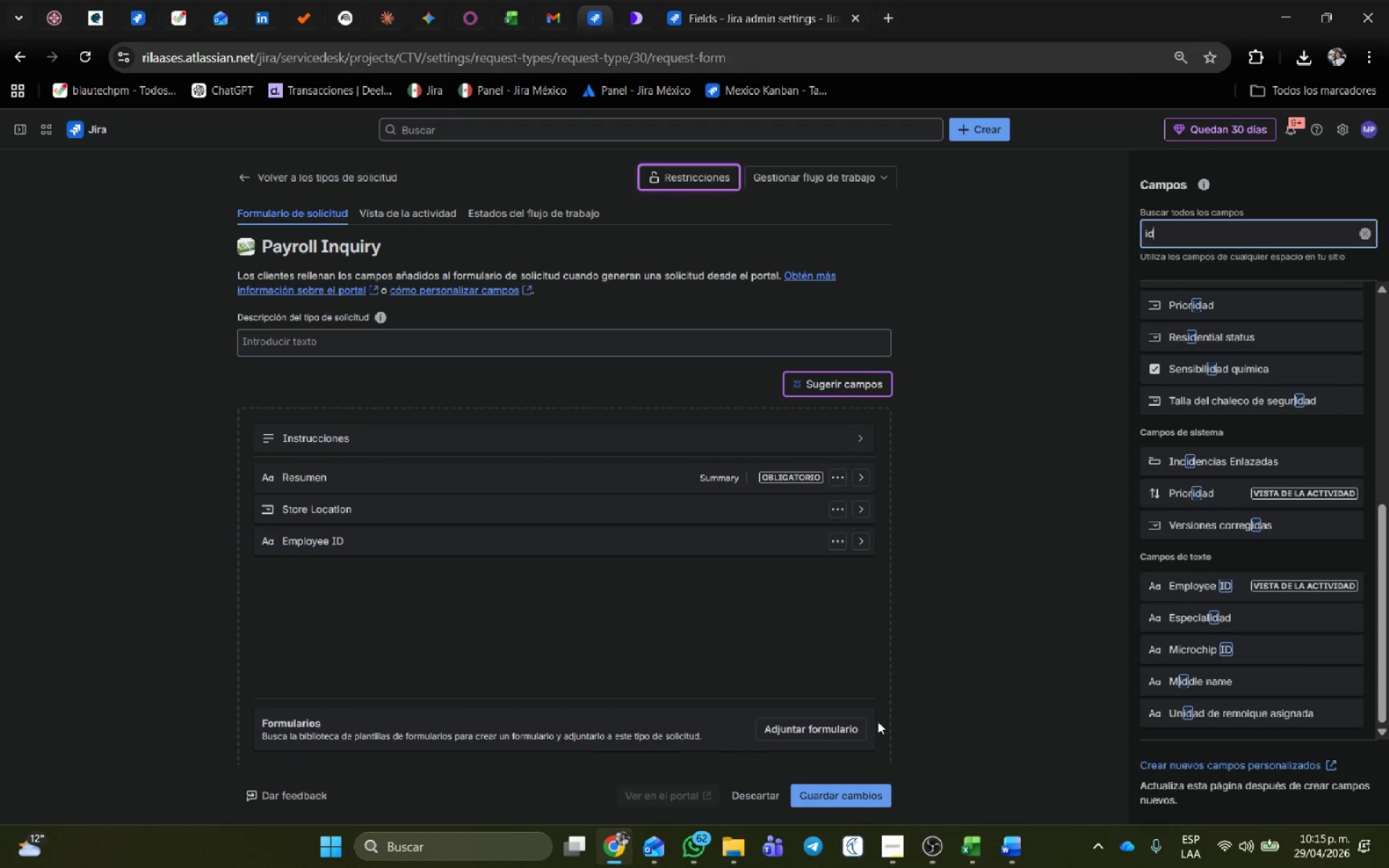 
left_click([830, 796])
 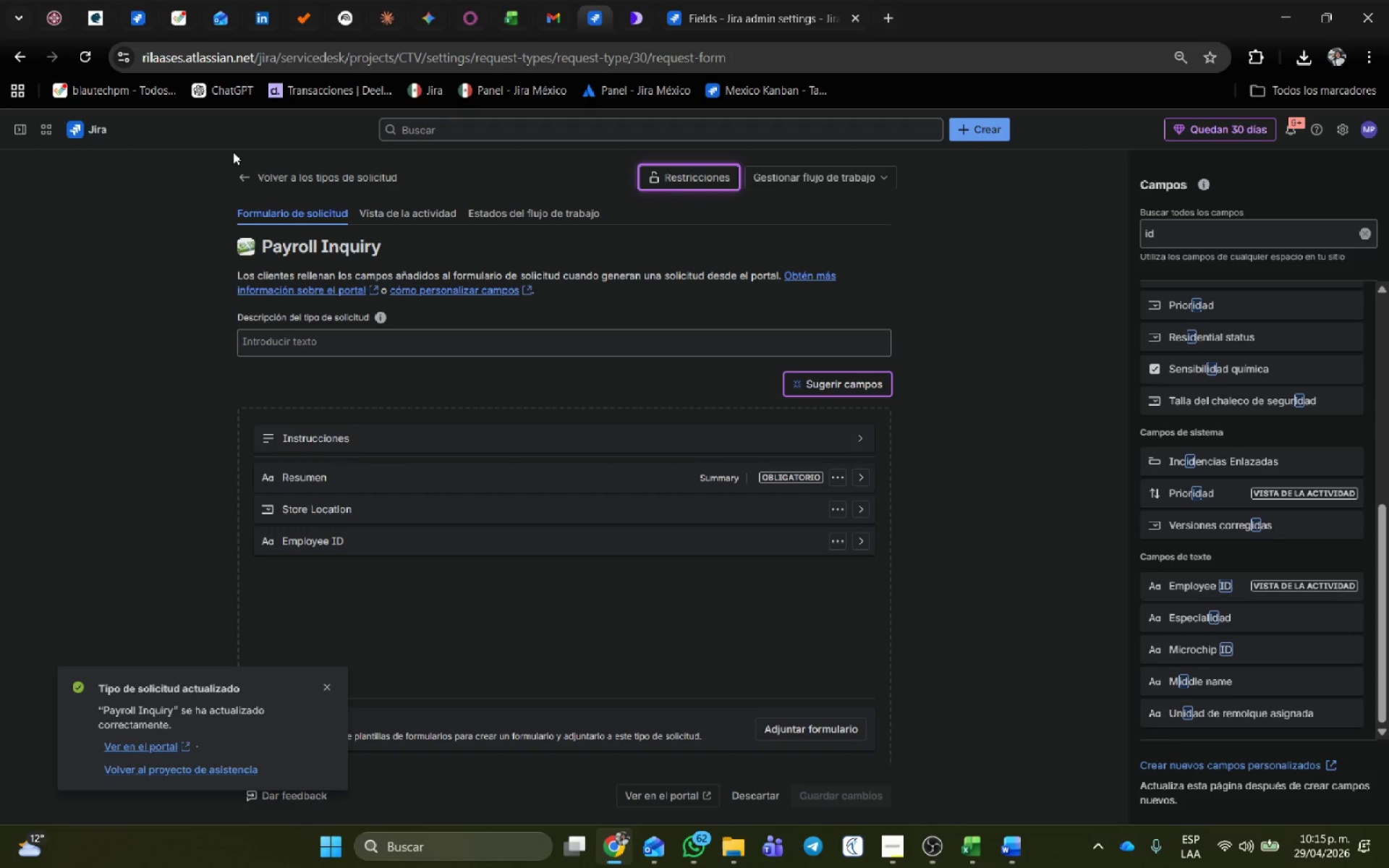 
wait(6.03)
 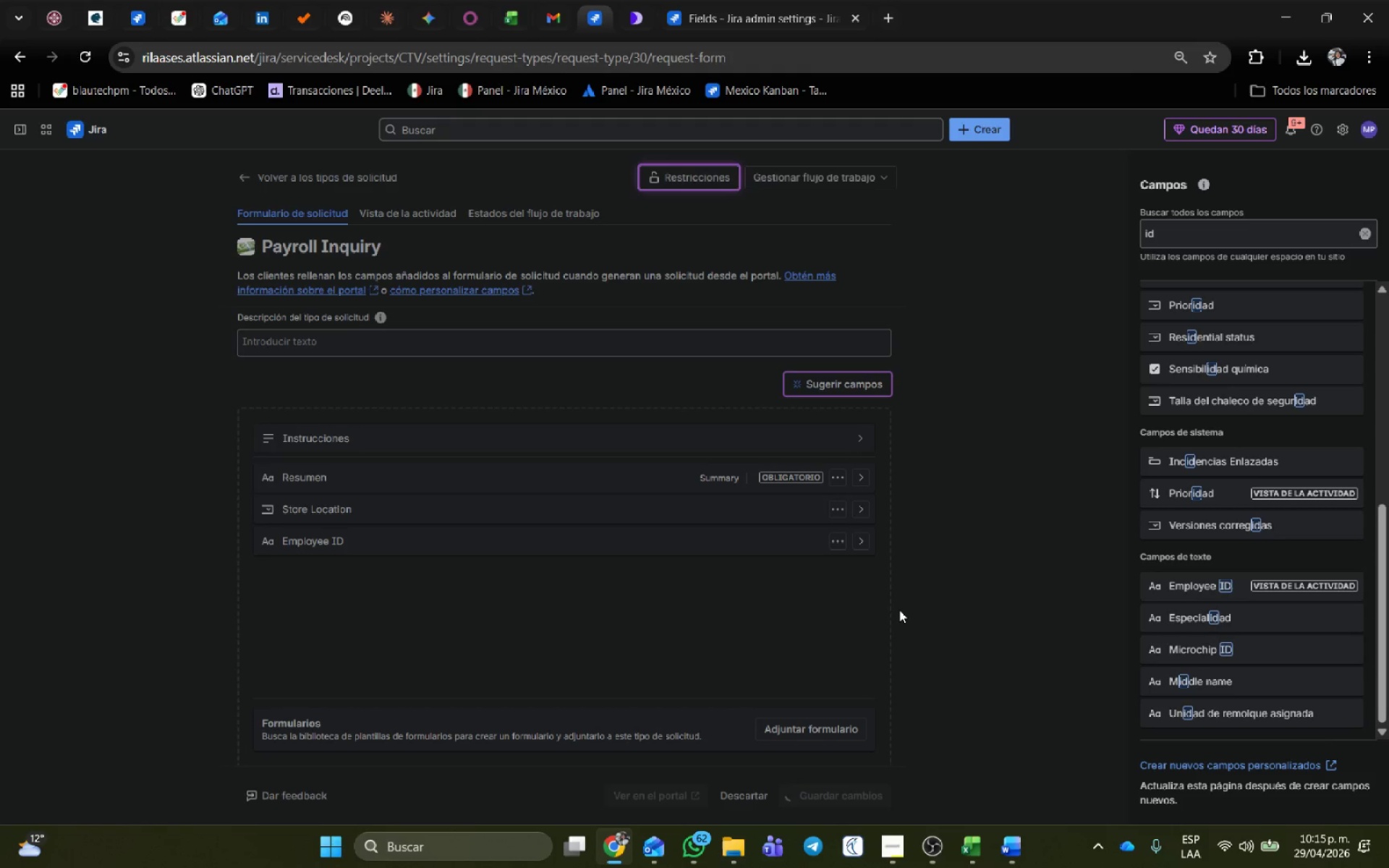 
left_click([246, 182])
 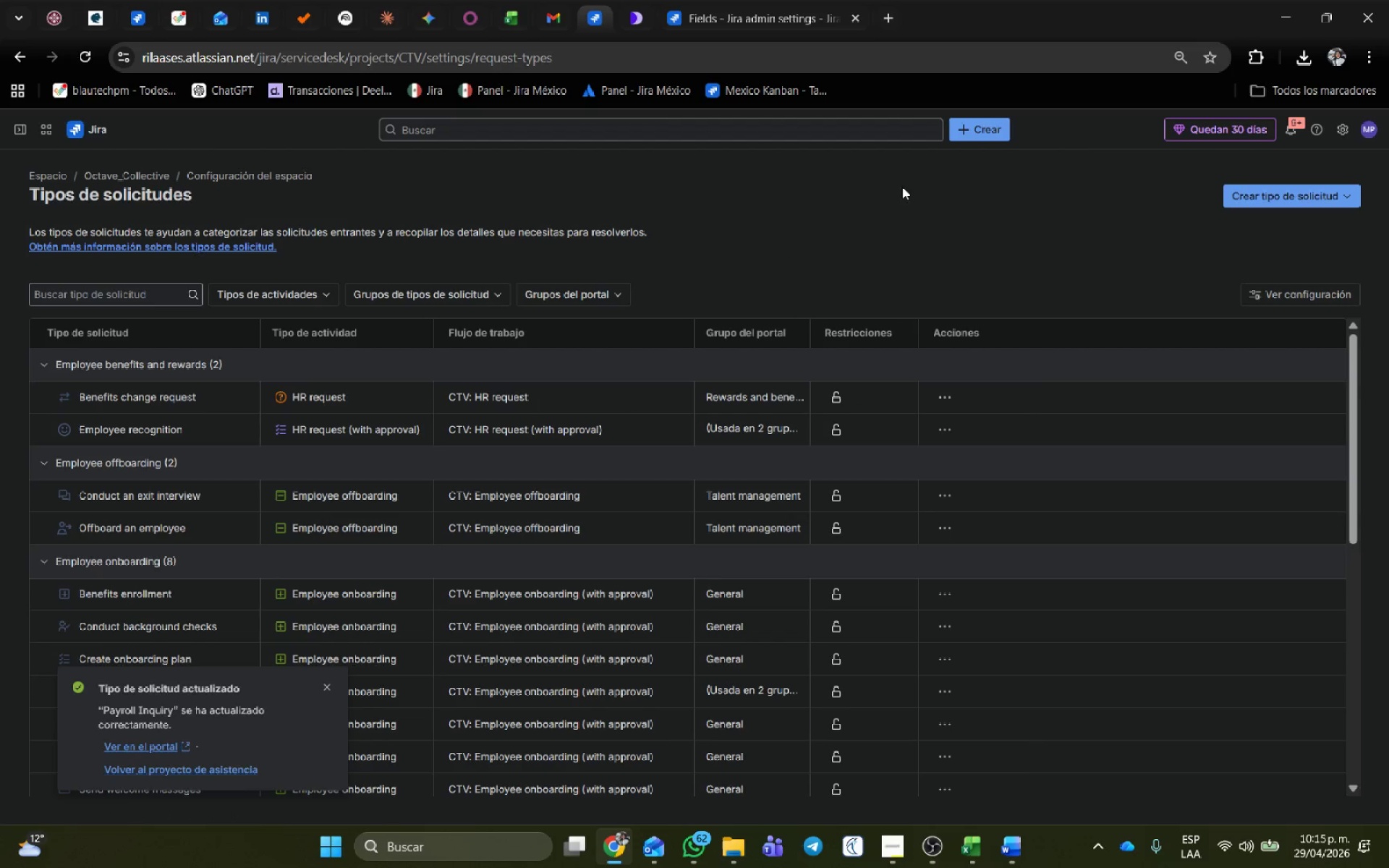 
left_click([1328, 184])
 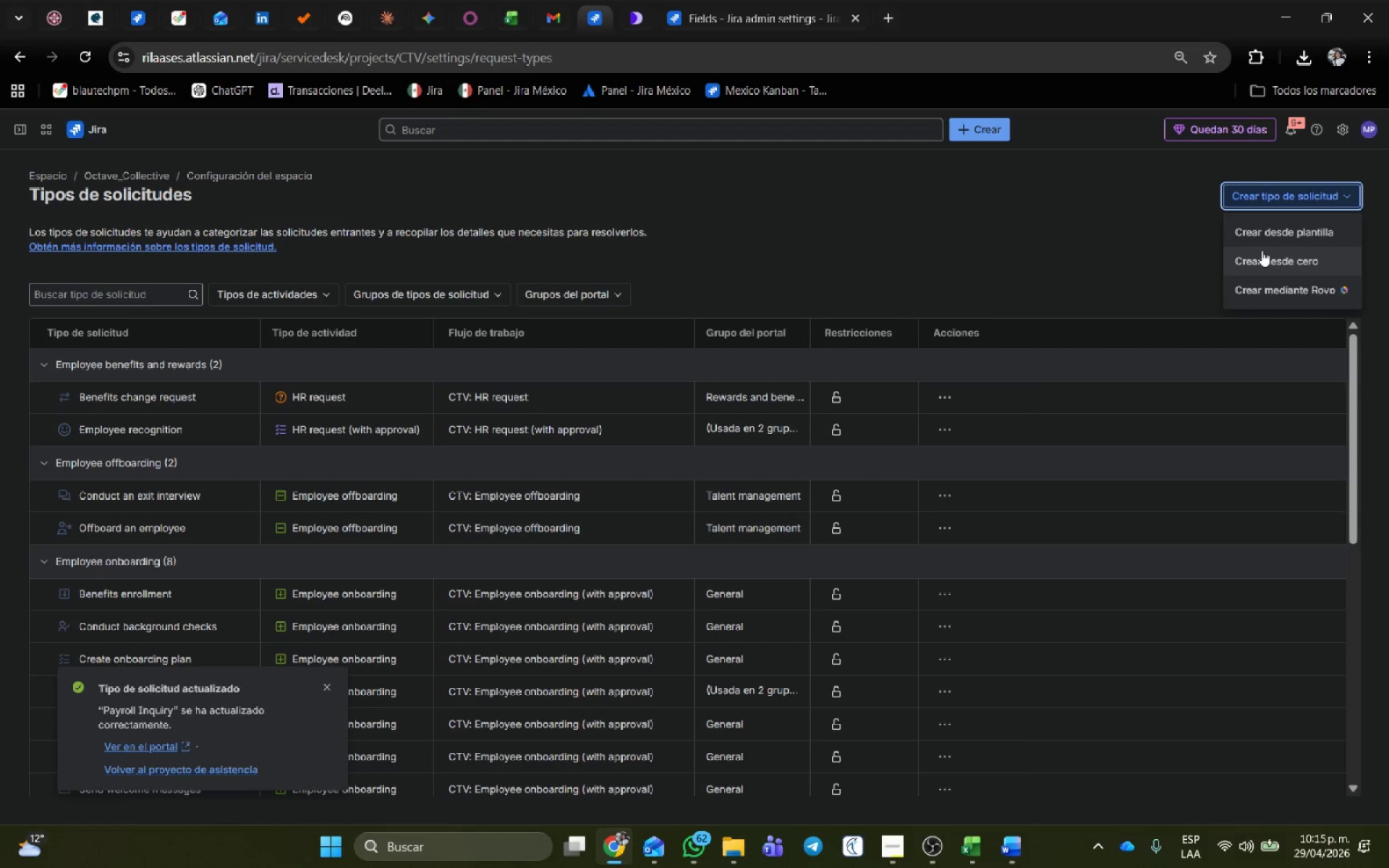 
left_click([1267, 260])
 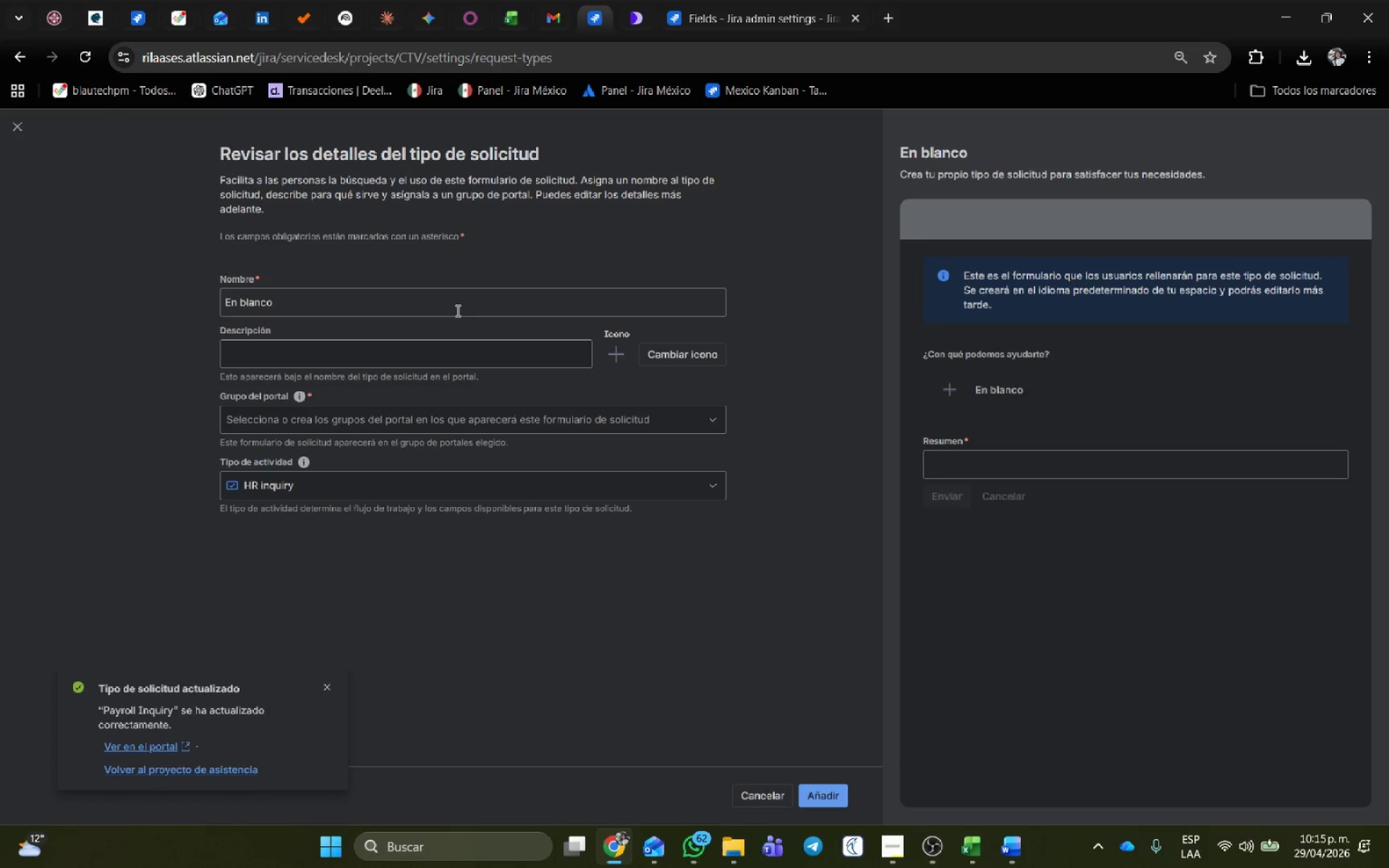 
left_click_drag(start_coordinate=[456, 310], to_coordinate=[0, 228])
 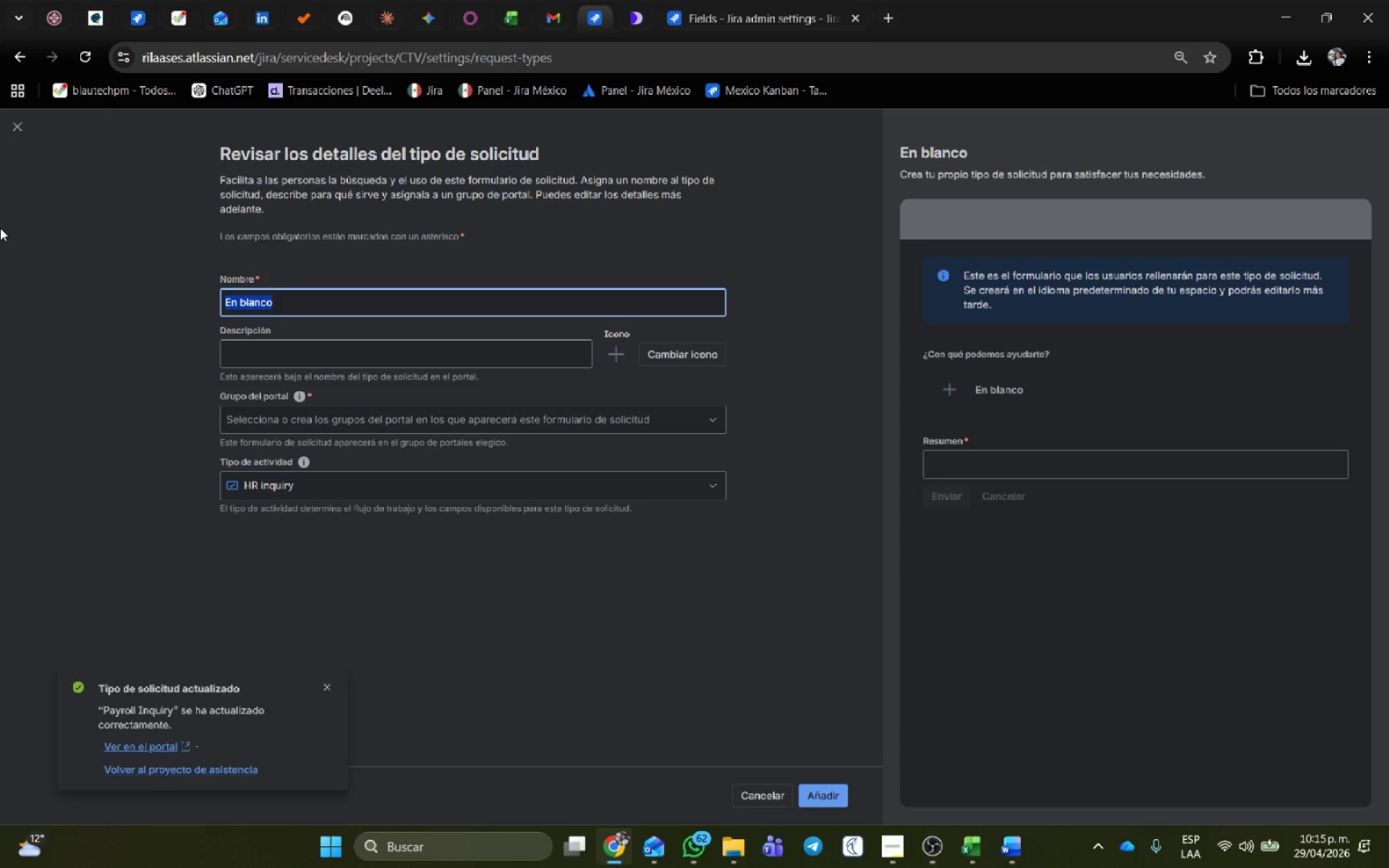 
type(Gea)
 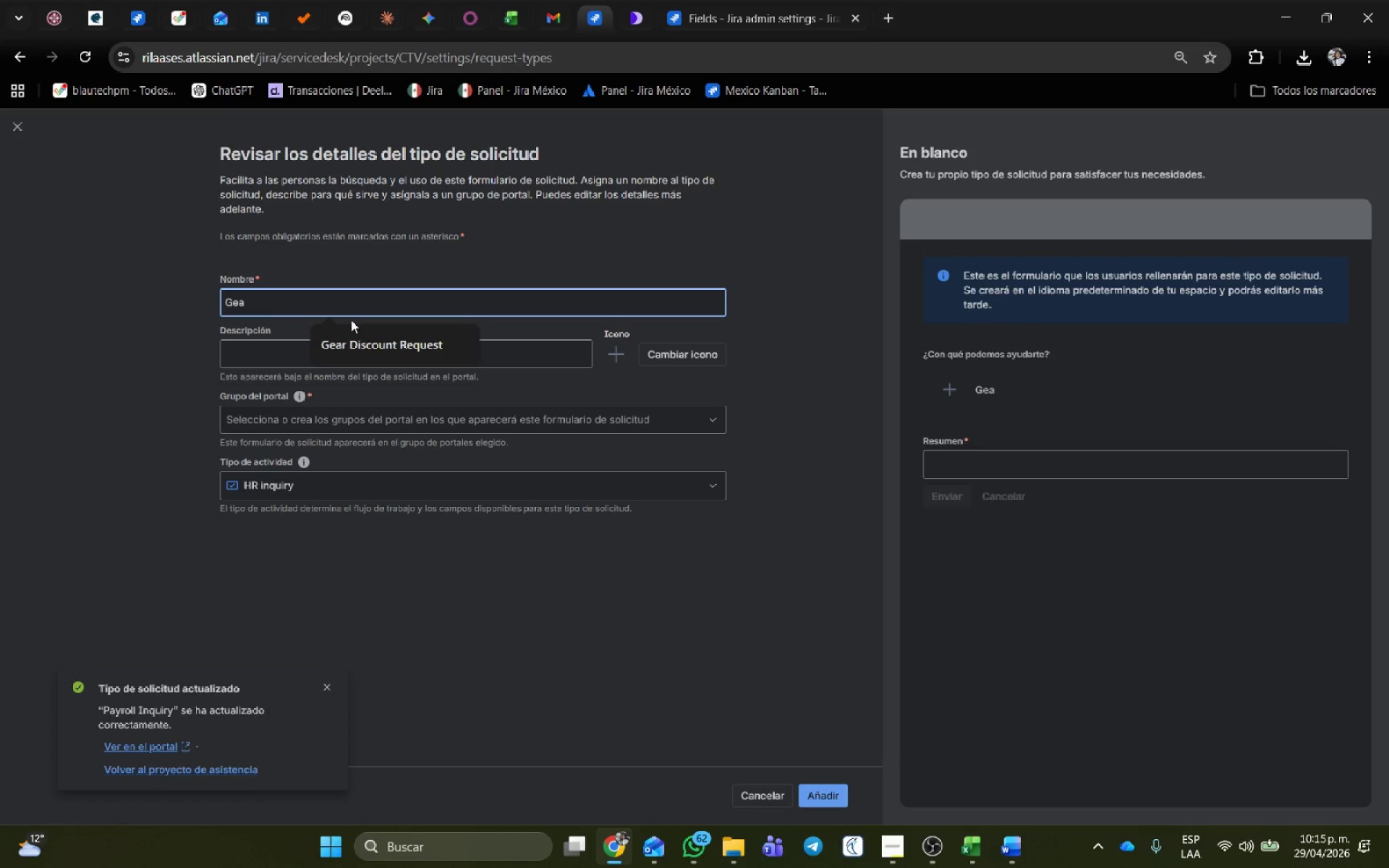 
left_click([354, 343])
 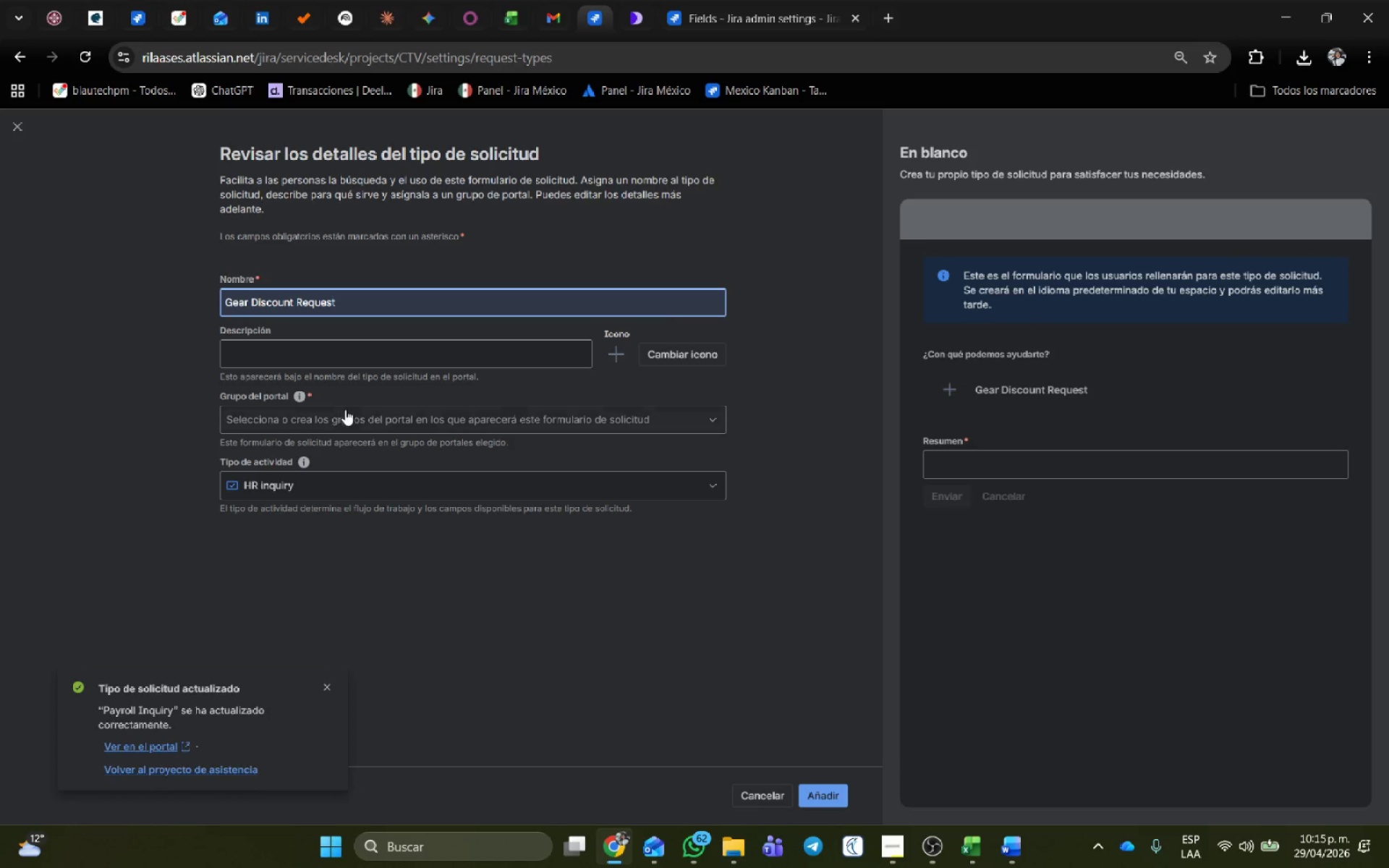 
left_click([344, 414])
 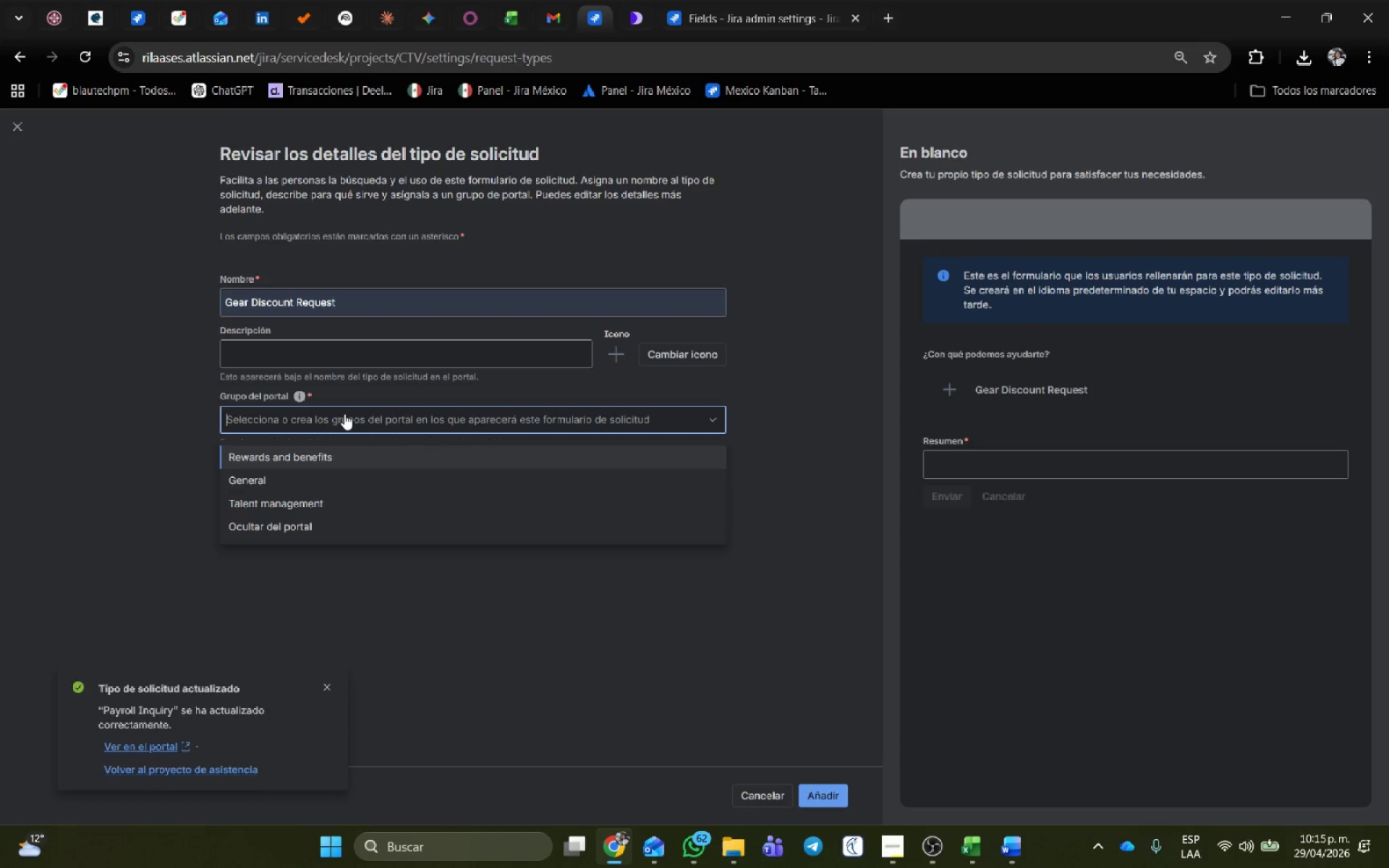 
left_click([333, 452])
 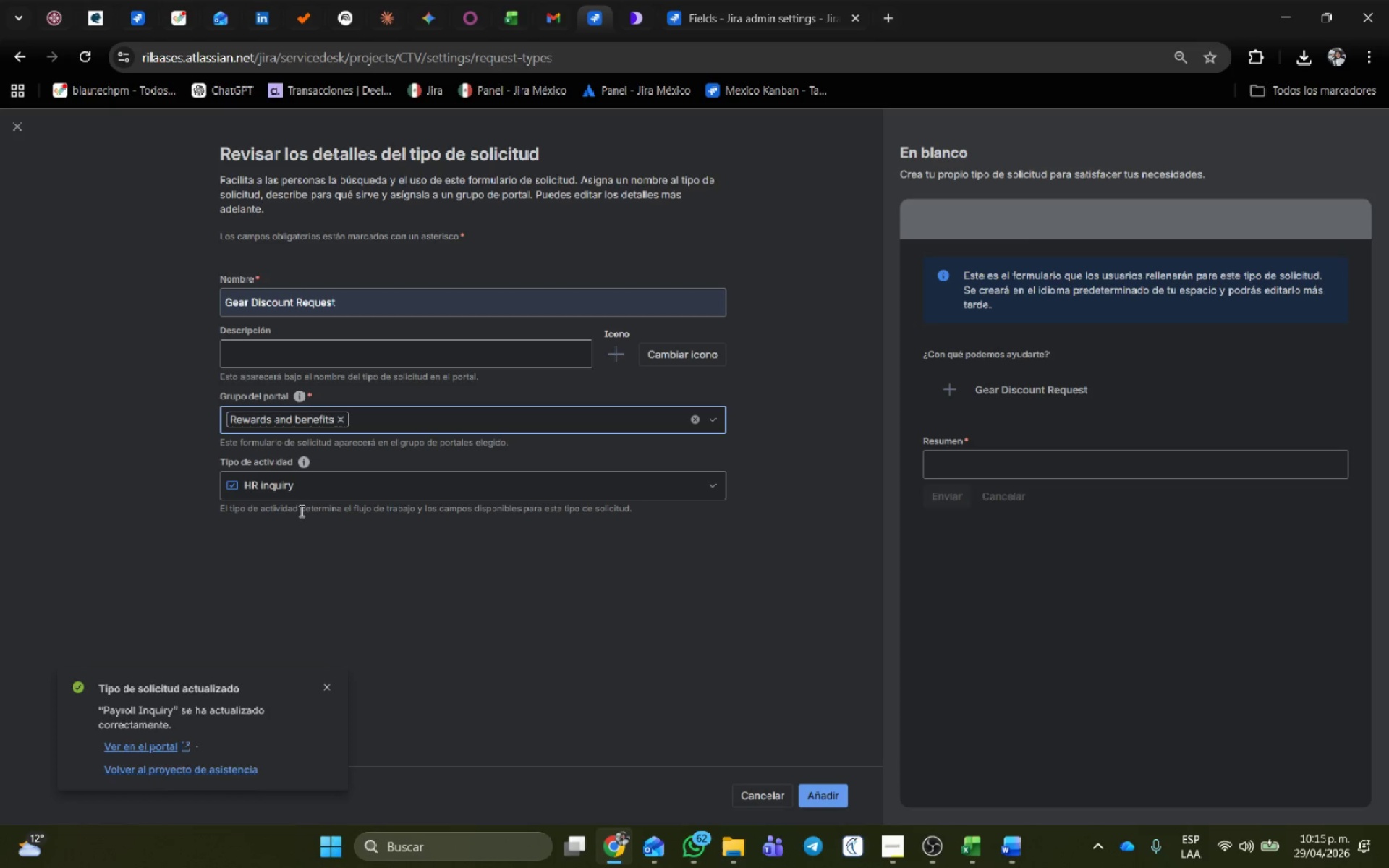 
left_click([301, 488])
 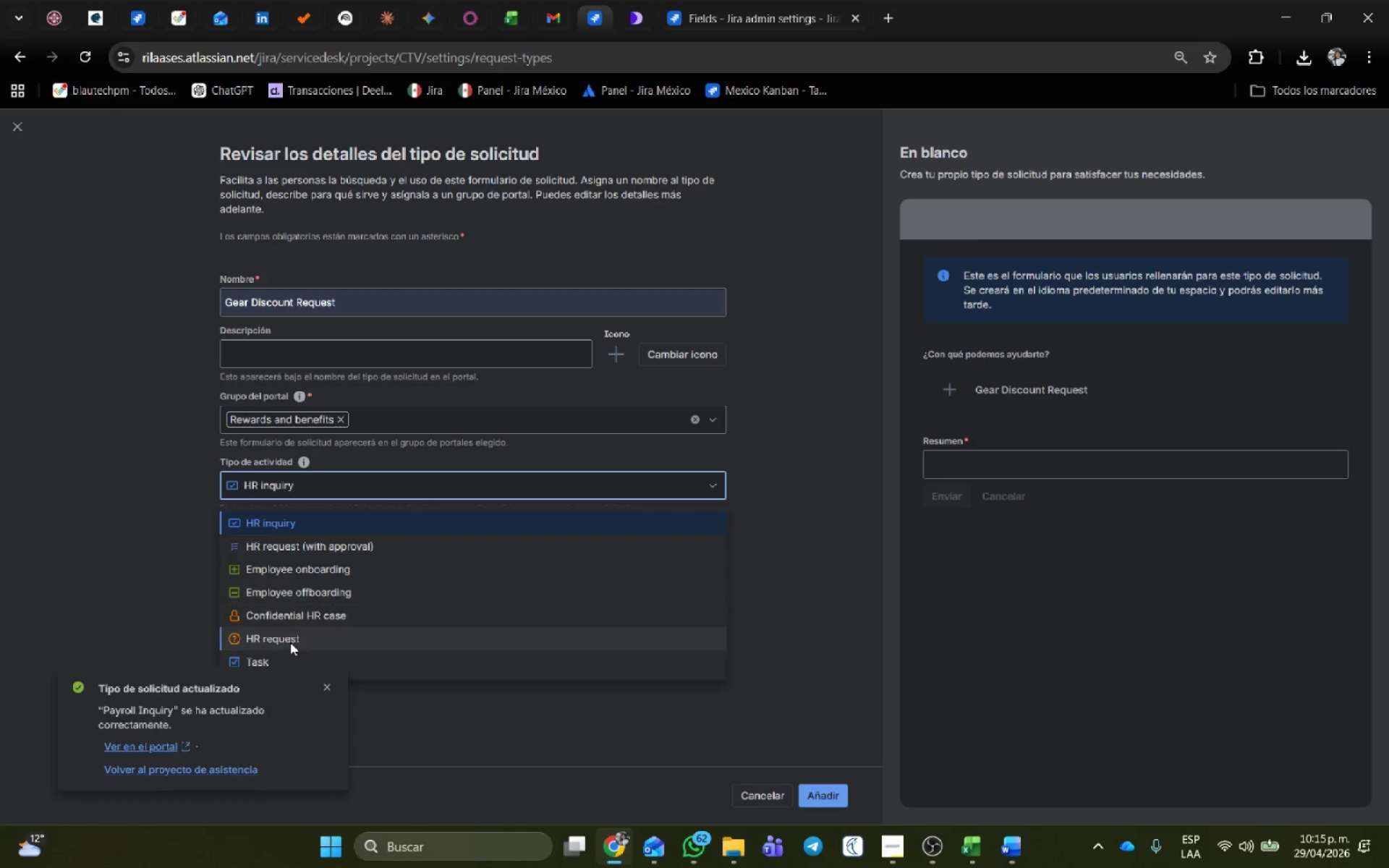 
left_click([290, 642])
 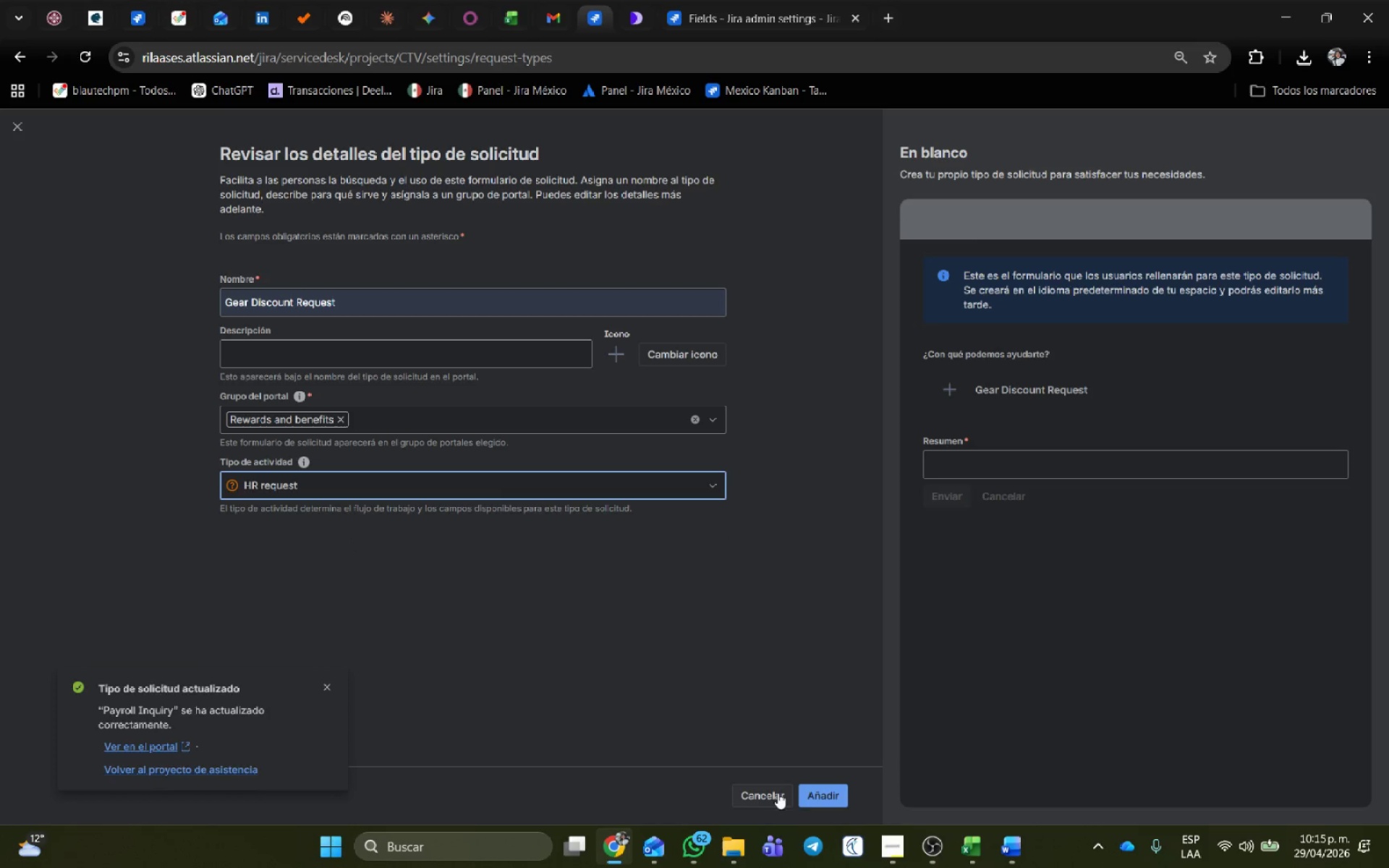 
left_click([821, 796])
 